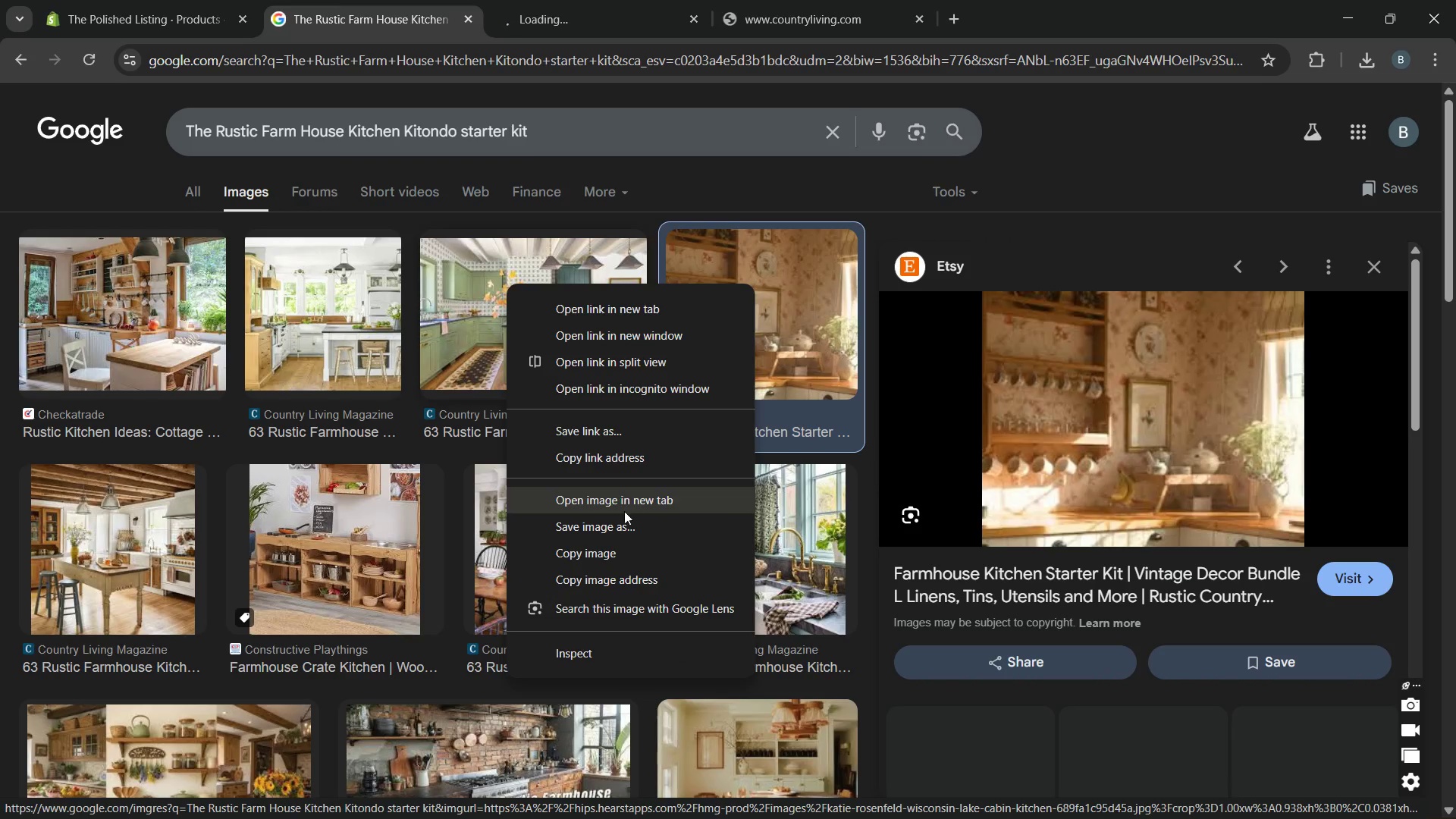 
left_click([621, 521])
 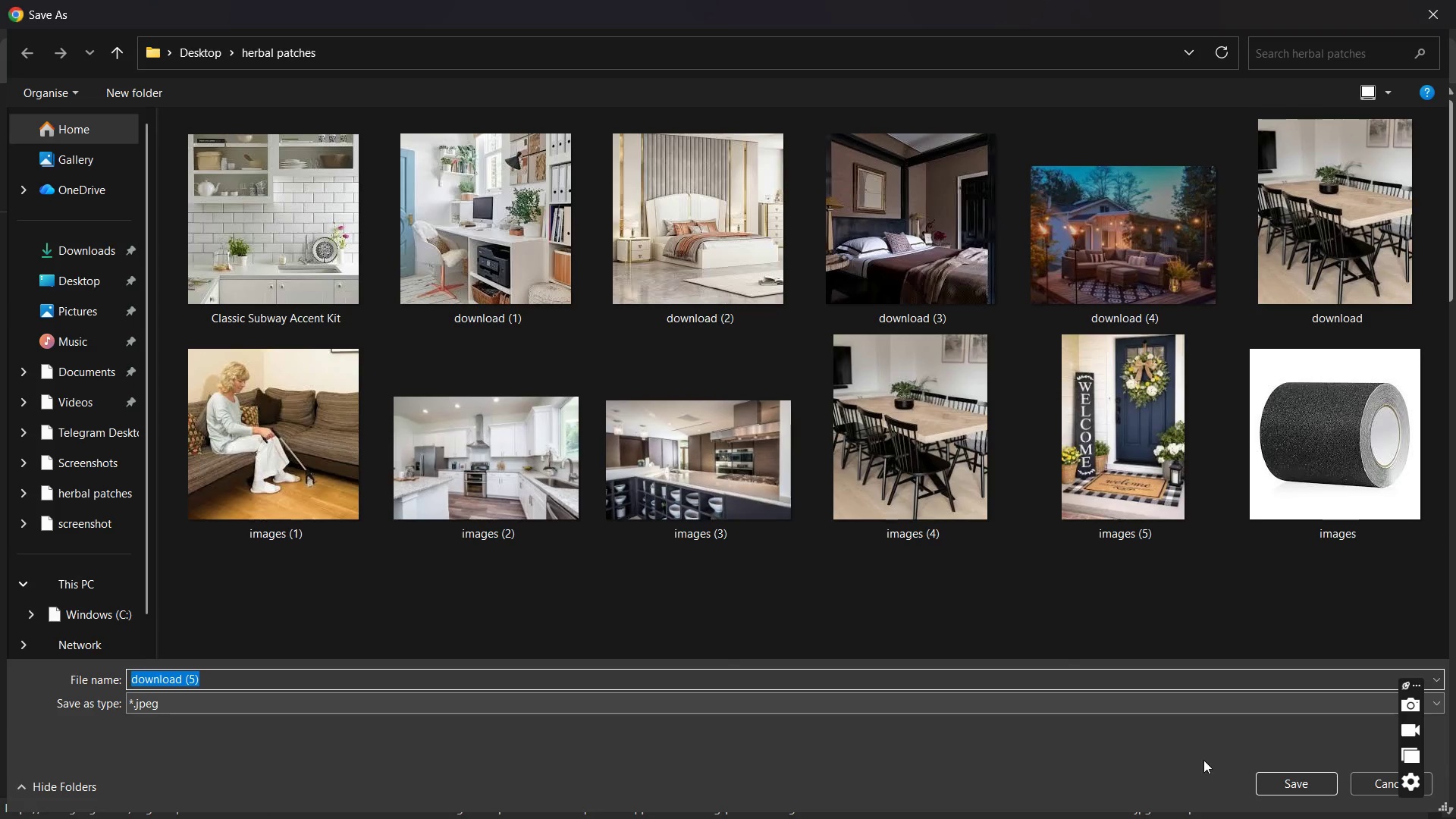 
left_click([1269, 779])
 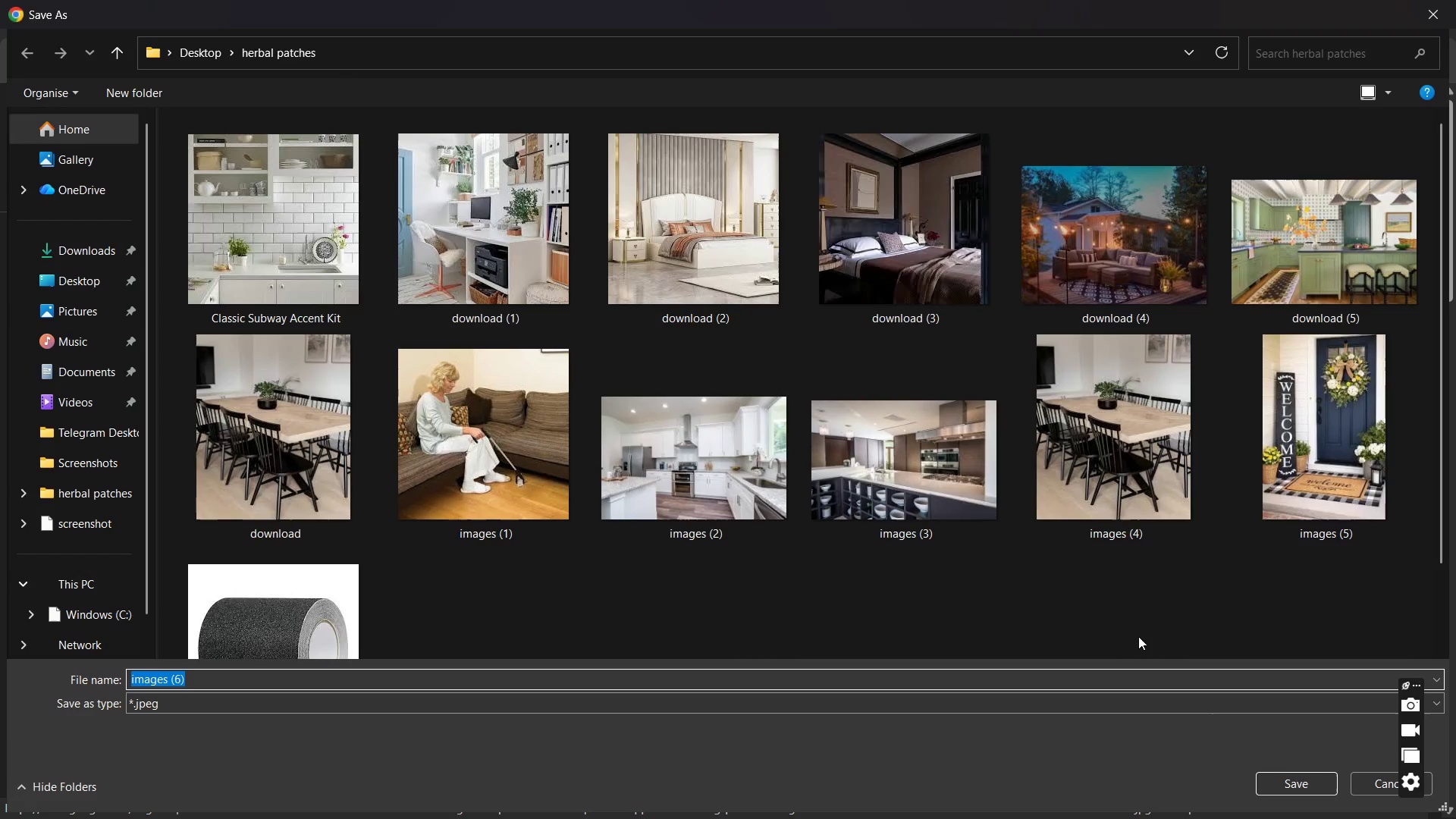 
left_click([1285, 774])
 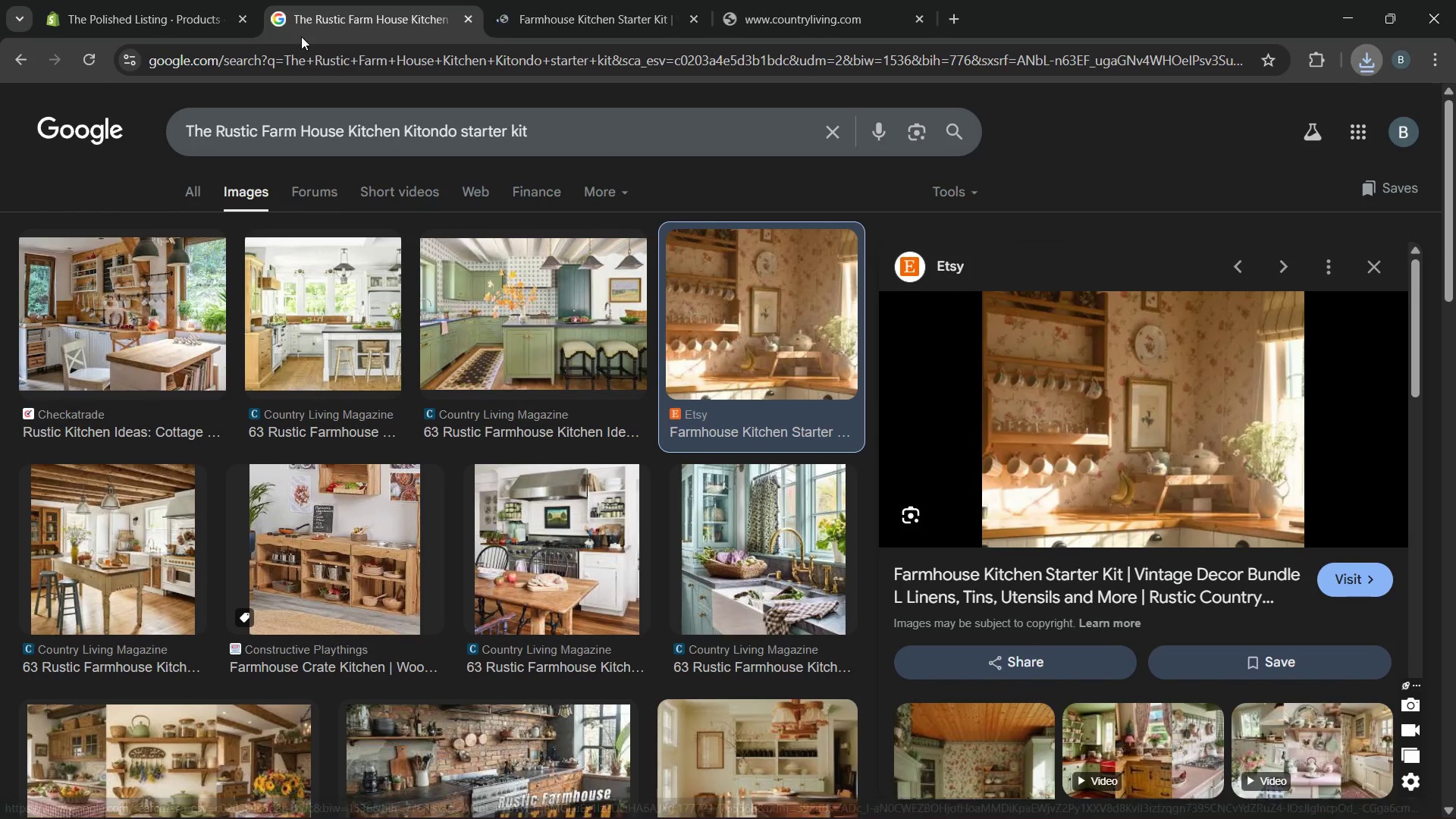 
left_click([324, 5])
 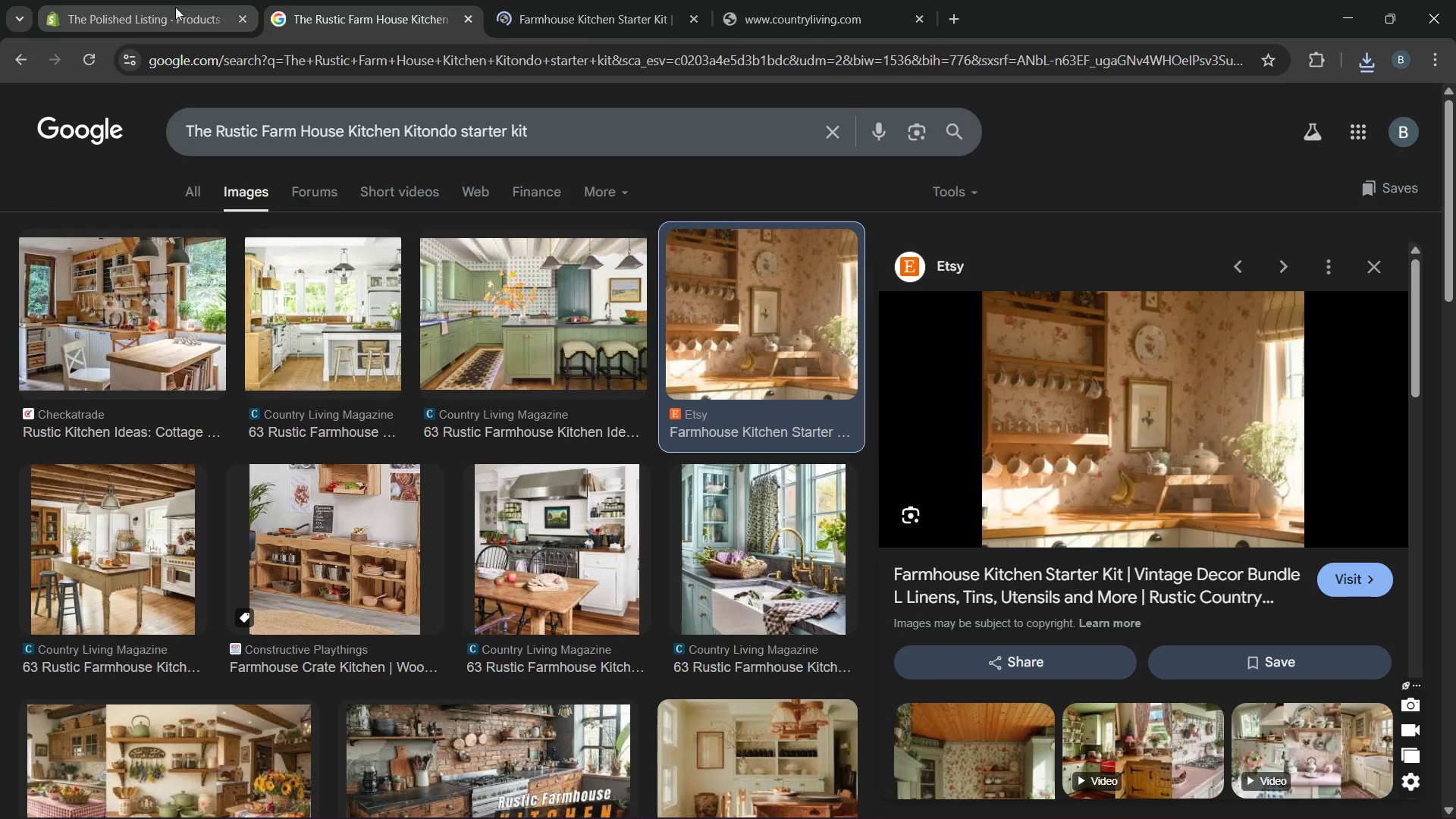 
left_click([175, 7])
 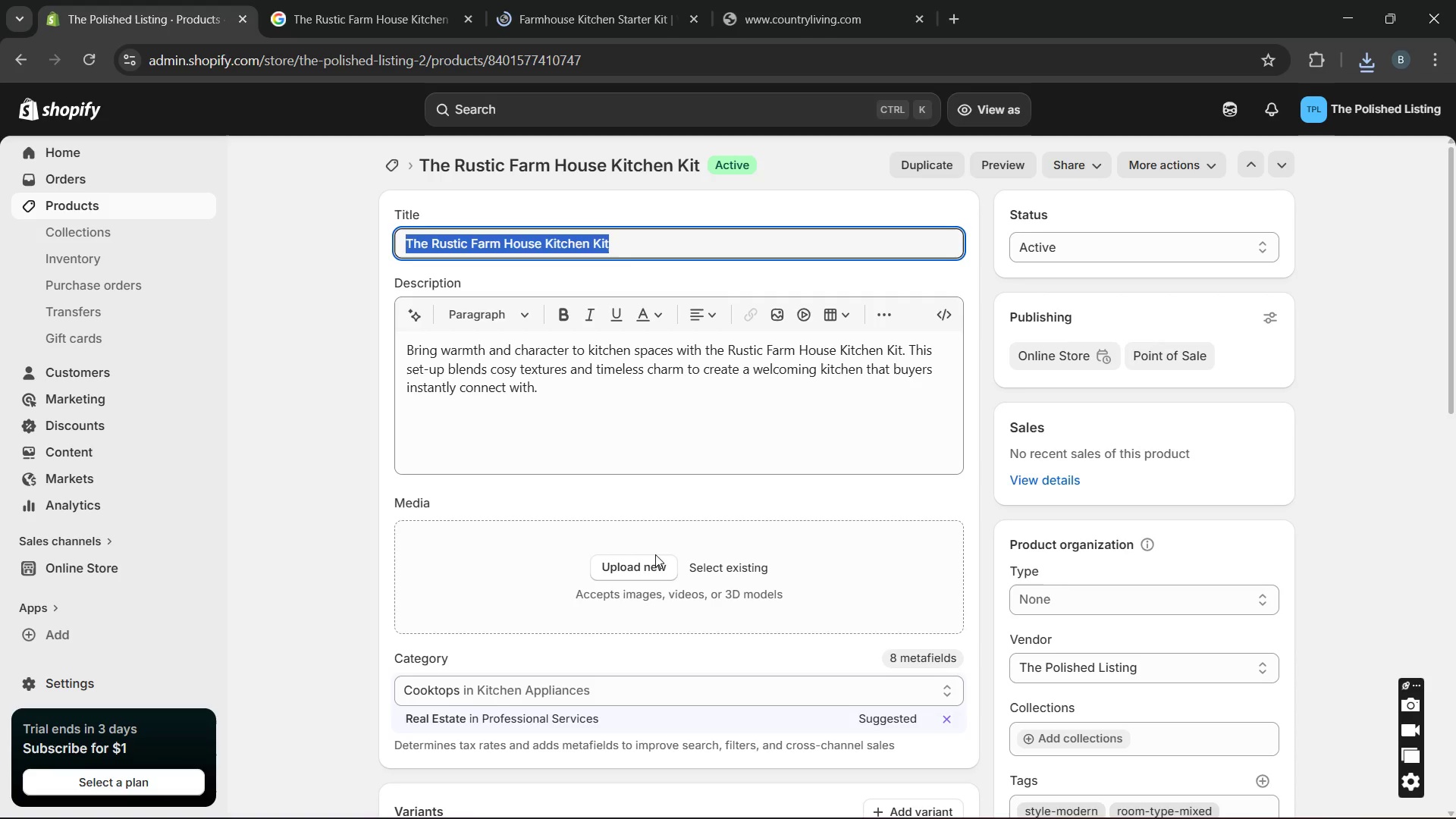 
left_click([640, 568])
 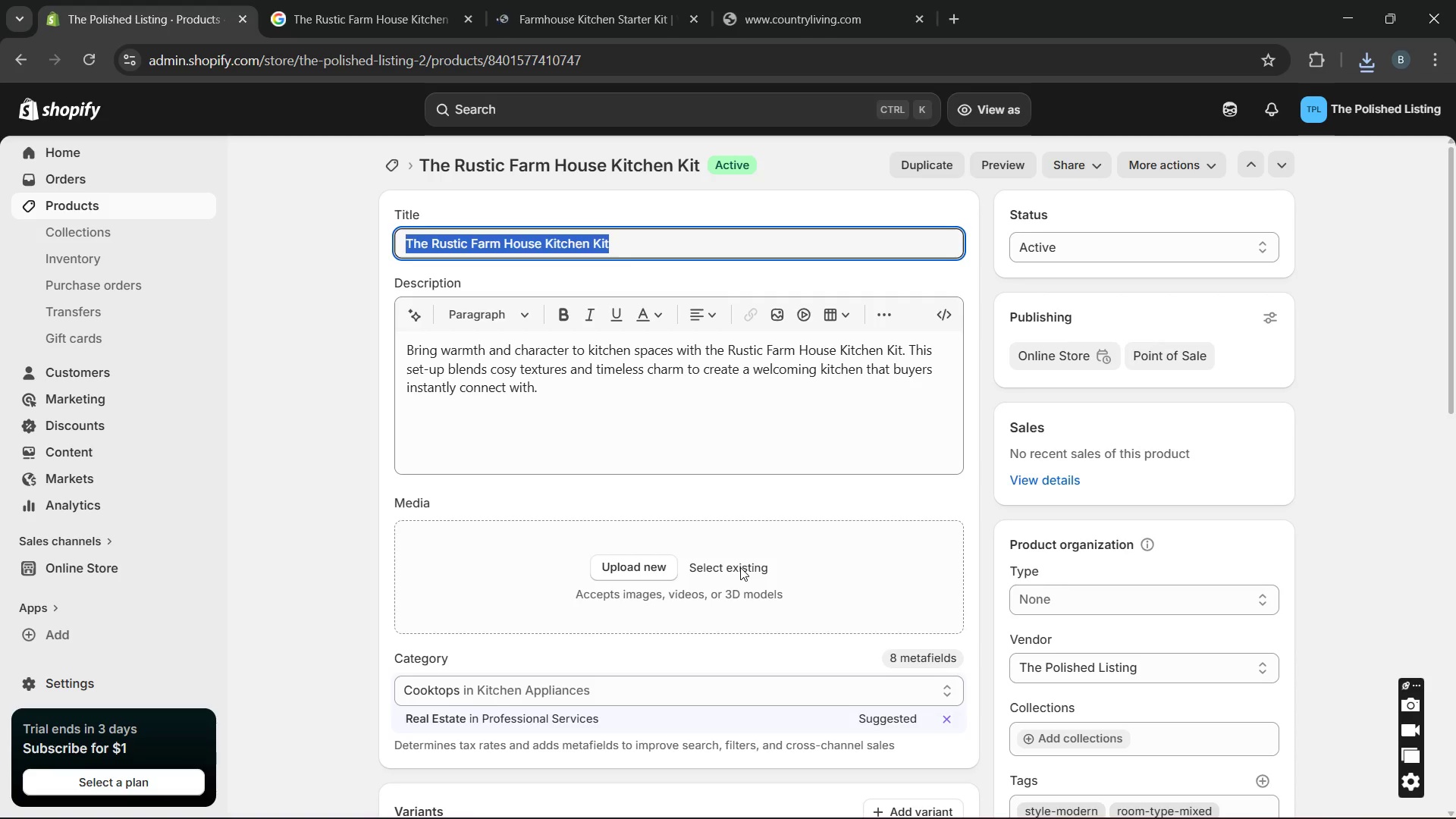 
left_click([740, 567])
 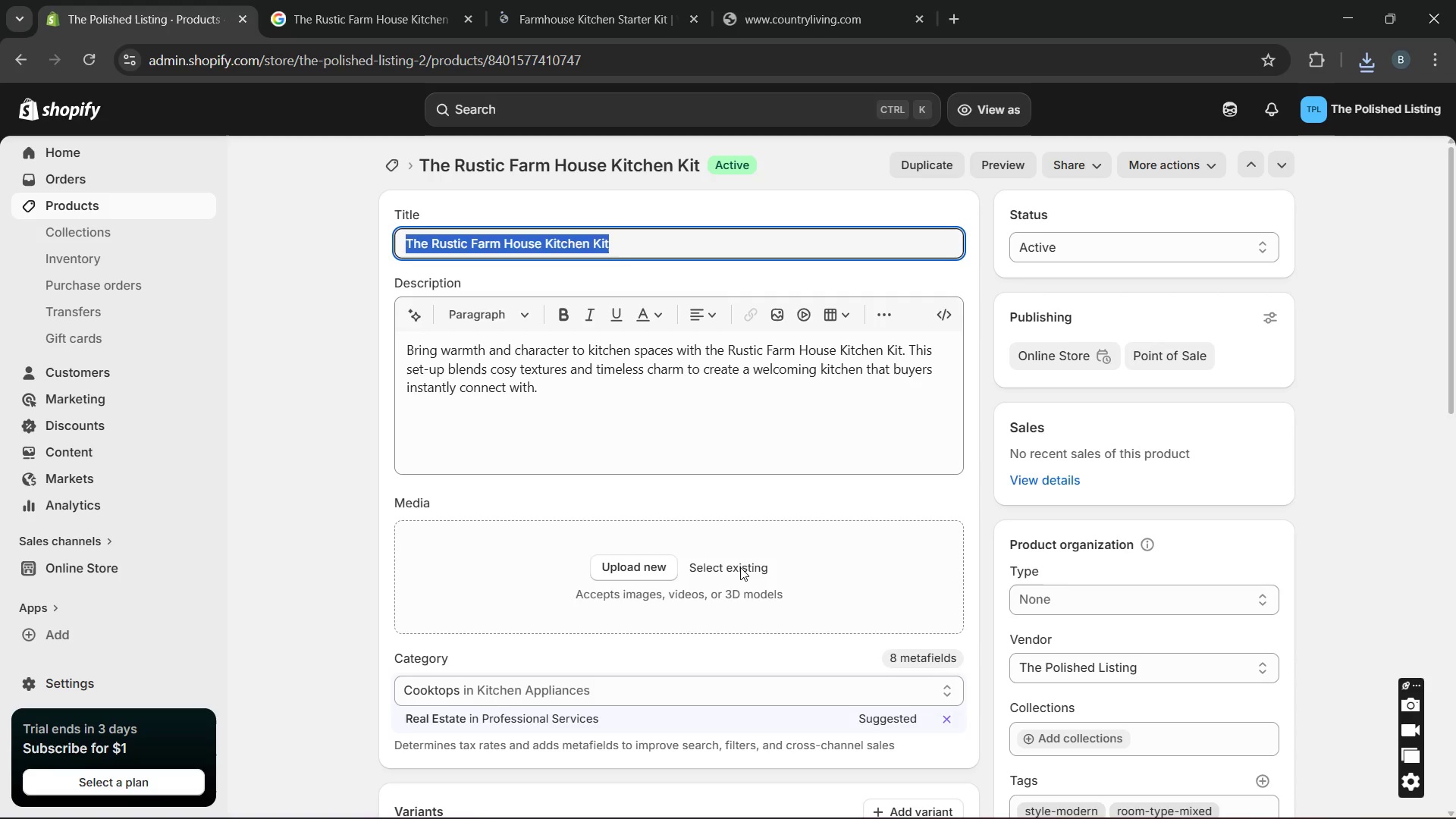 
mouse_move([687, 460])
 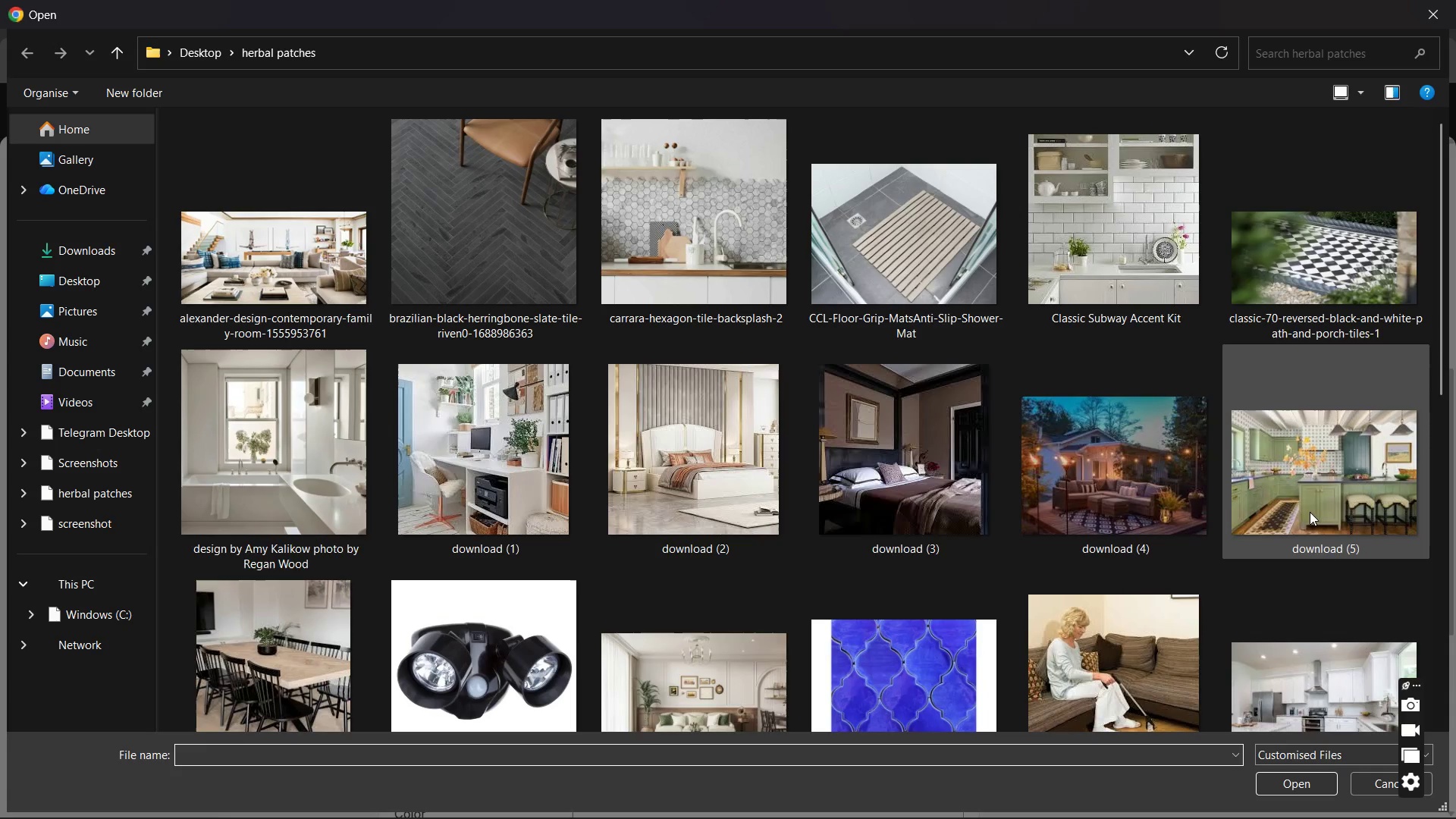 
left_click([1310, 512])
 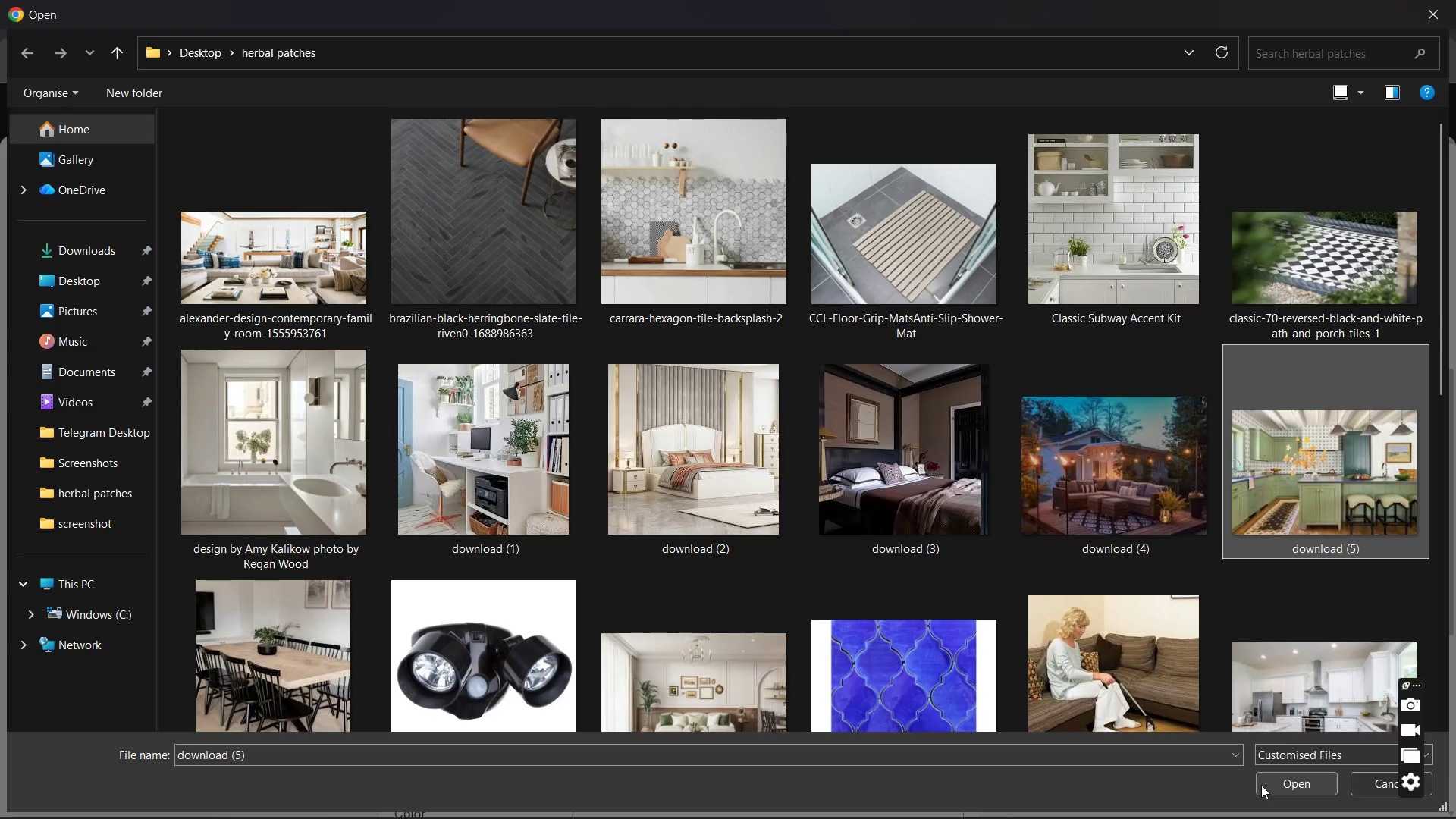 
left_click([1261, 785])
 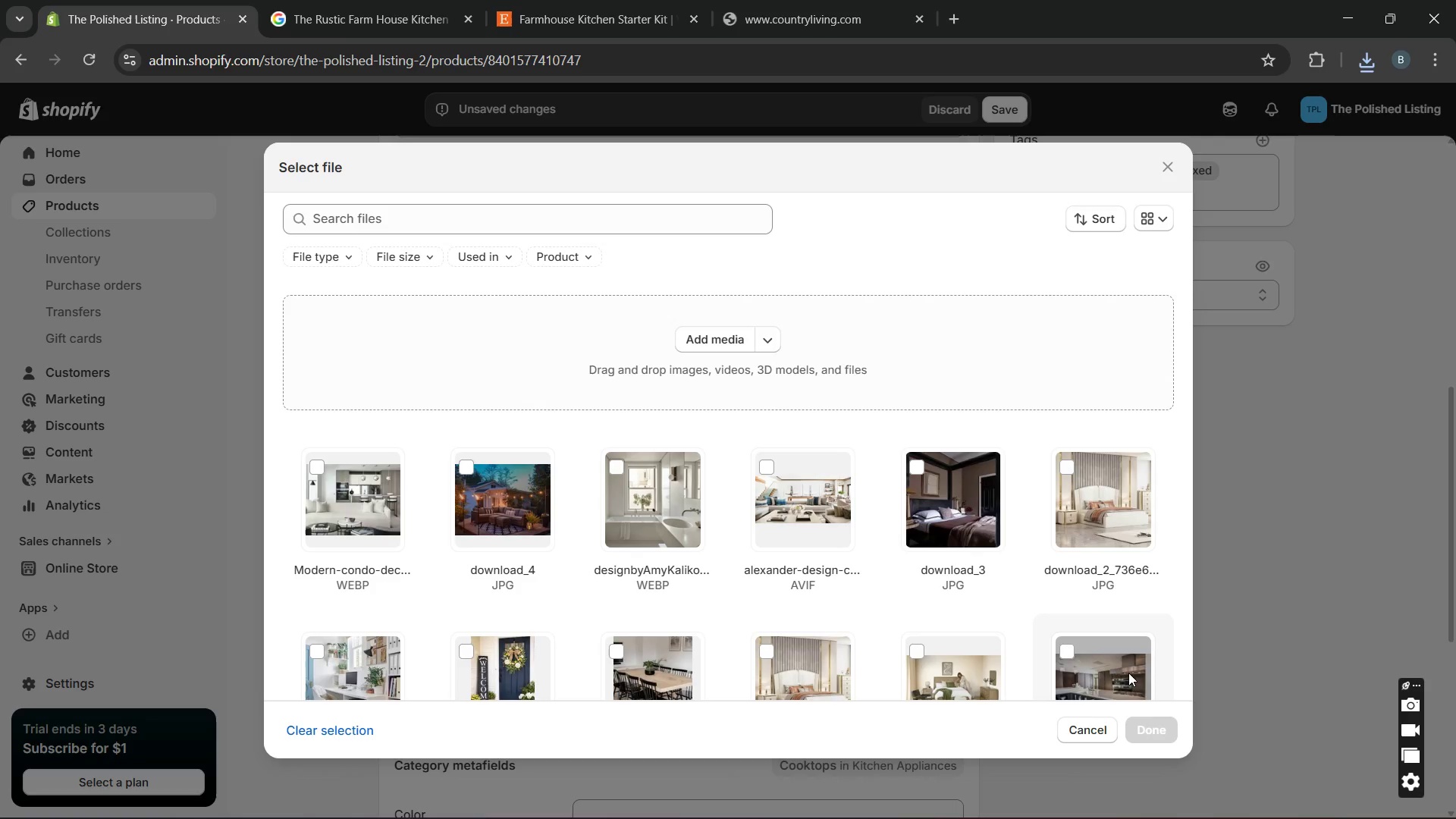 
wait(11.22)
 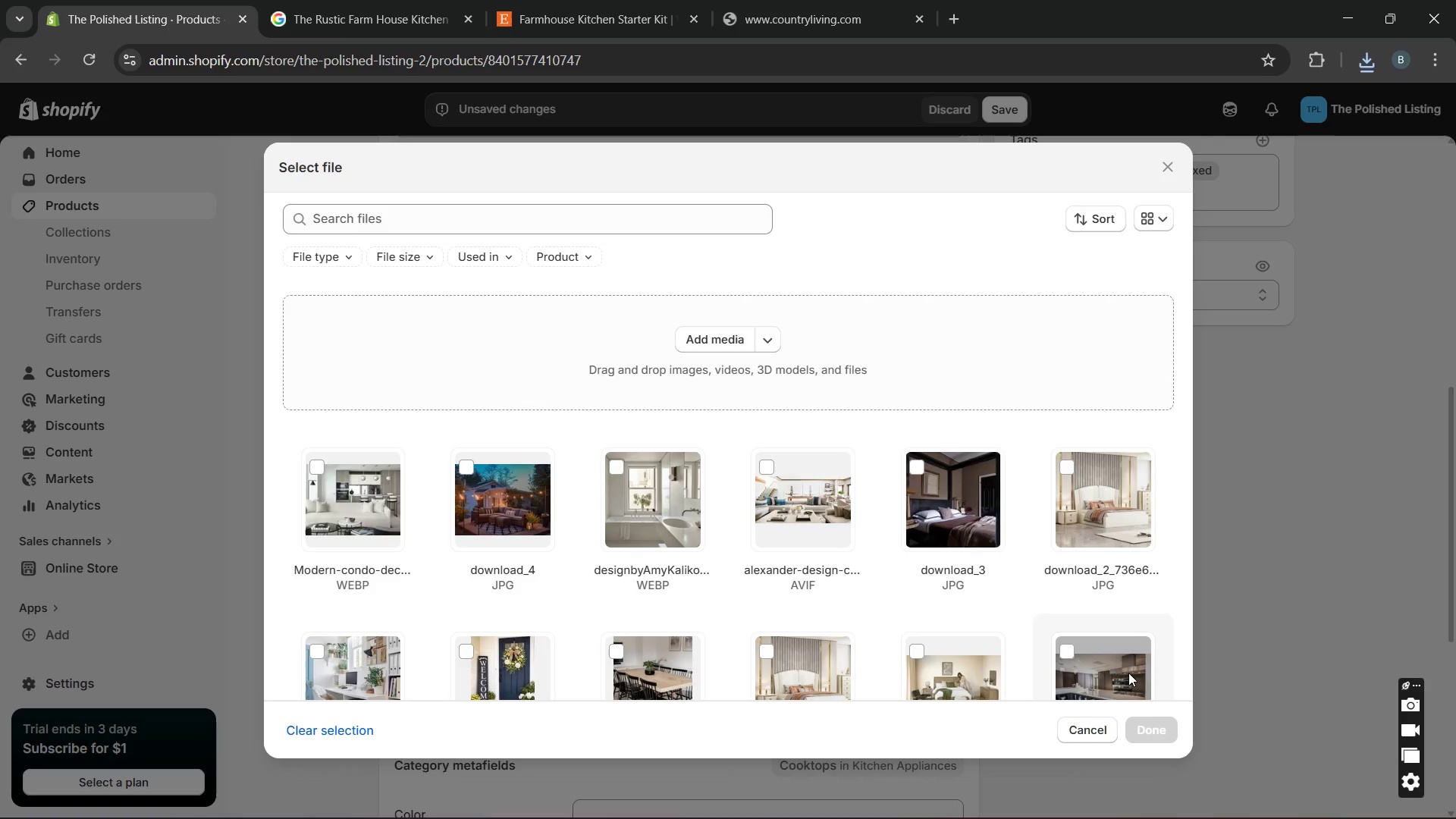 
left_click([730, 336])
 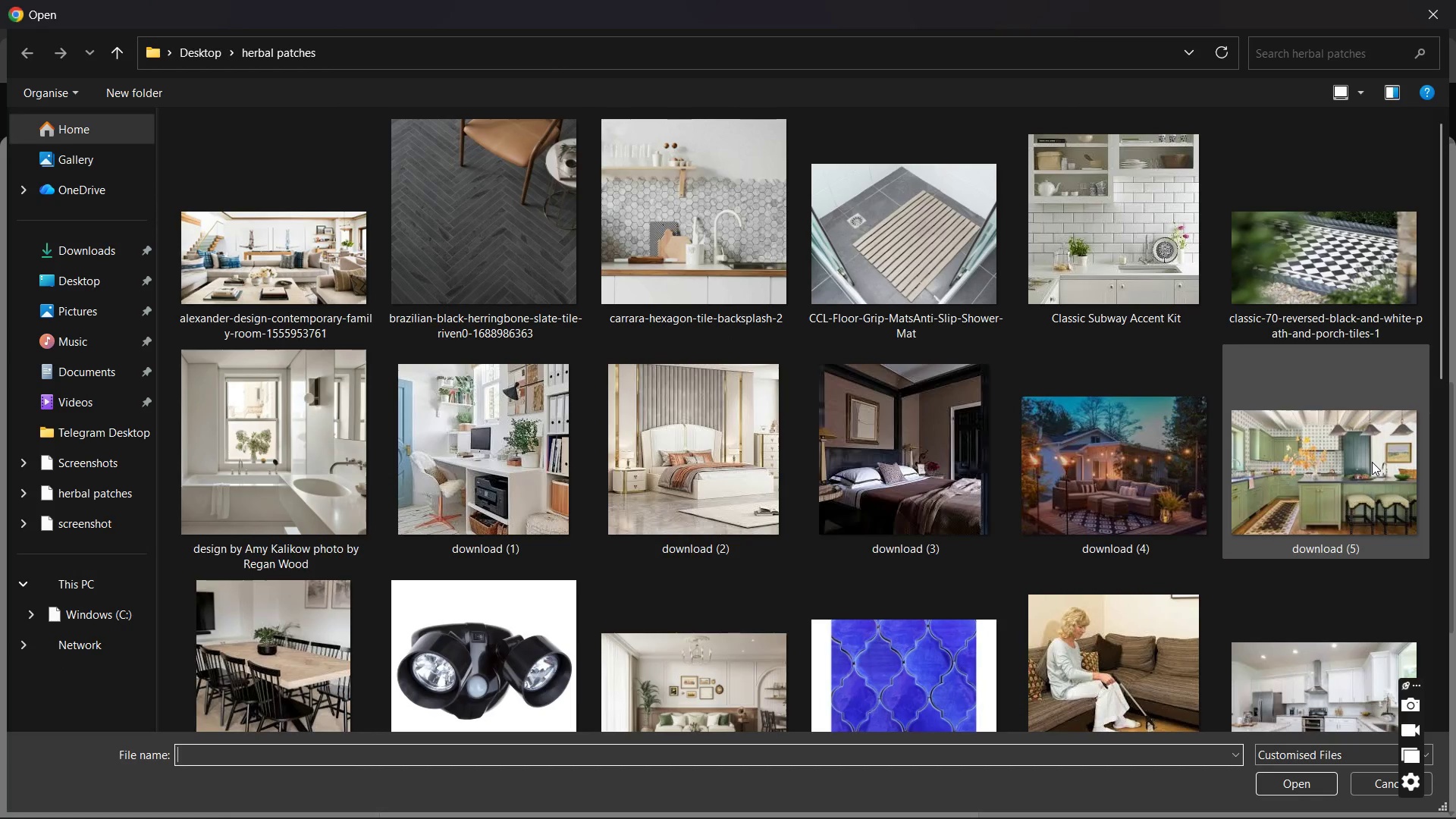 
wait(5.64)
 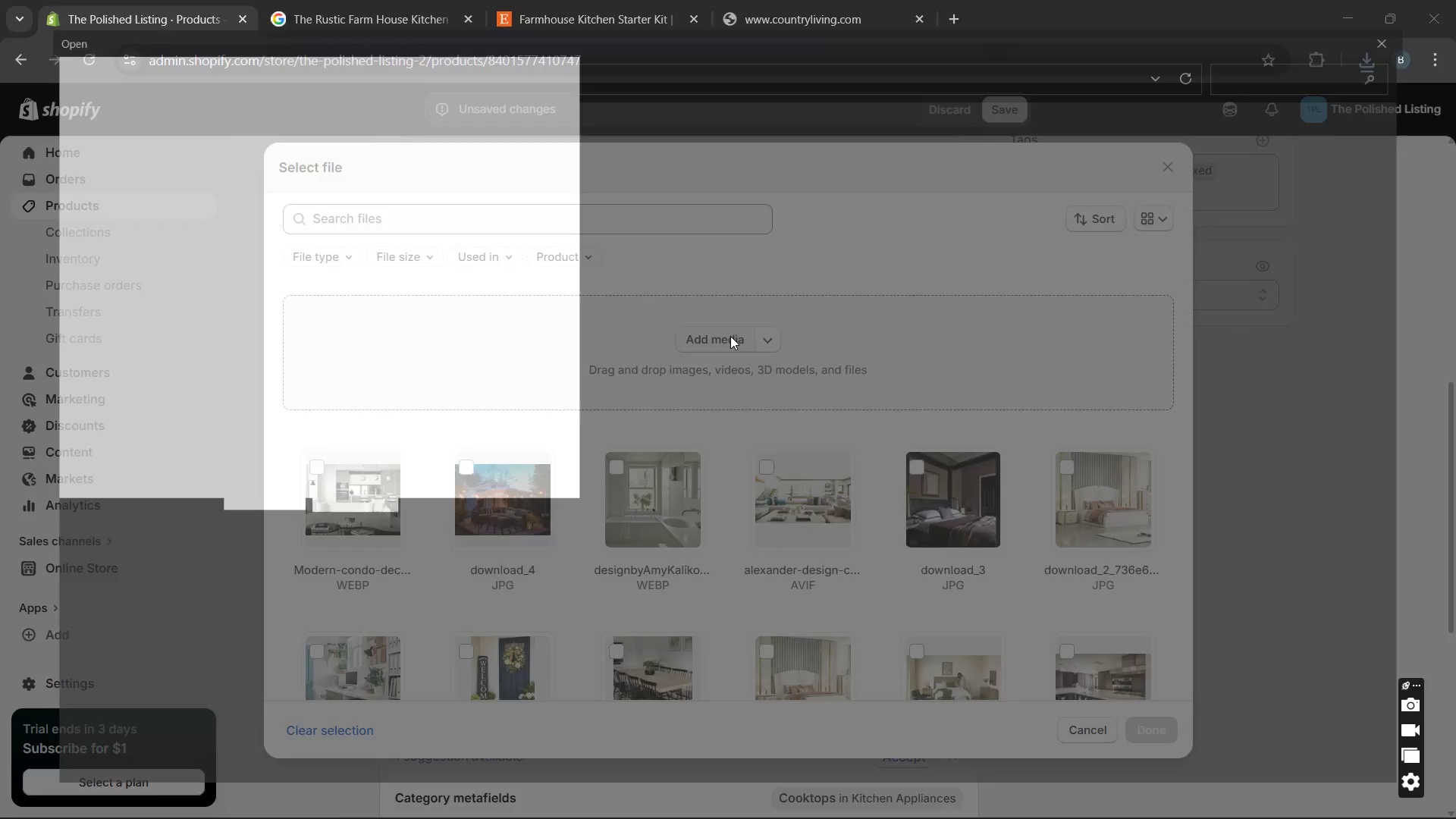 
scroll: coordinate [1357, 466], scroll_direction: down, amount: 8.0
 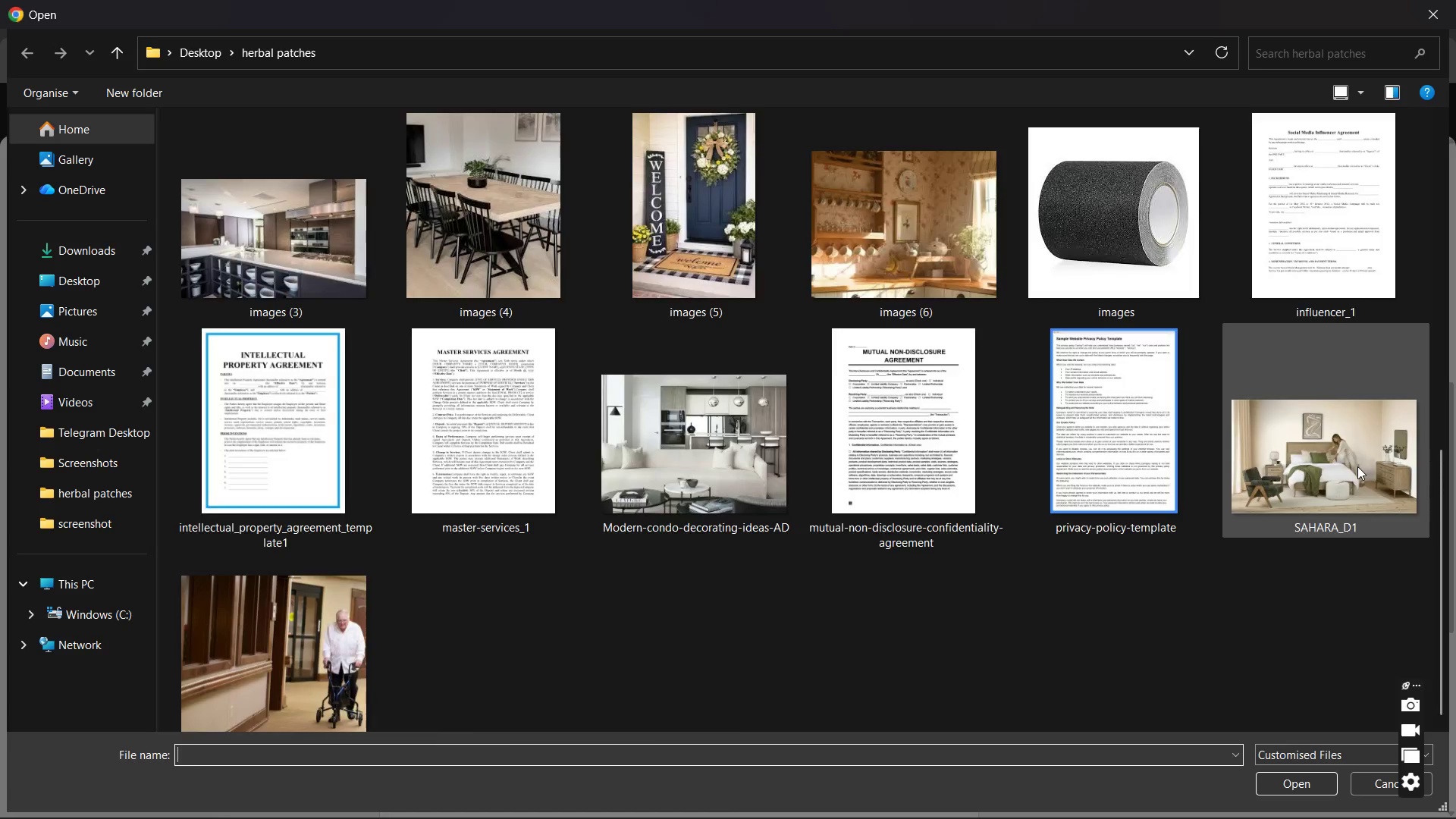 
scroll: coordinate [1357, 466], scroll_direction: up, amount: 5.0
 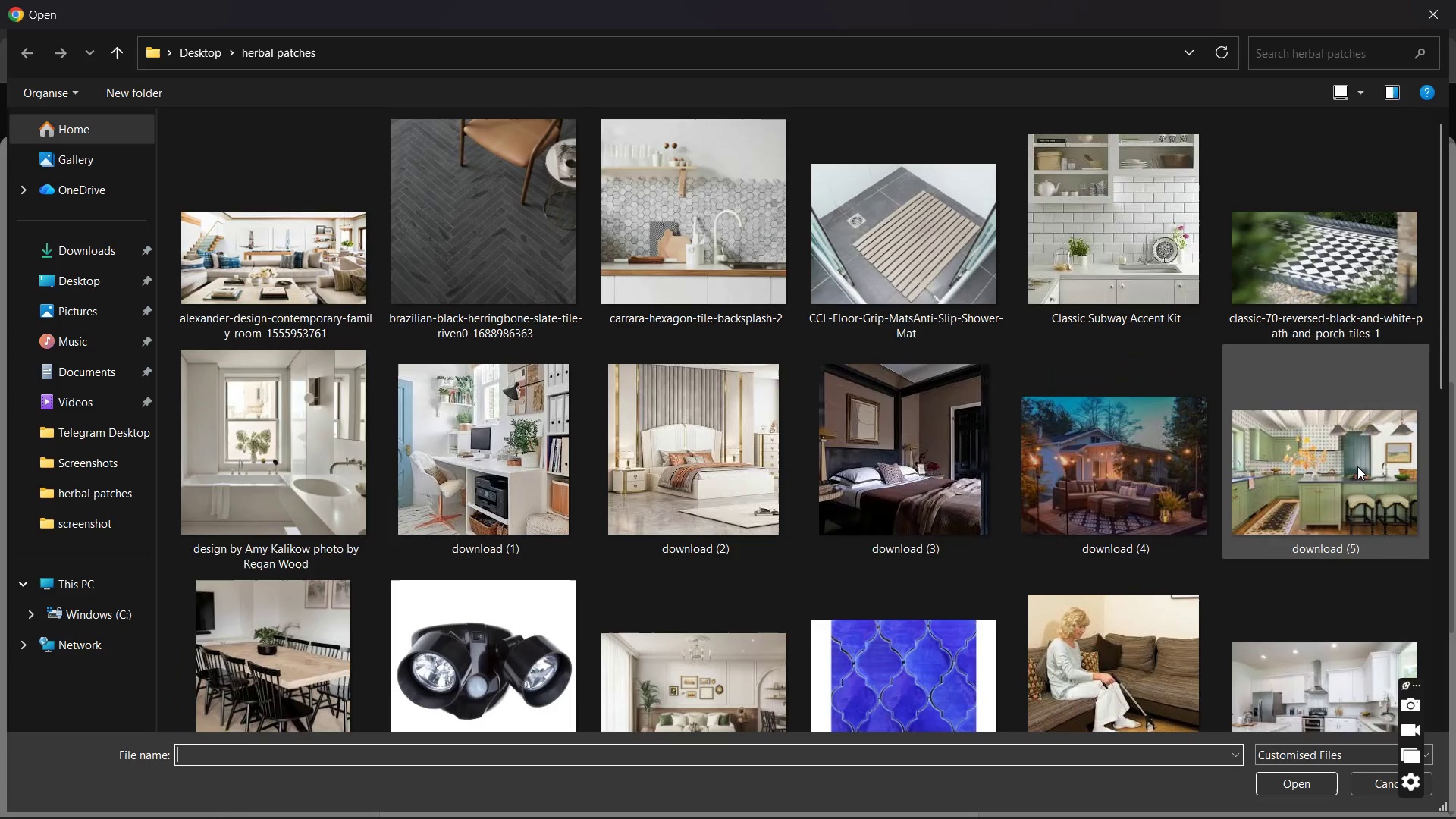 
left_click([1357, 466])
 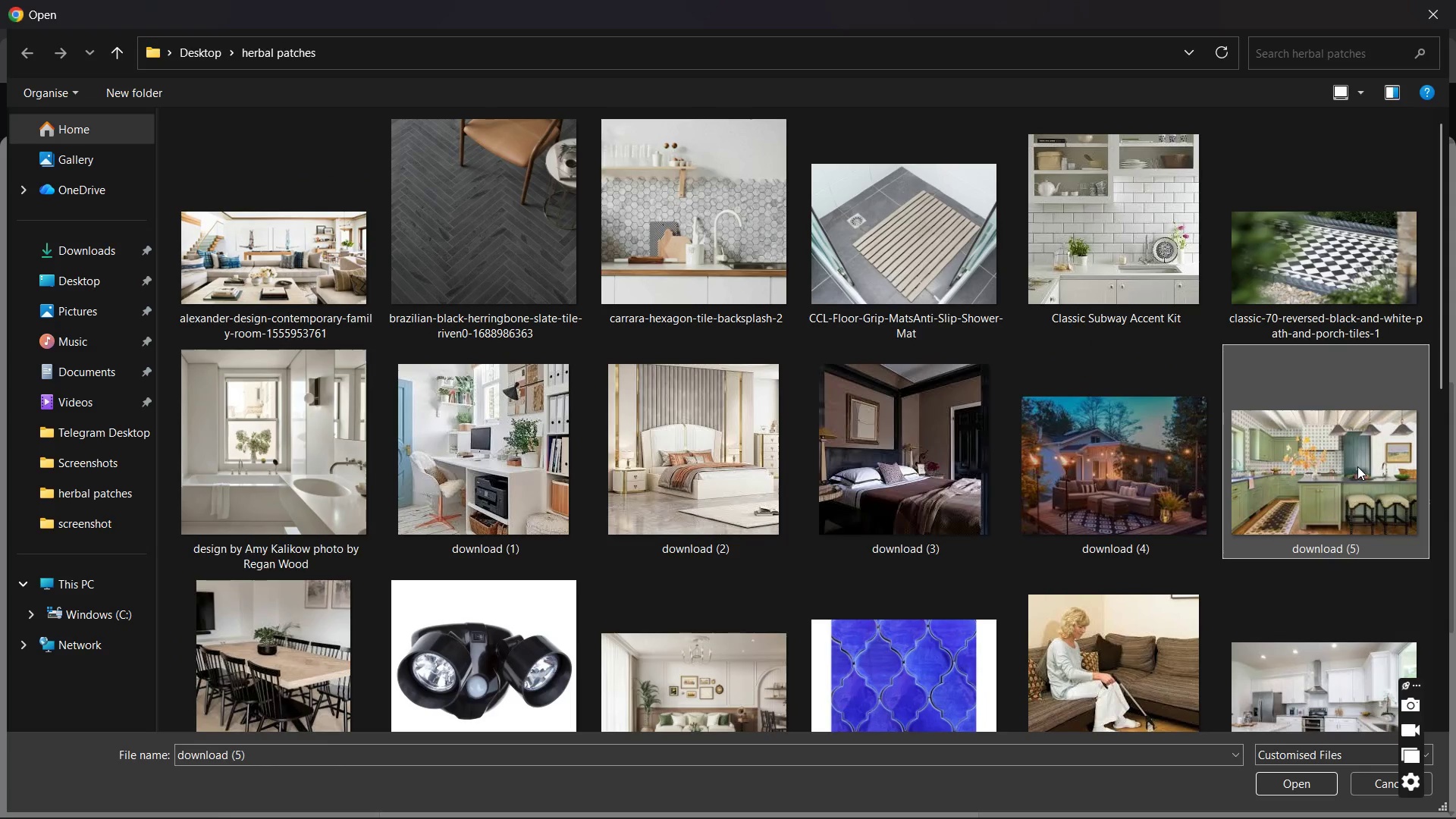 
double_click([1357, 466])
 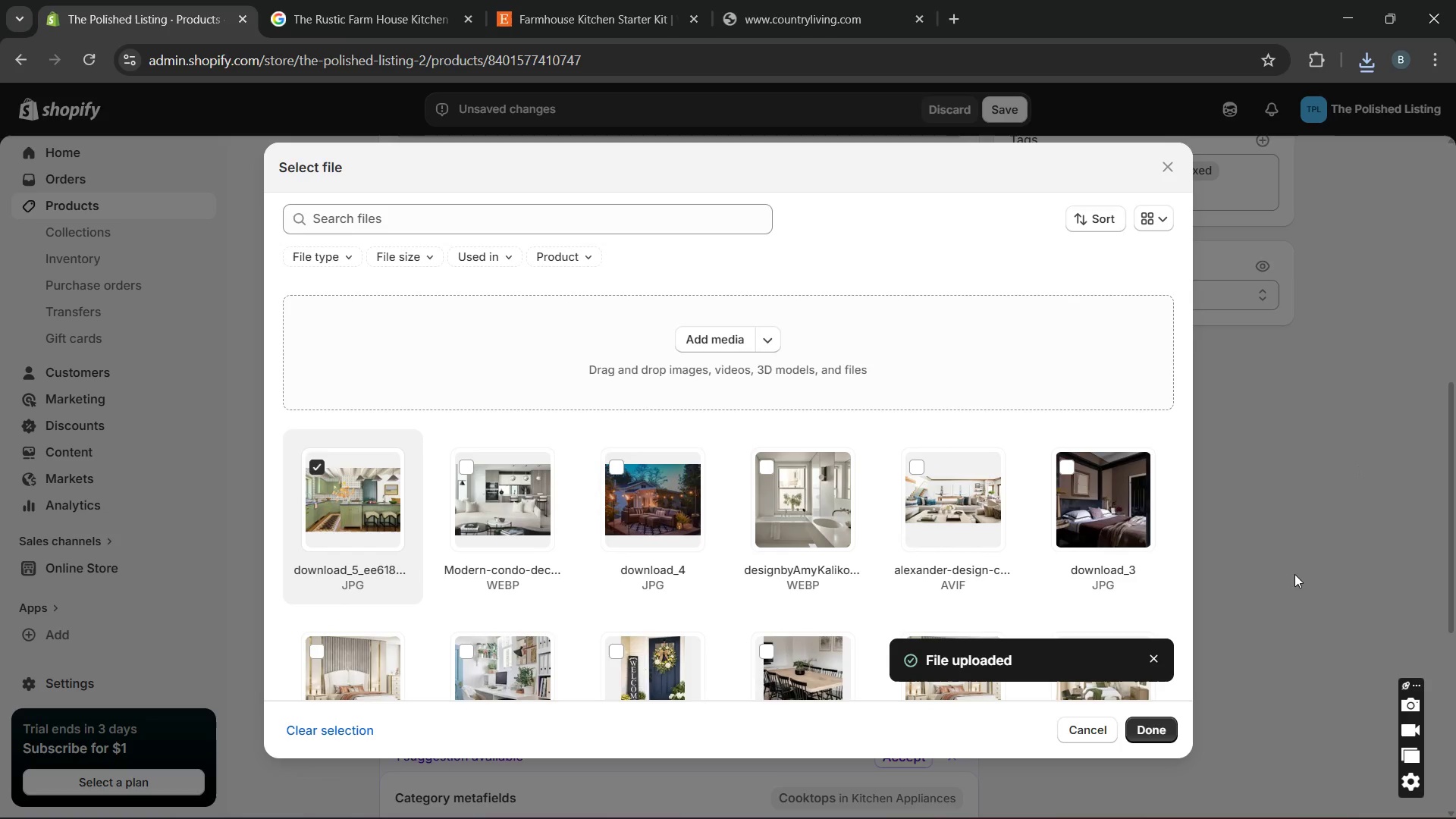 
wait(5.75)
 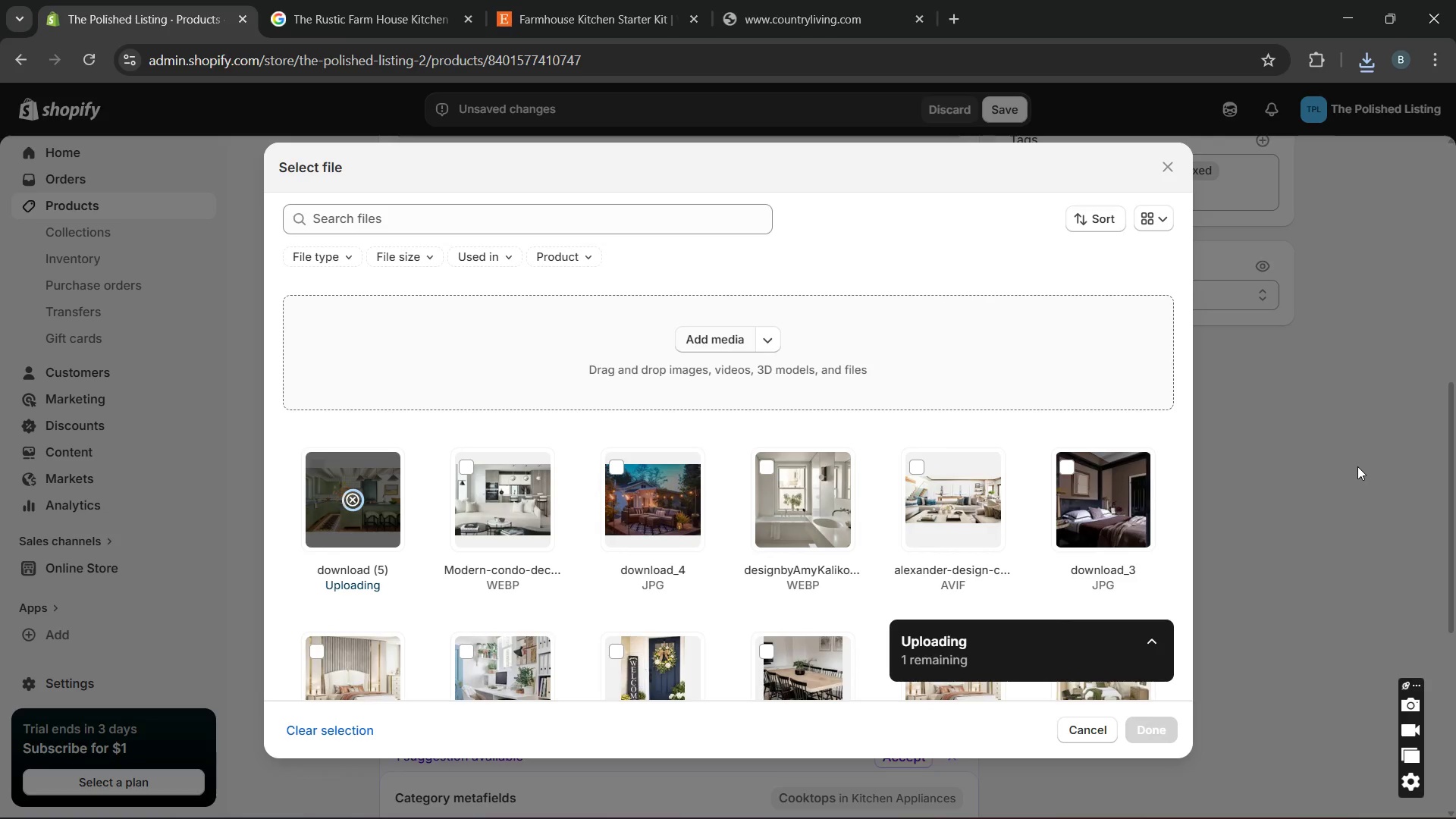 
left_click([1153, 734])
 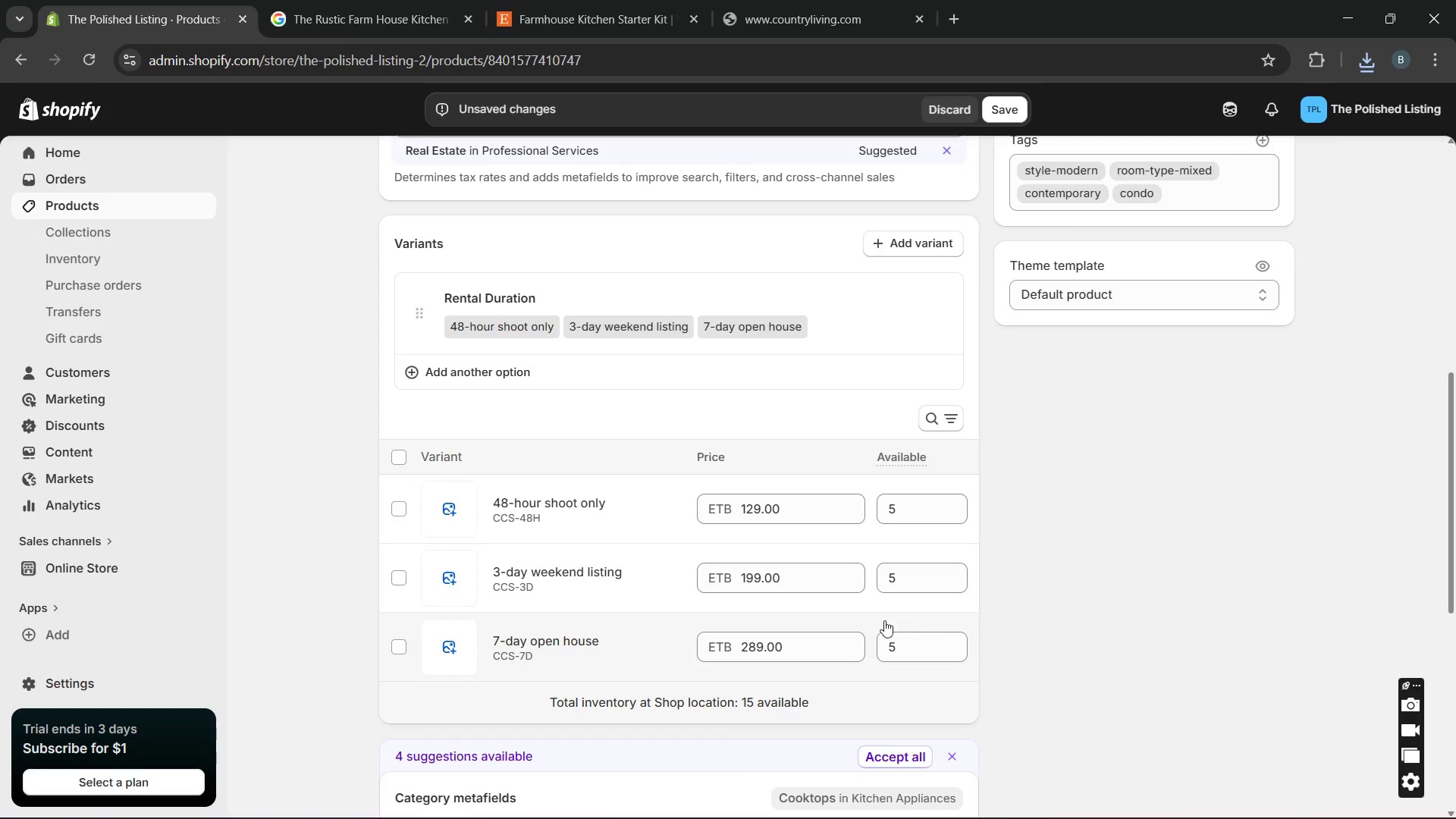 
wait(10.25)
 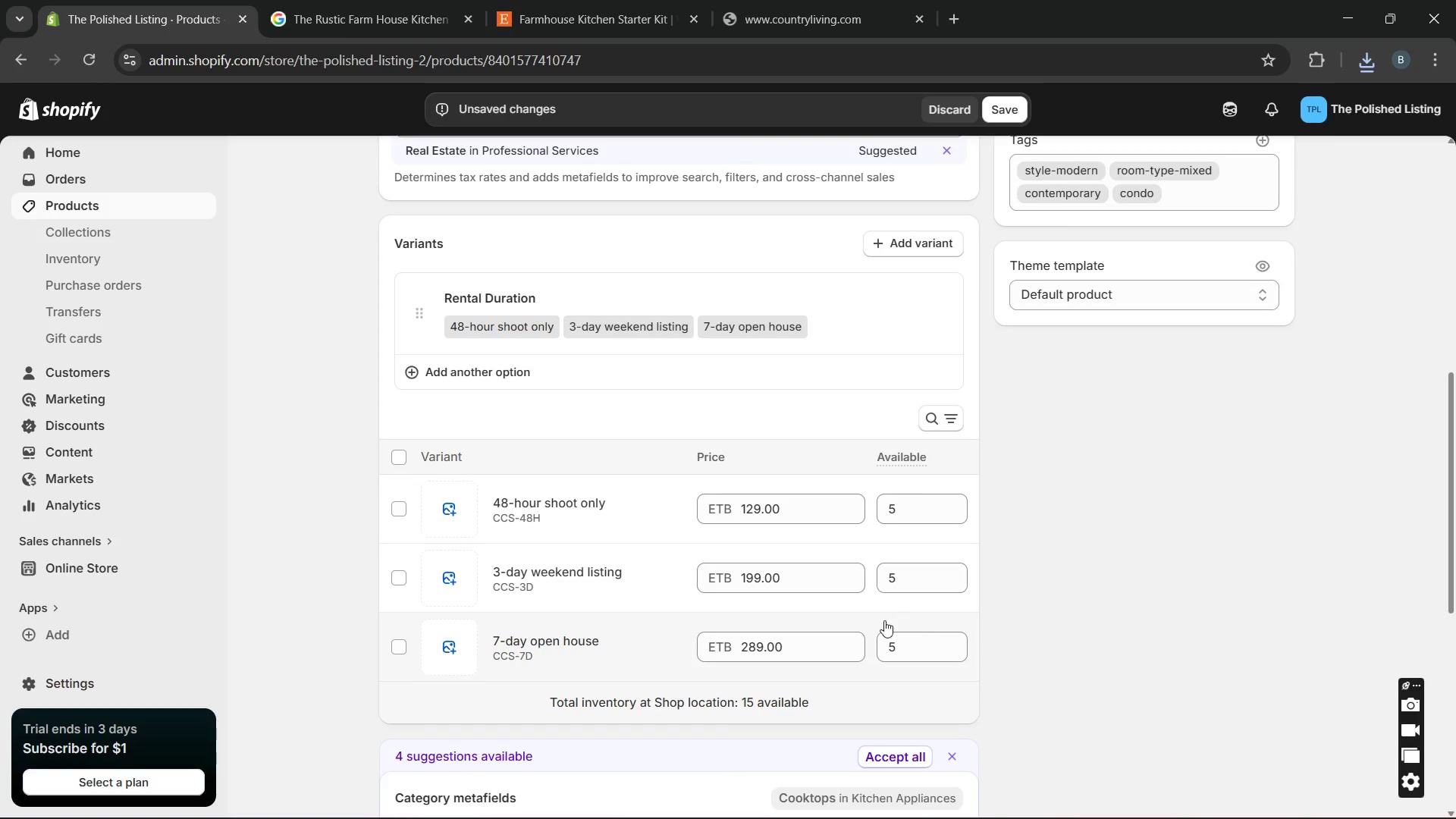 
left_click([620, 386])
 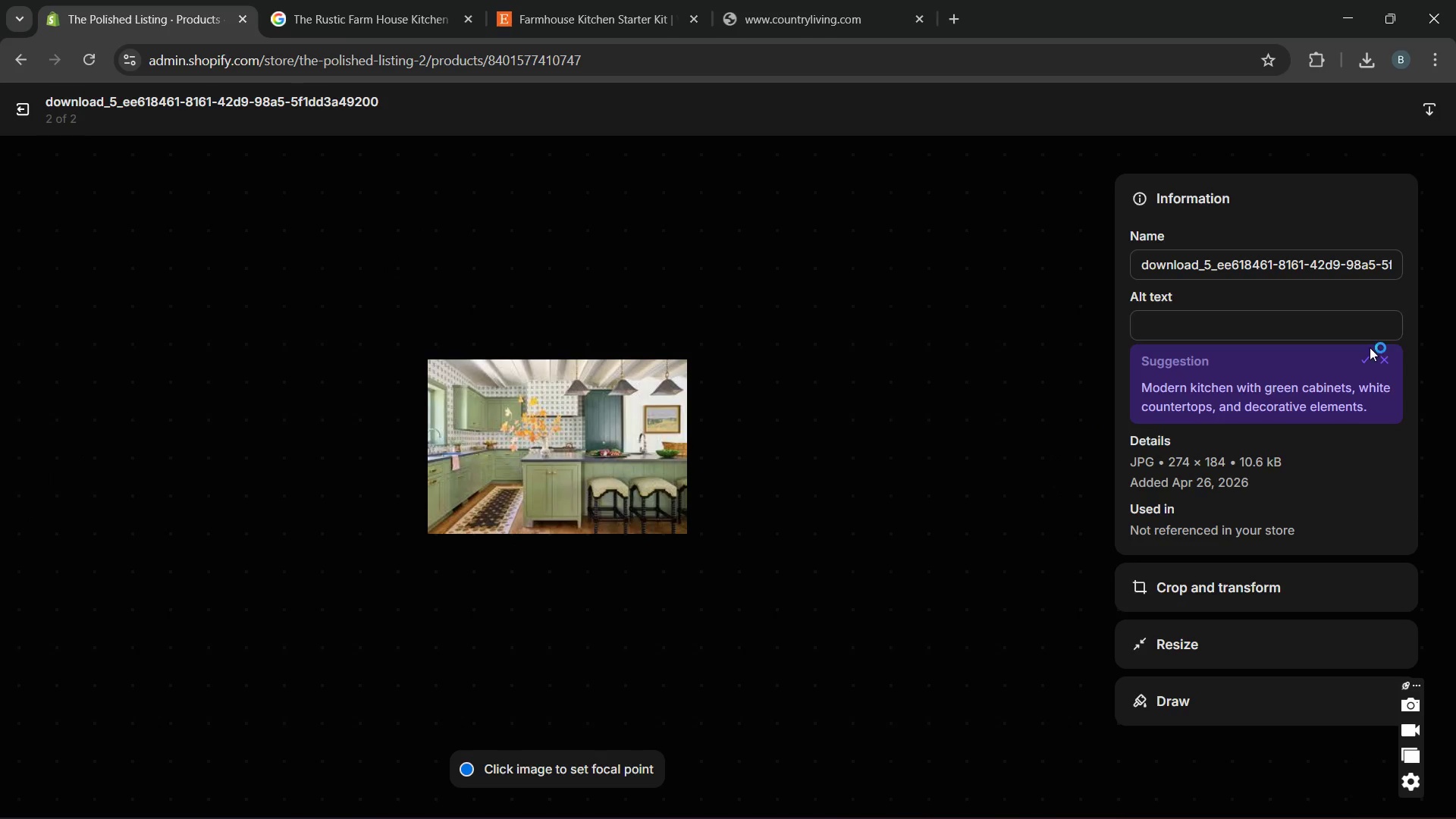 
wait(5.92)
 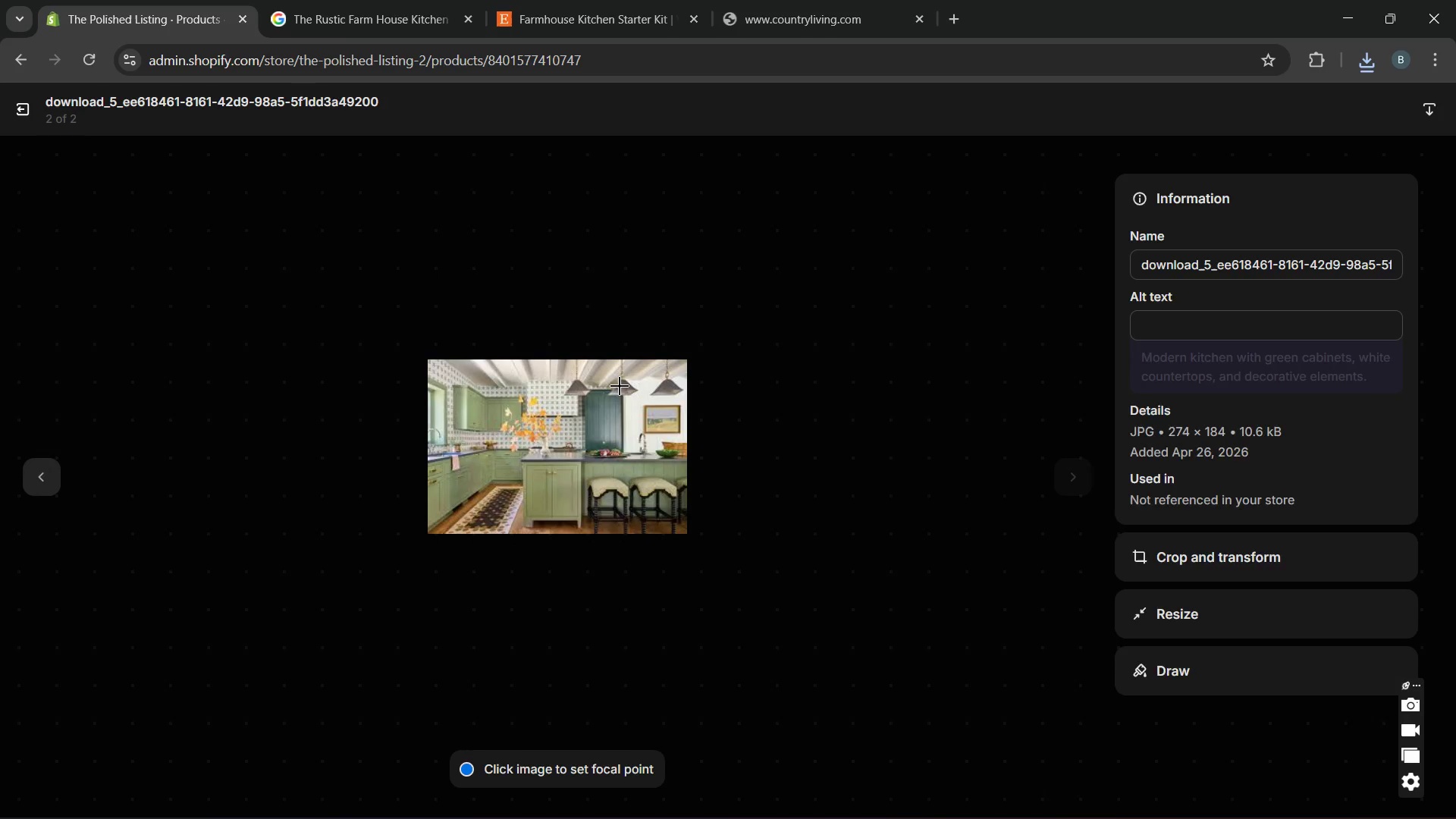 
left_click([1368, 354])
 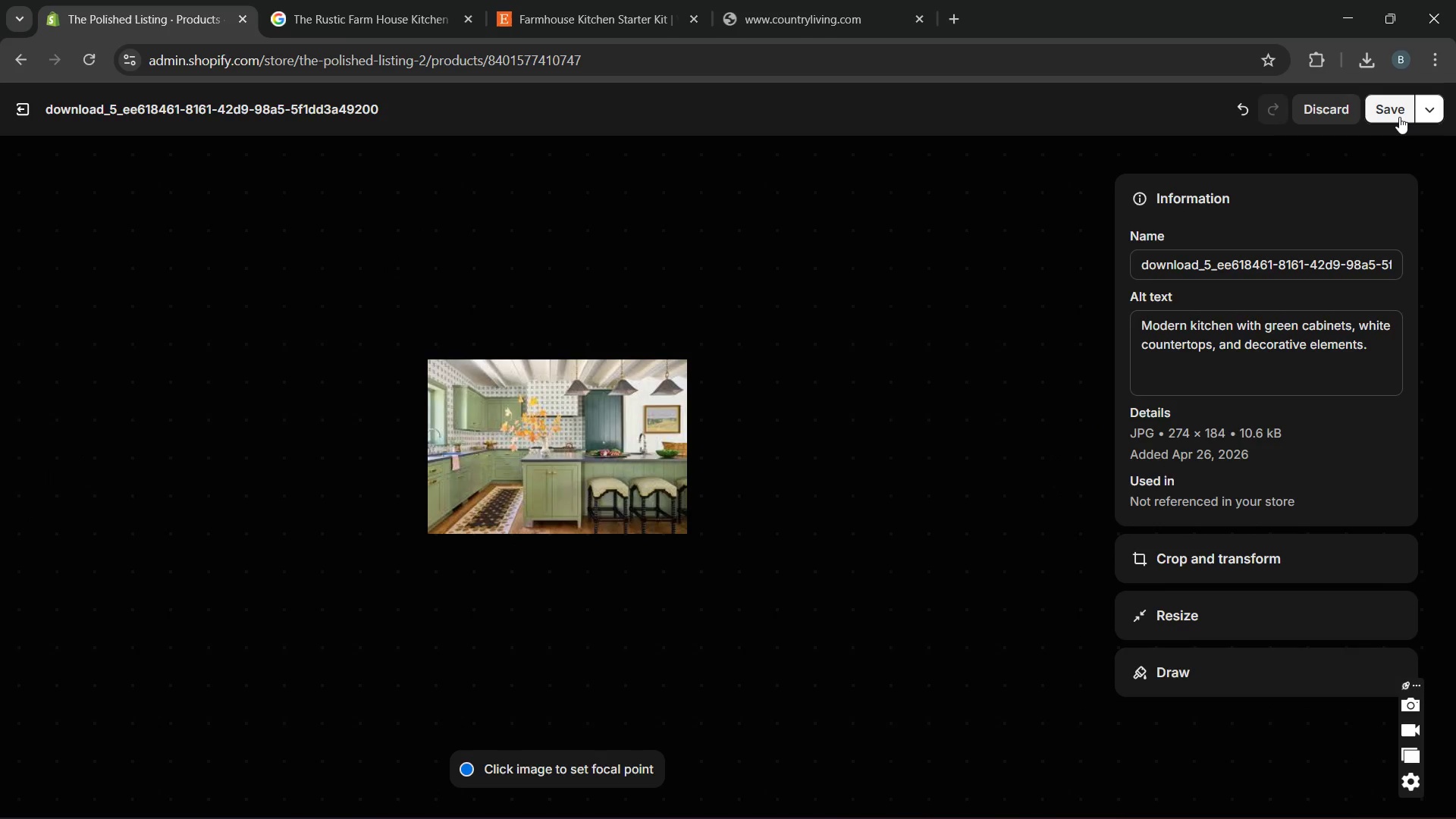 
left_click([1399, 117])
 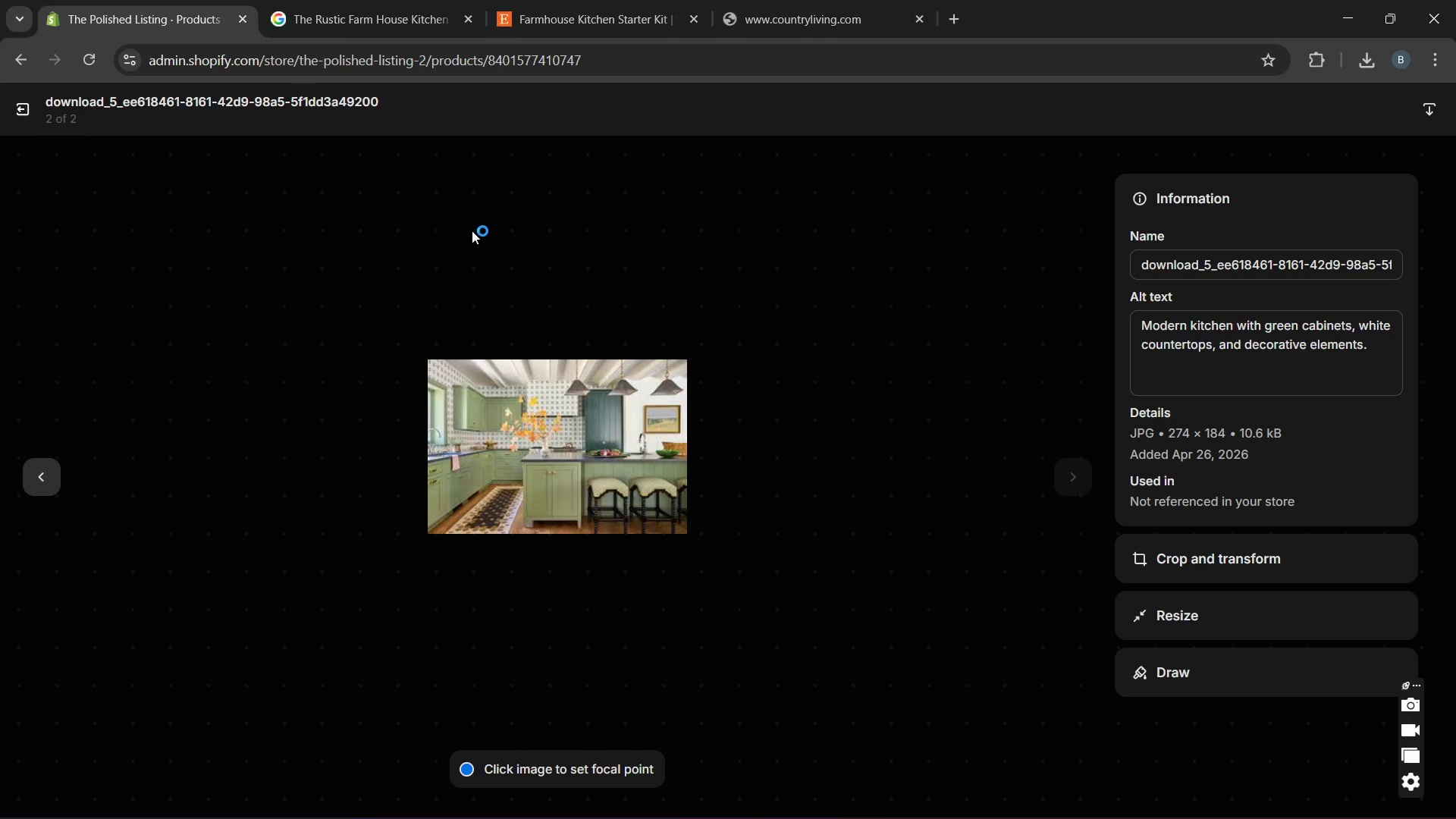 
wait(8.84)
 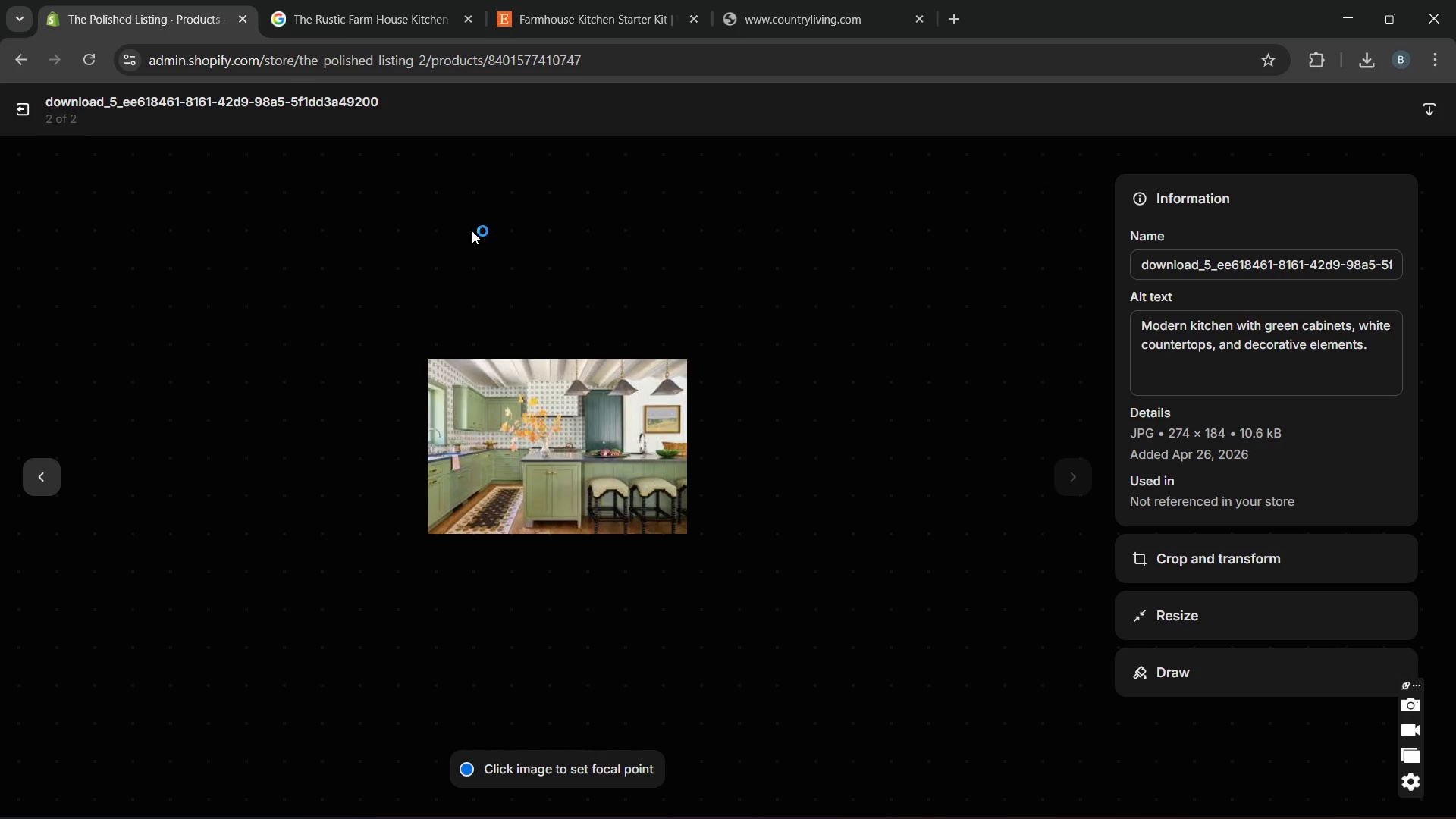 
double_click([1159, 326])
 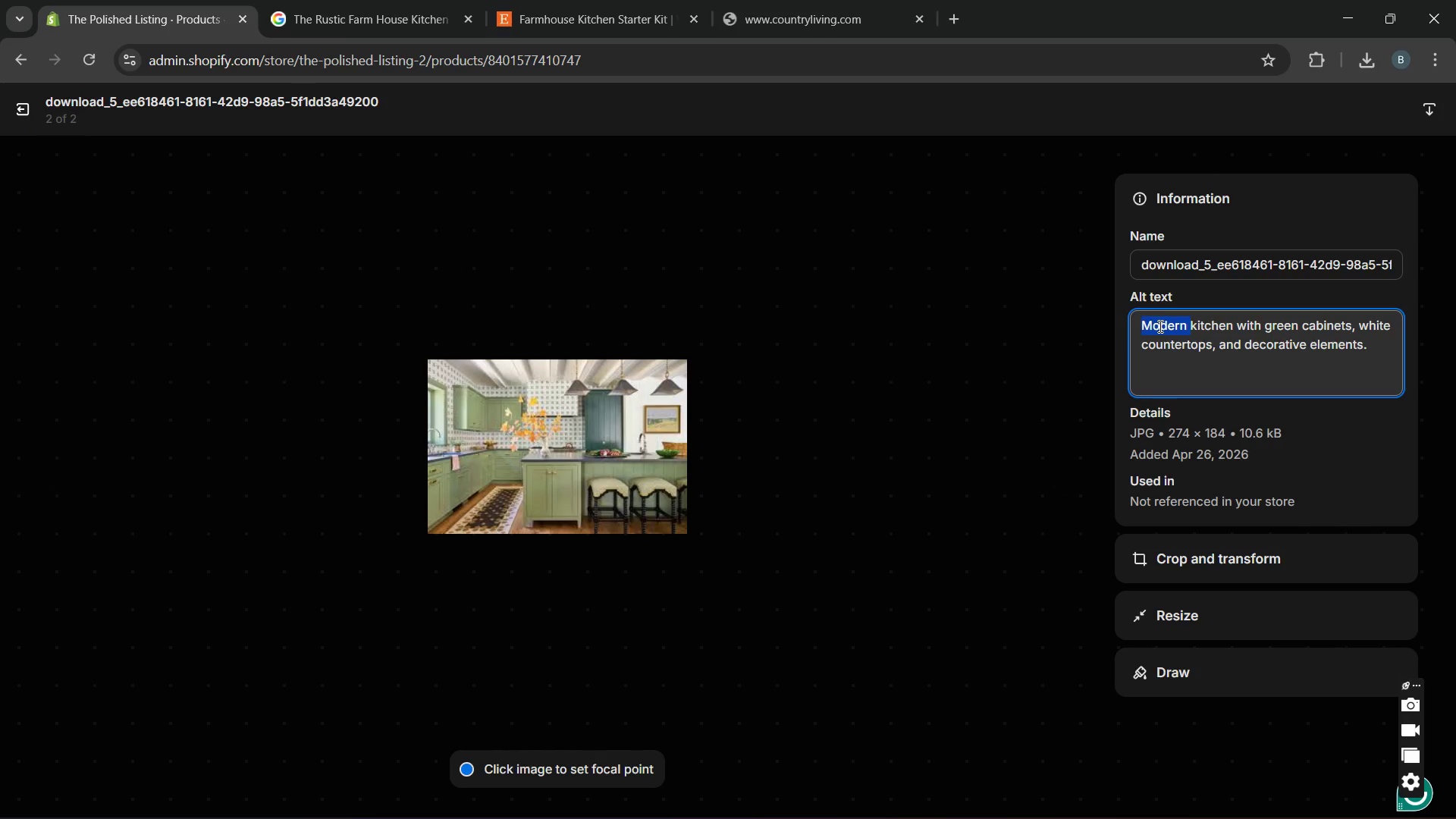 
hold_key(key=R, duration=0.31)
 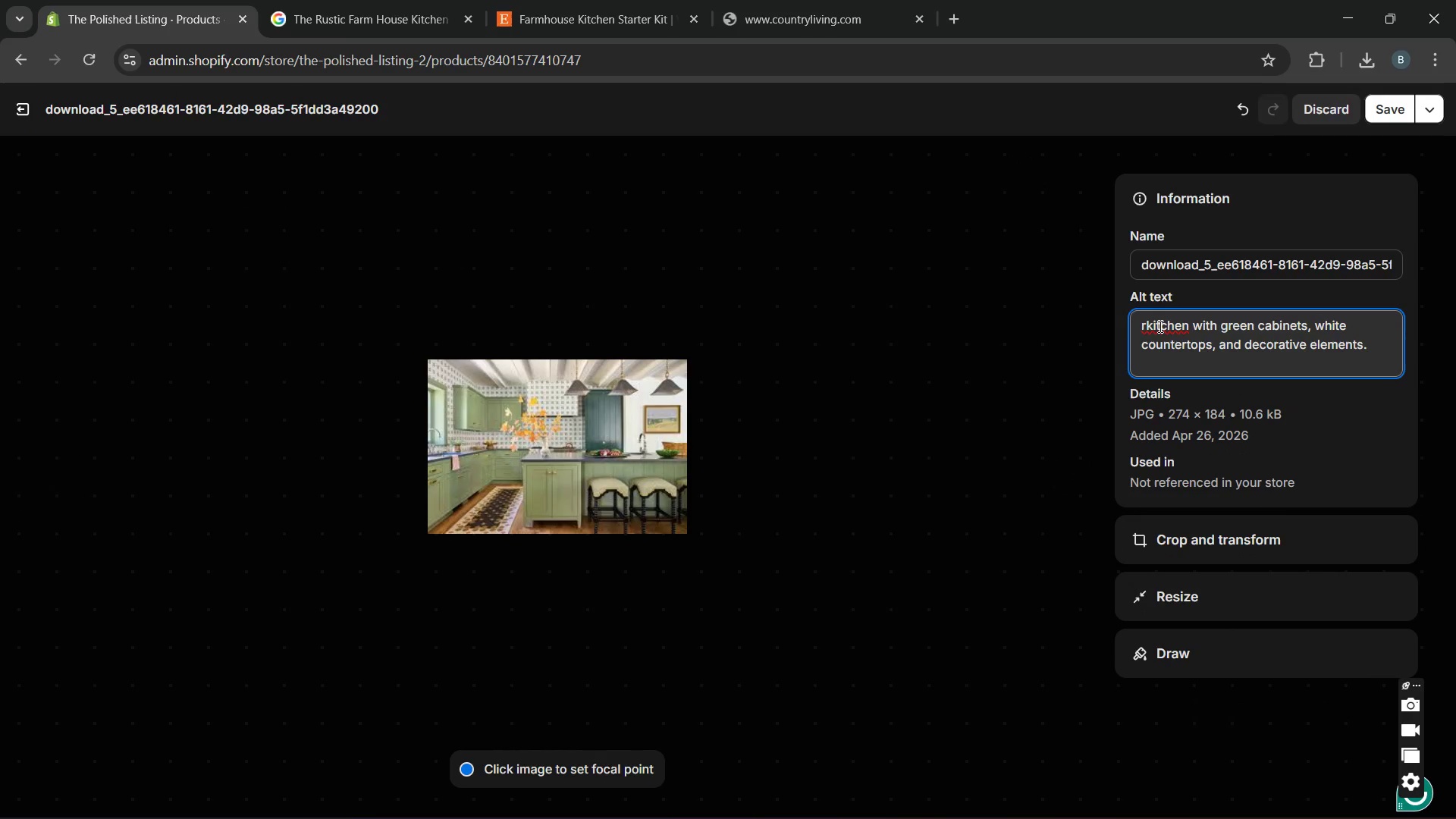 
type(ustic )
 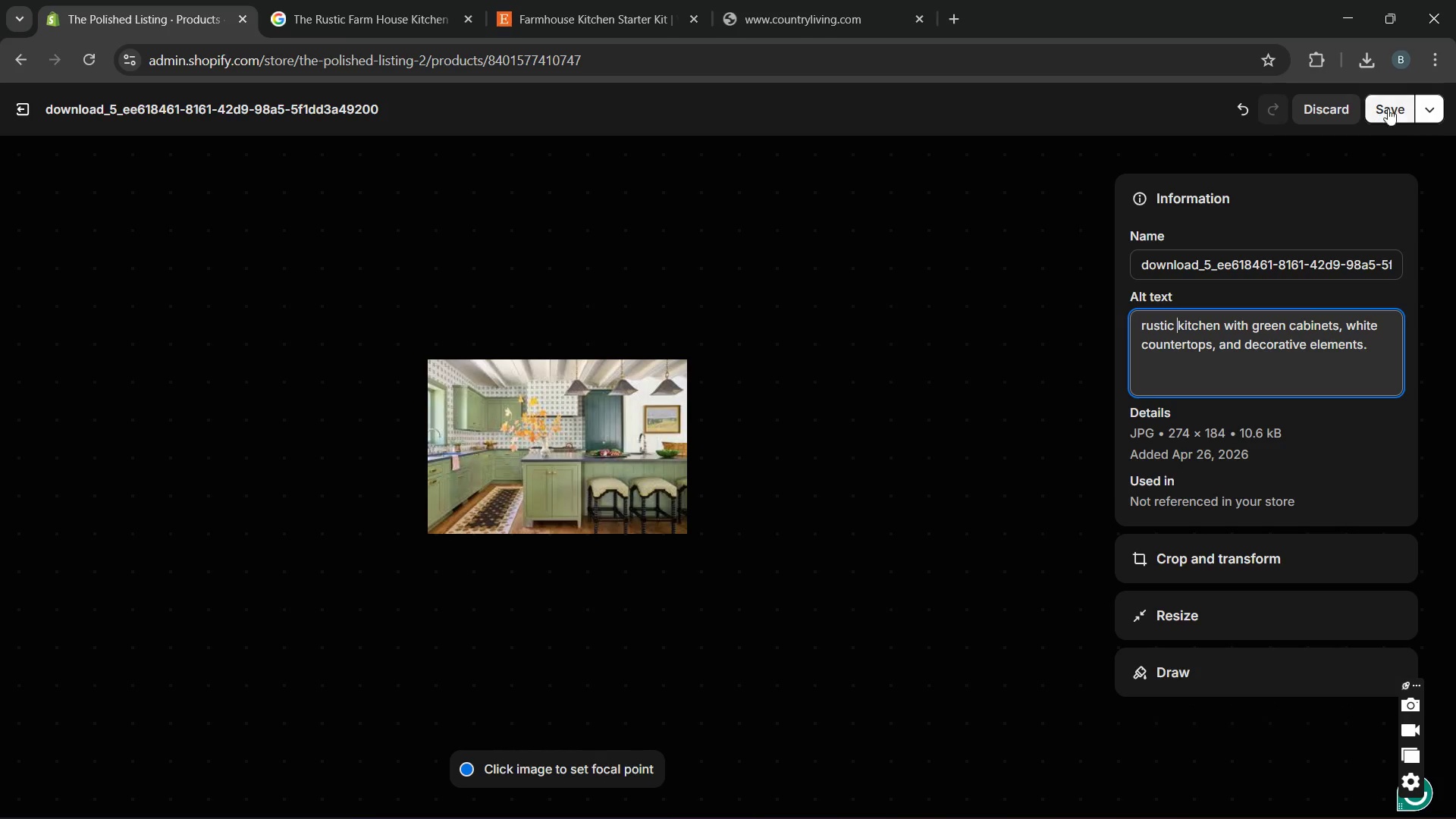 
left_click([1389, 108])
 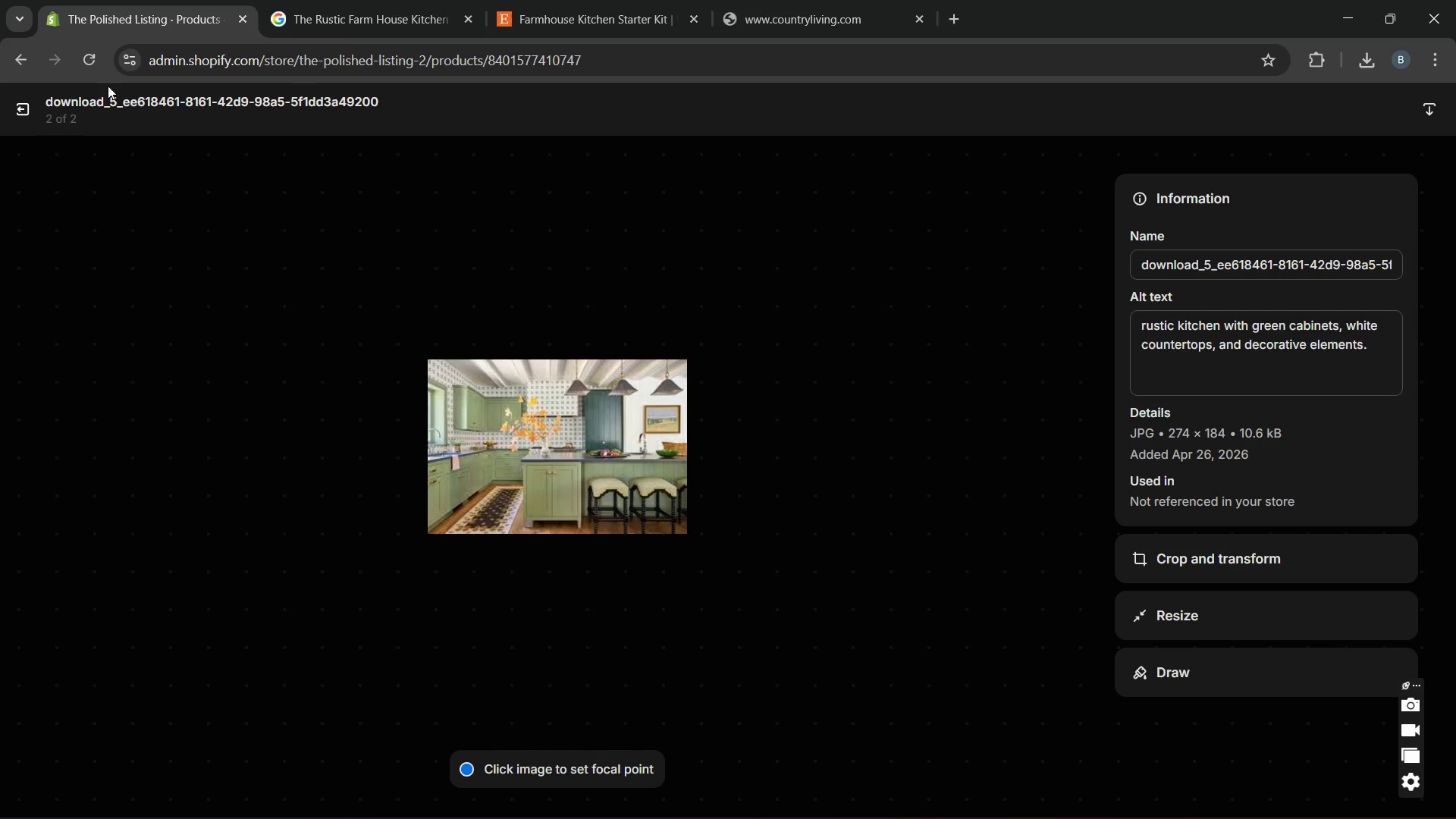 
left_click([30, 120])
 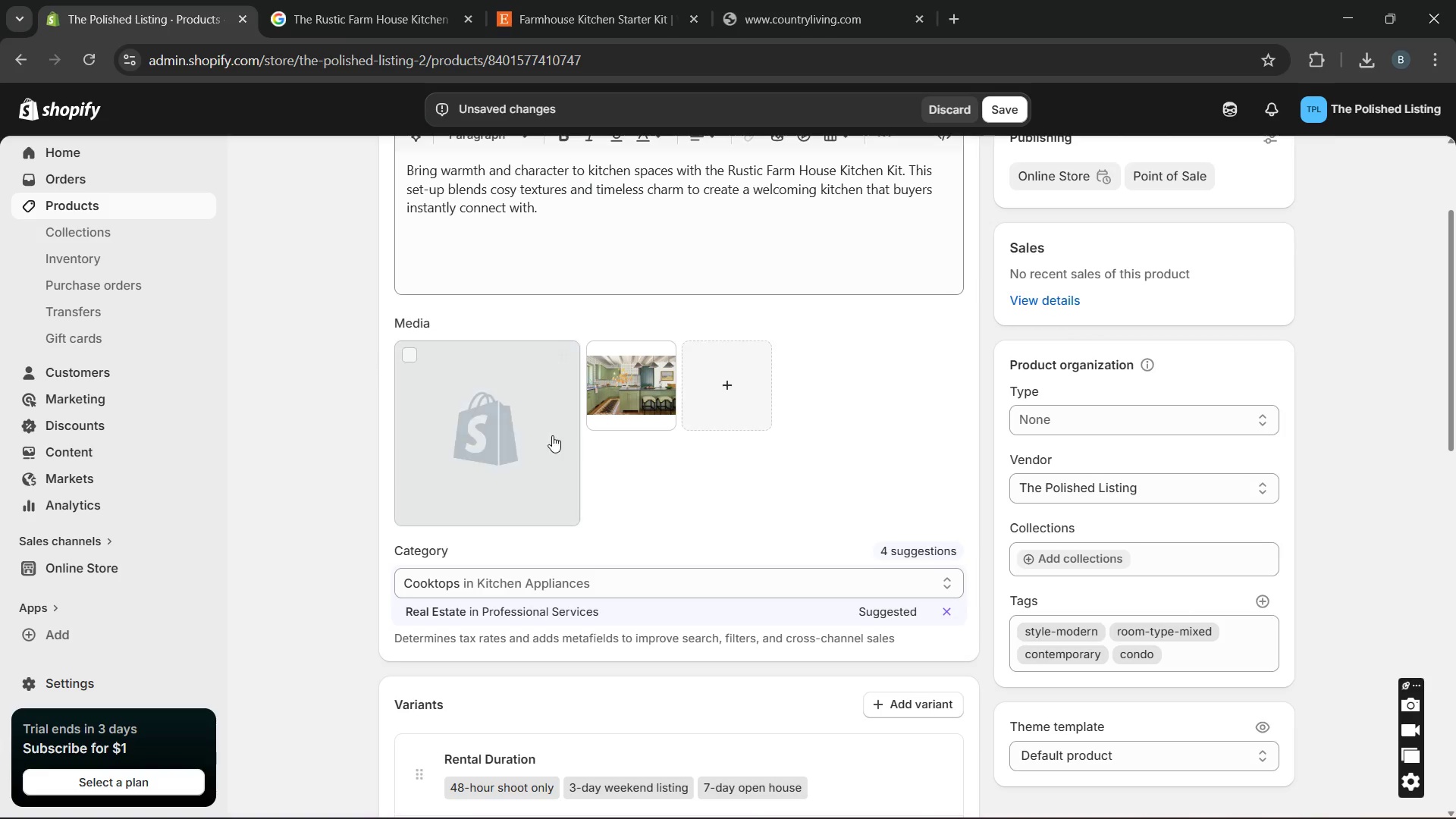 
left_click([560, 439])
 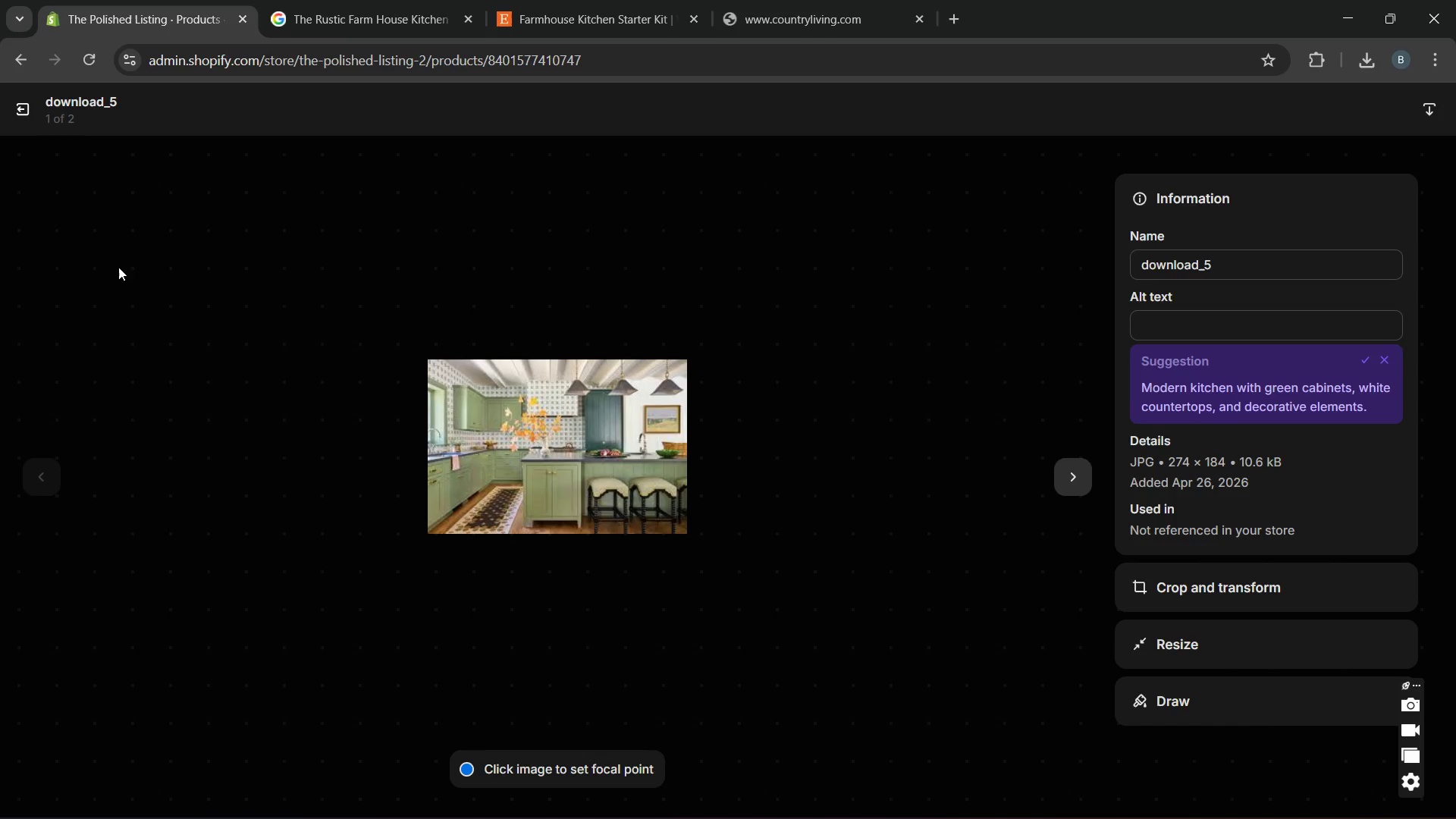 
left_click([19, 118])
 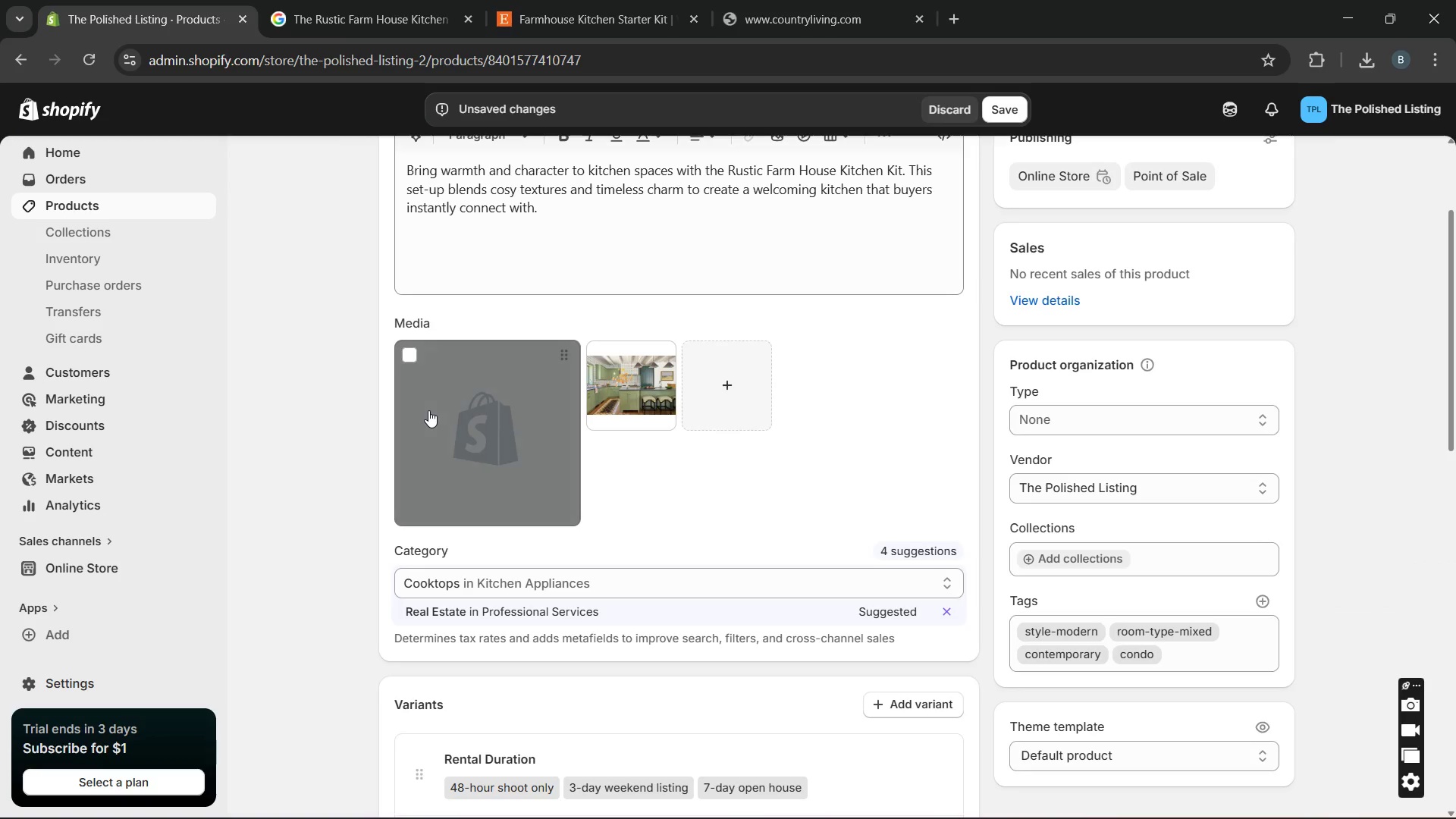 
left_click([428, 410])
 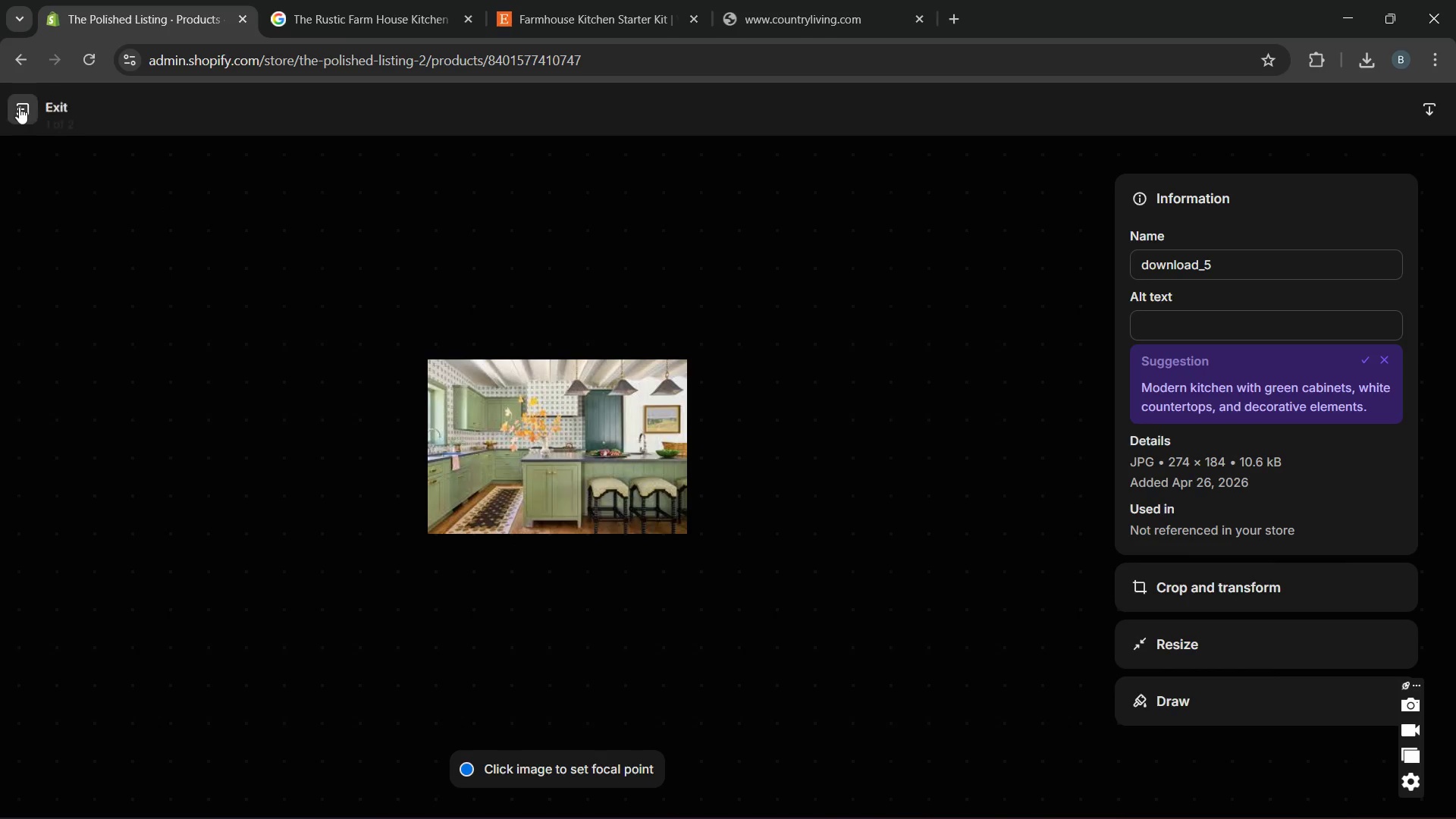 
left_click([19, 106])
 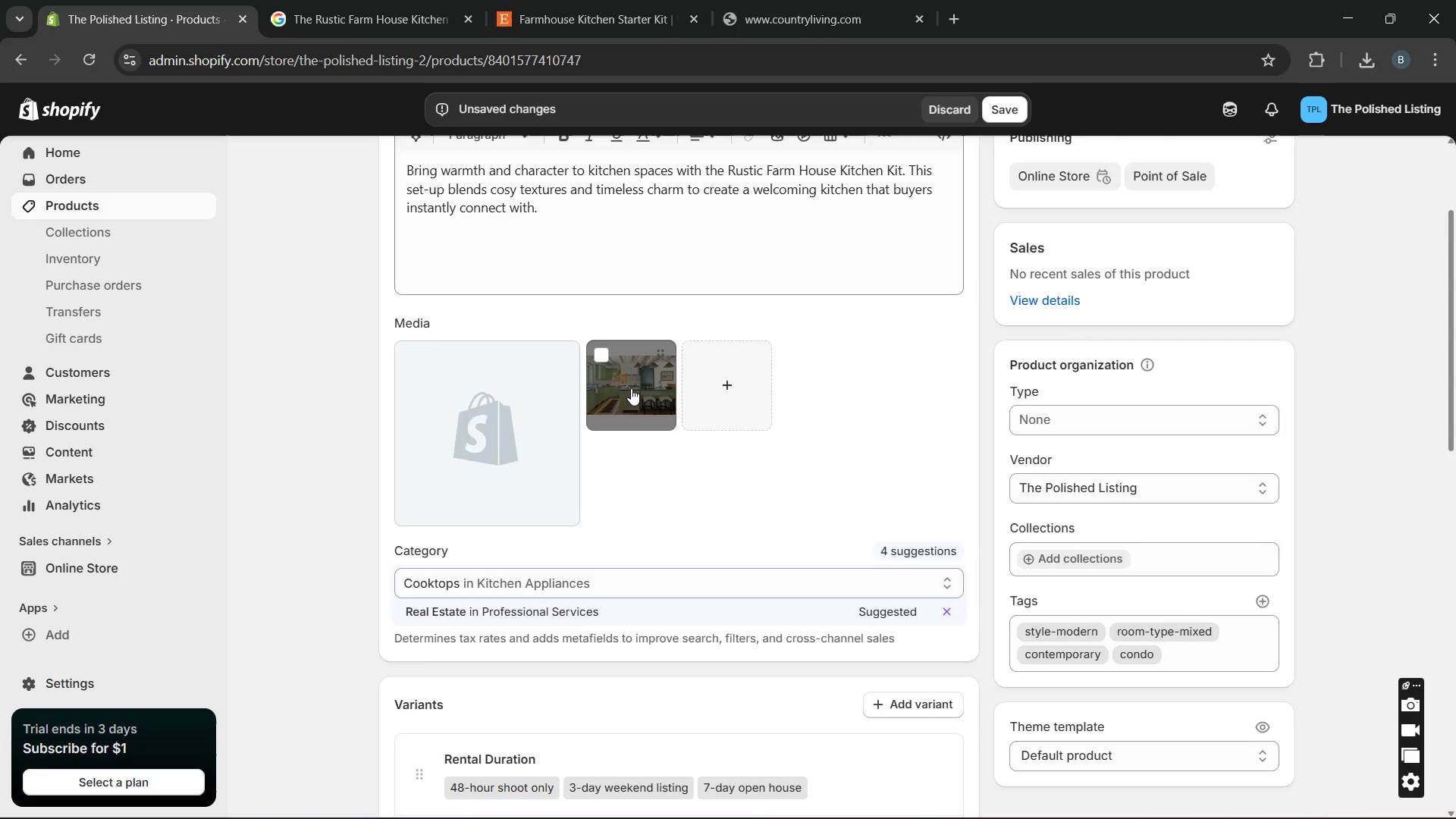 
left_click([631, 388])
 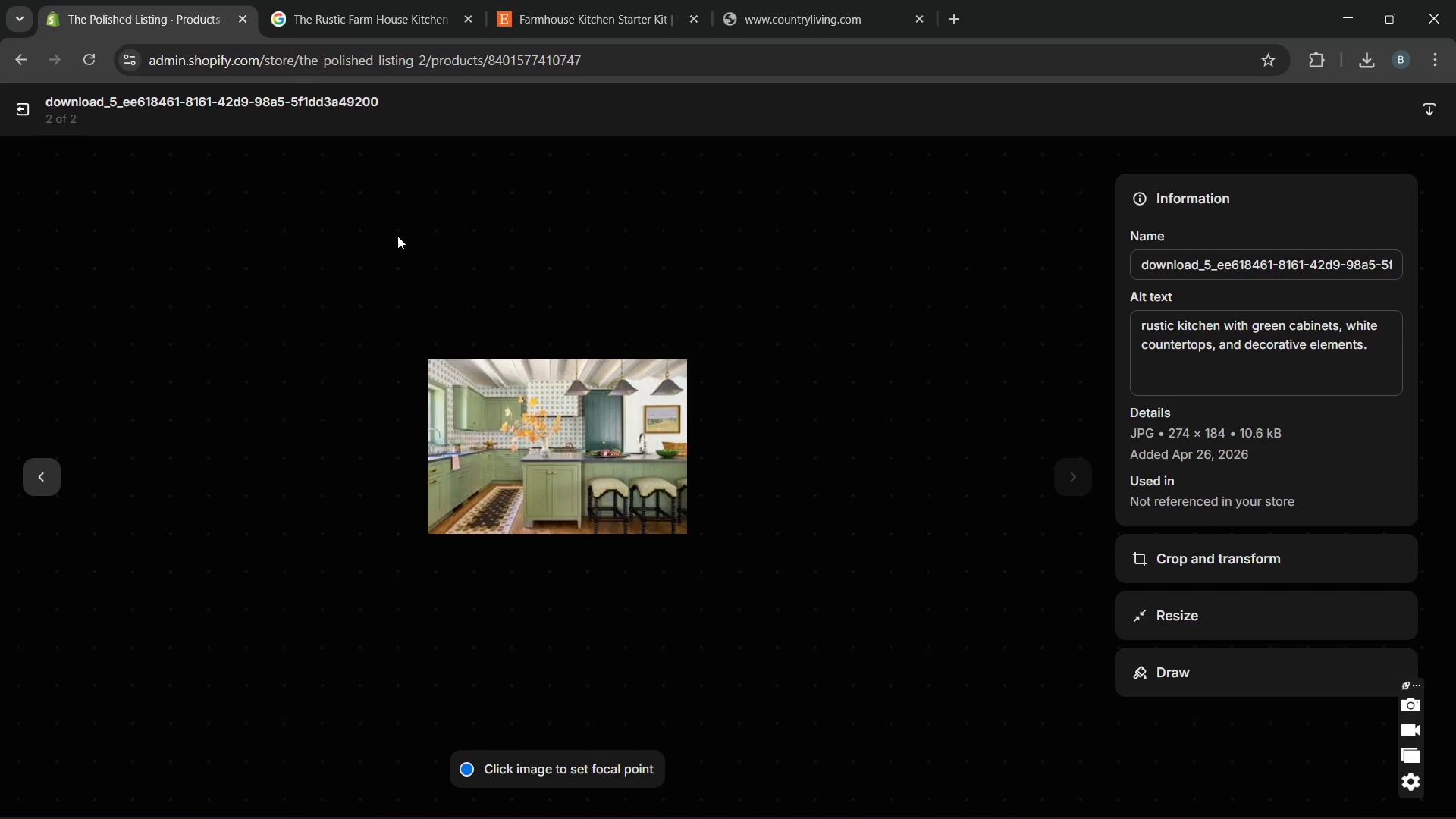 
wait(5.7)
 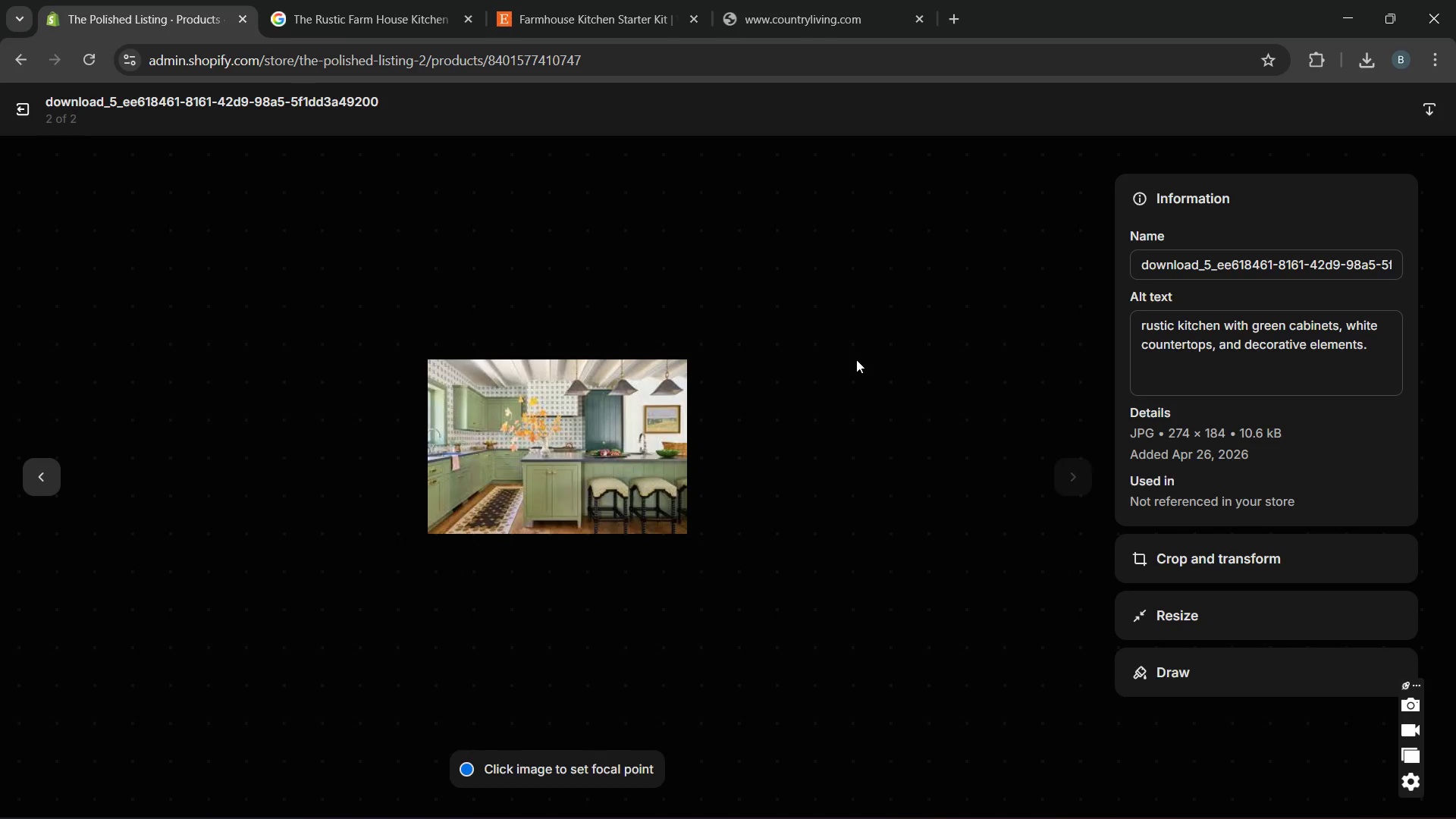 
left_click([20, 115])
 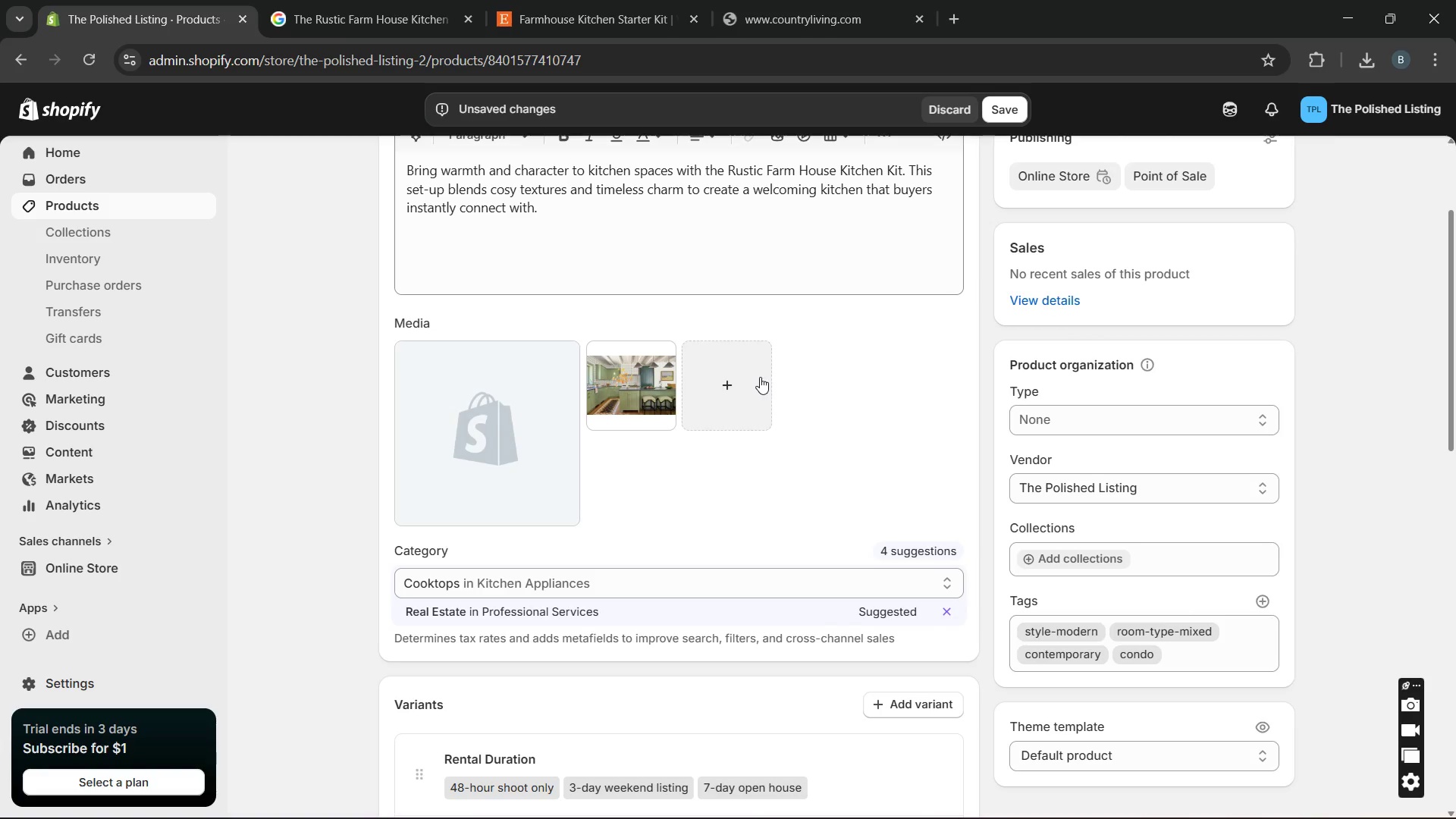 
left_click([760, 377])
 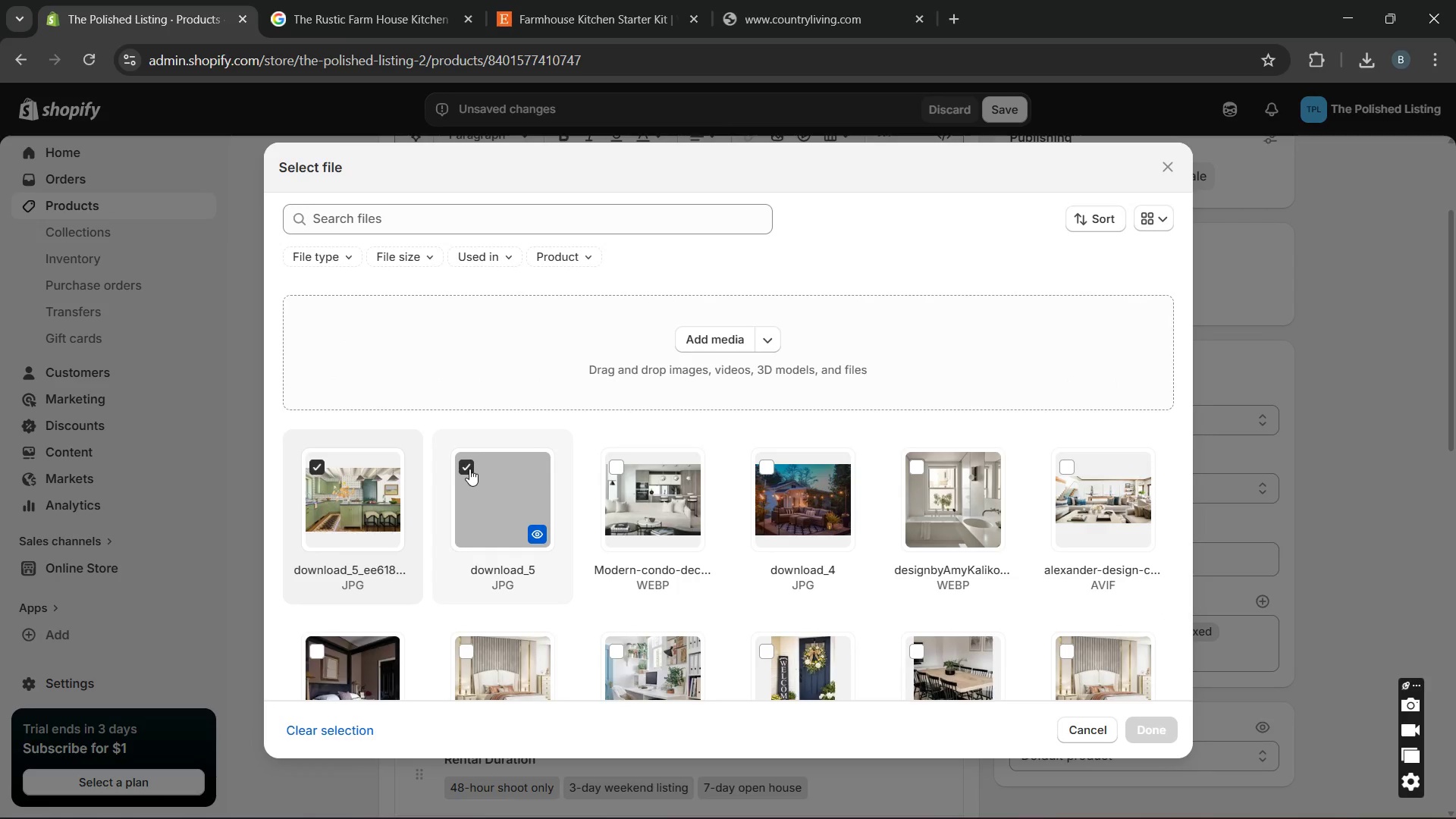 
wait(6.58)
 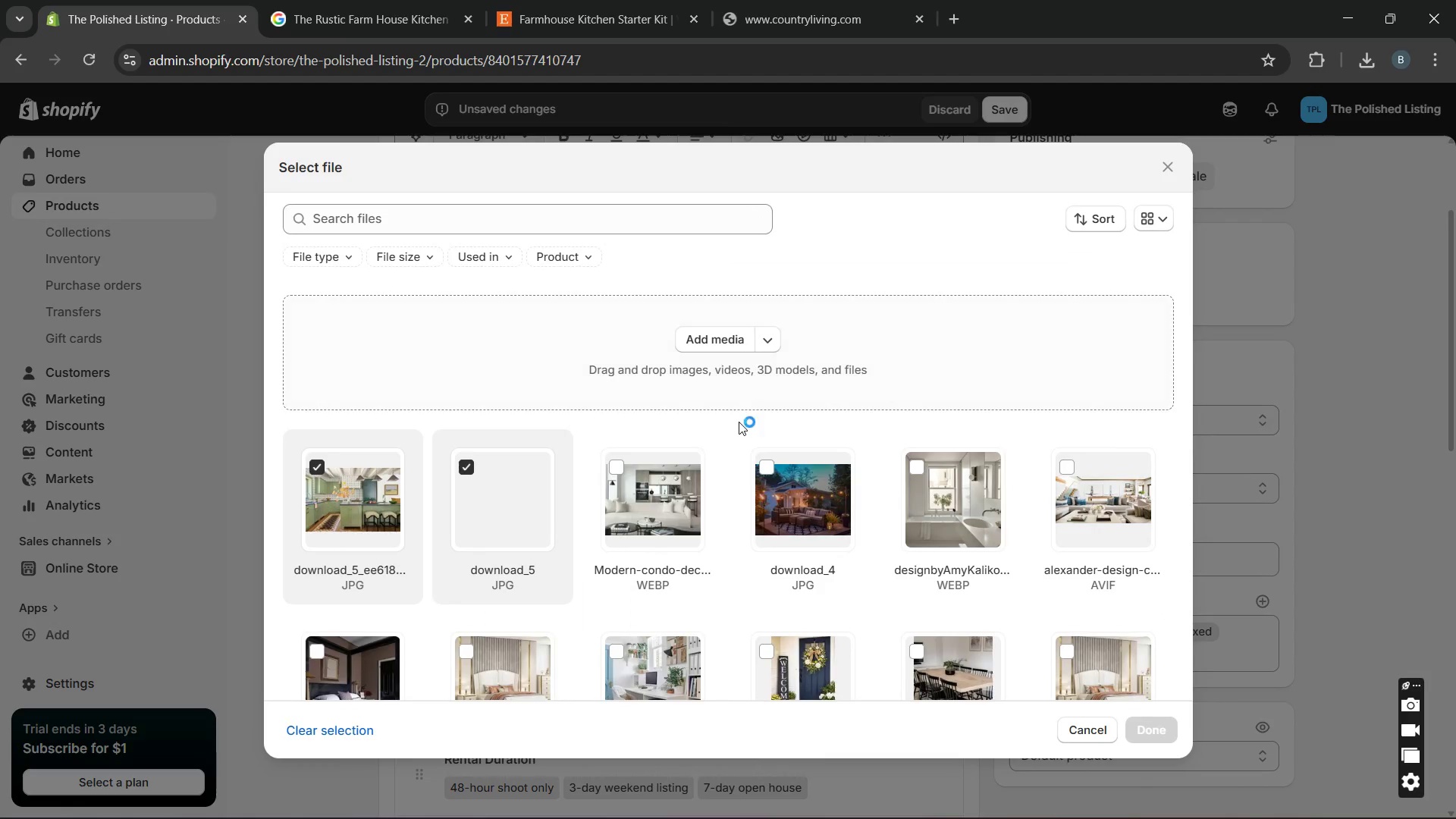 
left_click([330, 474])
 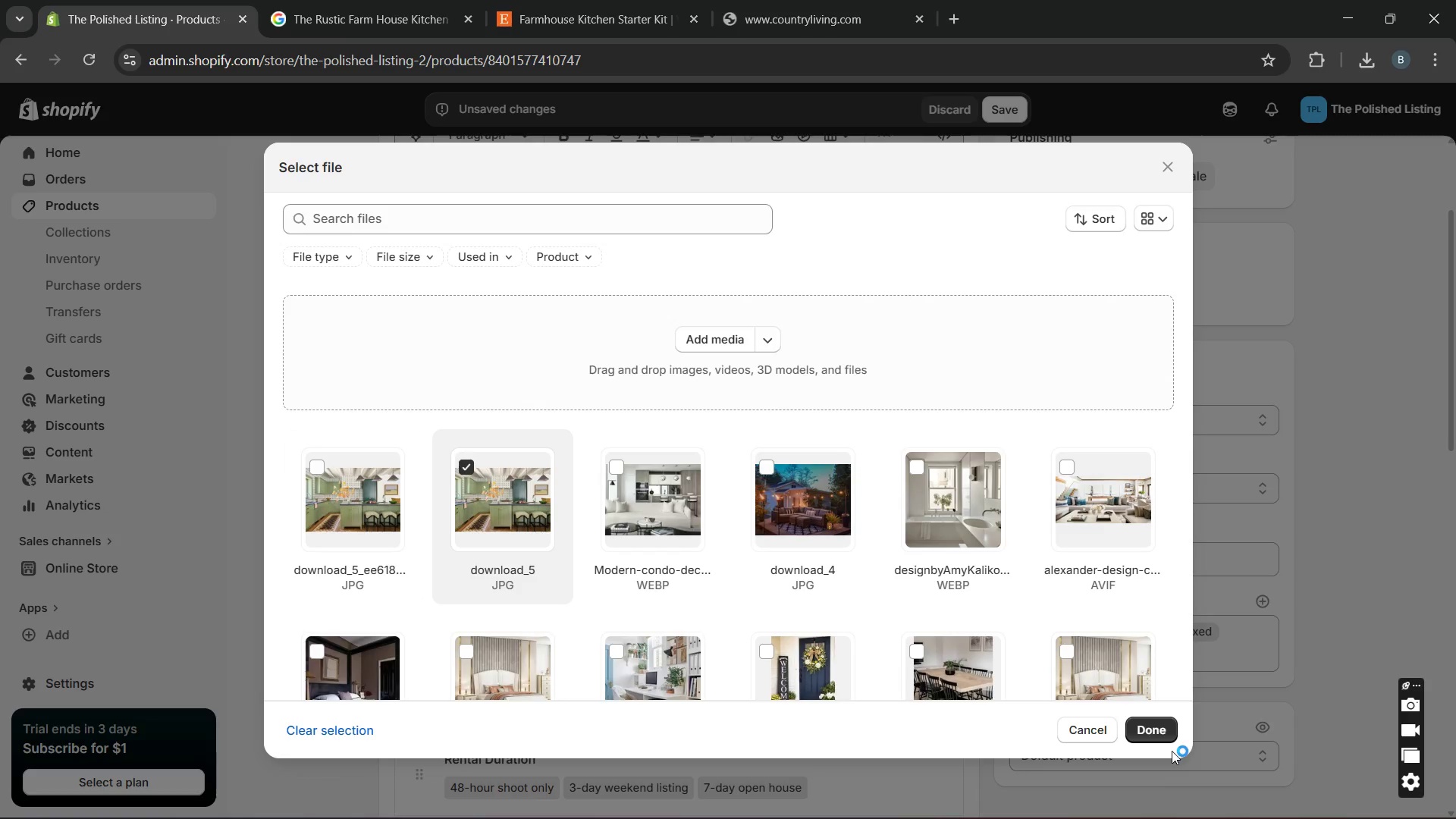 
left_click([1153, 734])
 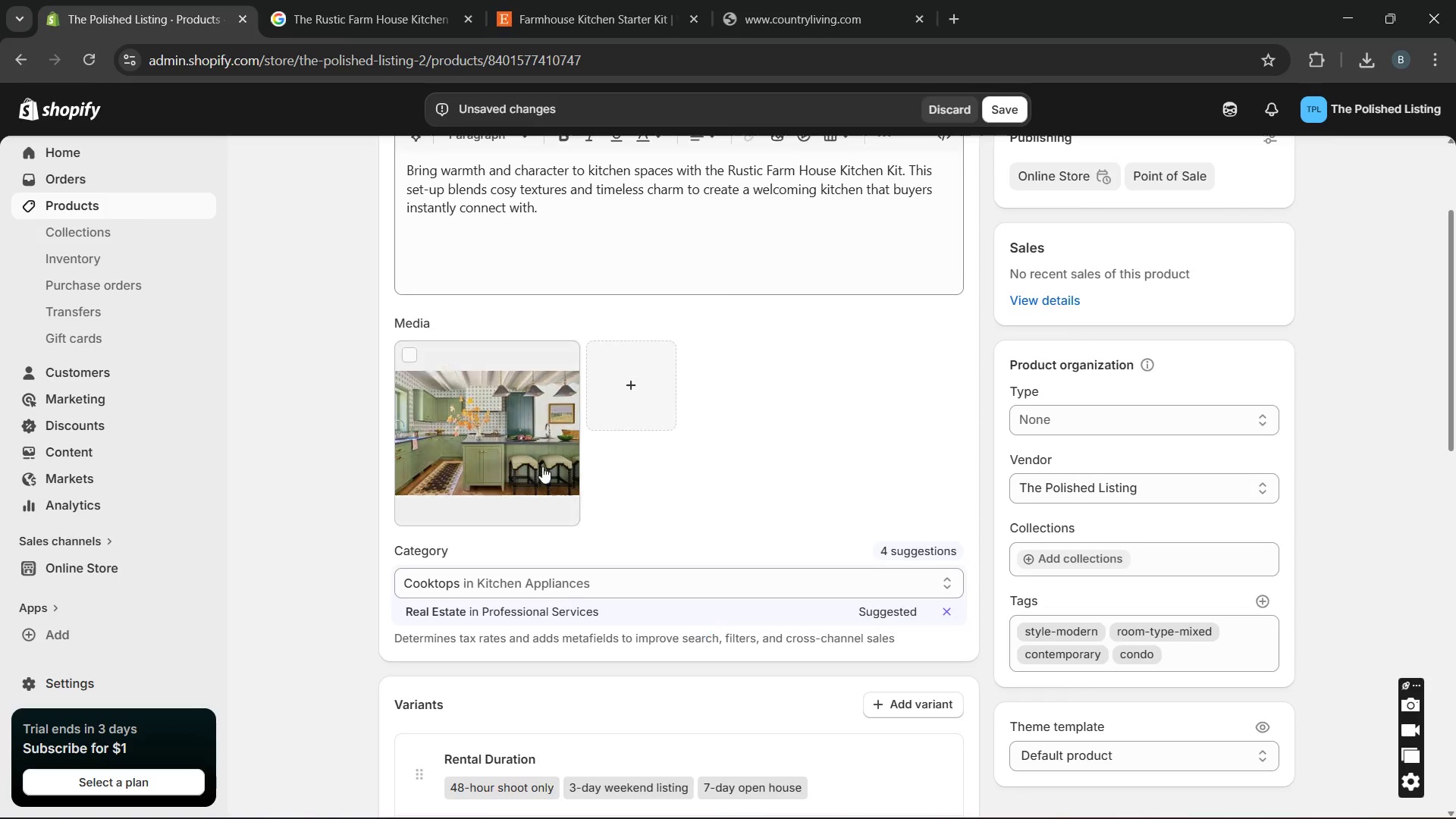 
left_click([535, 462])
 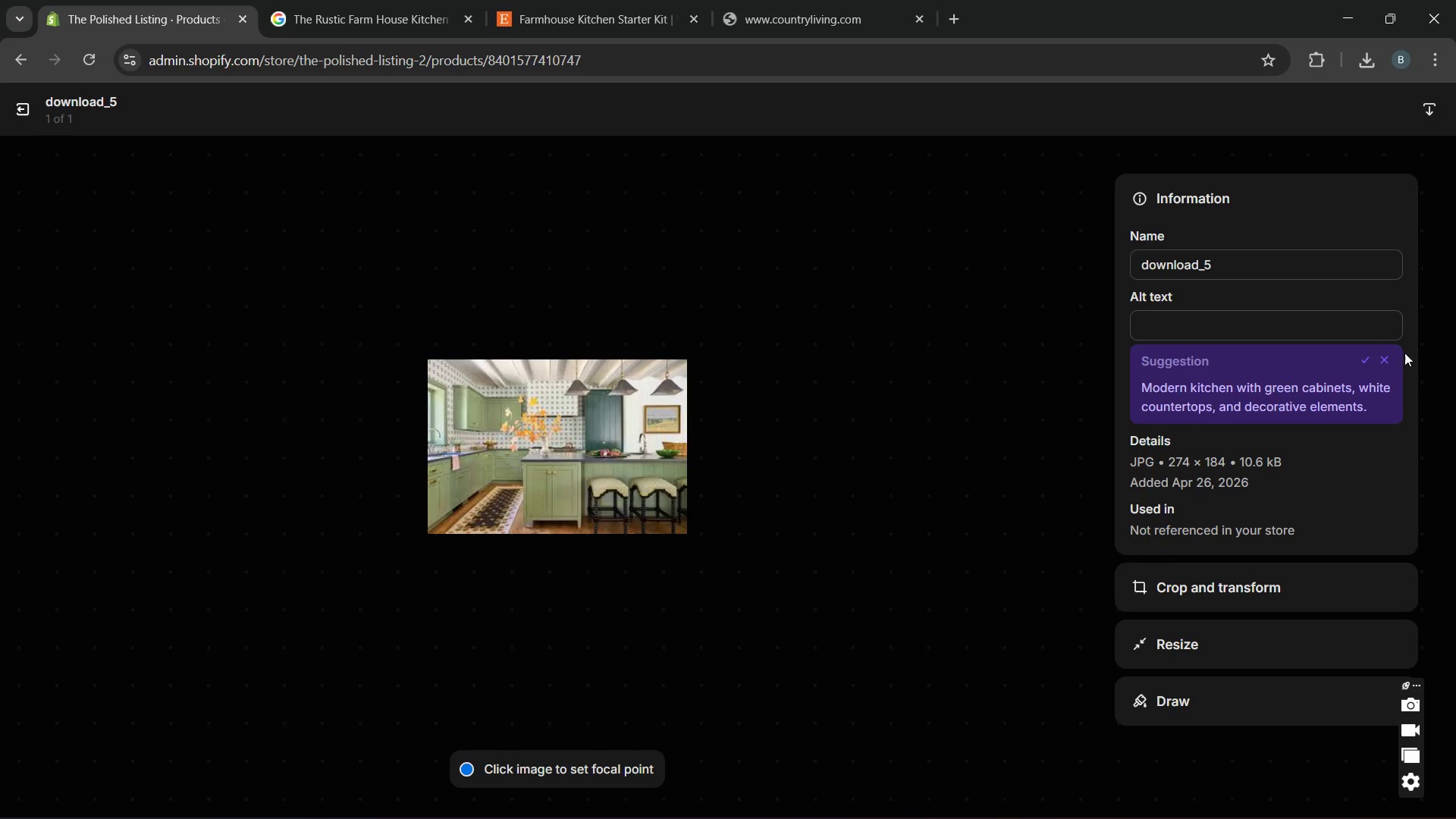 
left_click([1358, 358])
 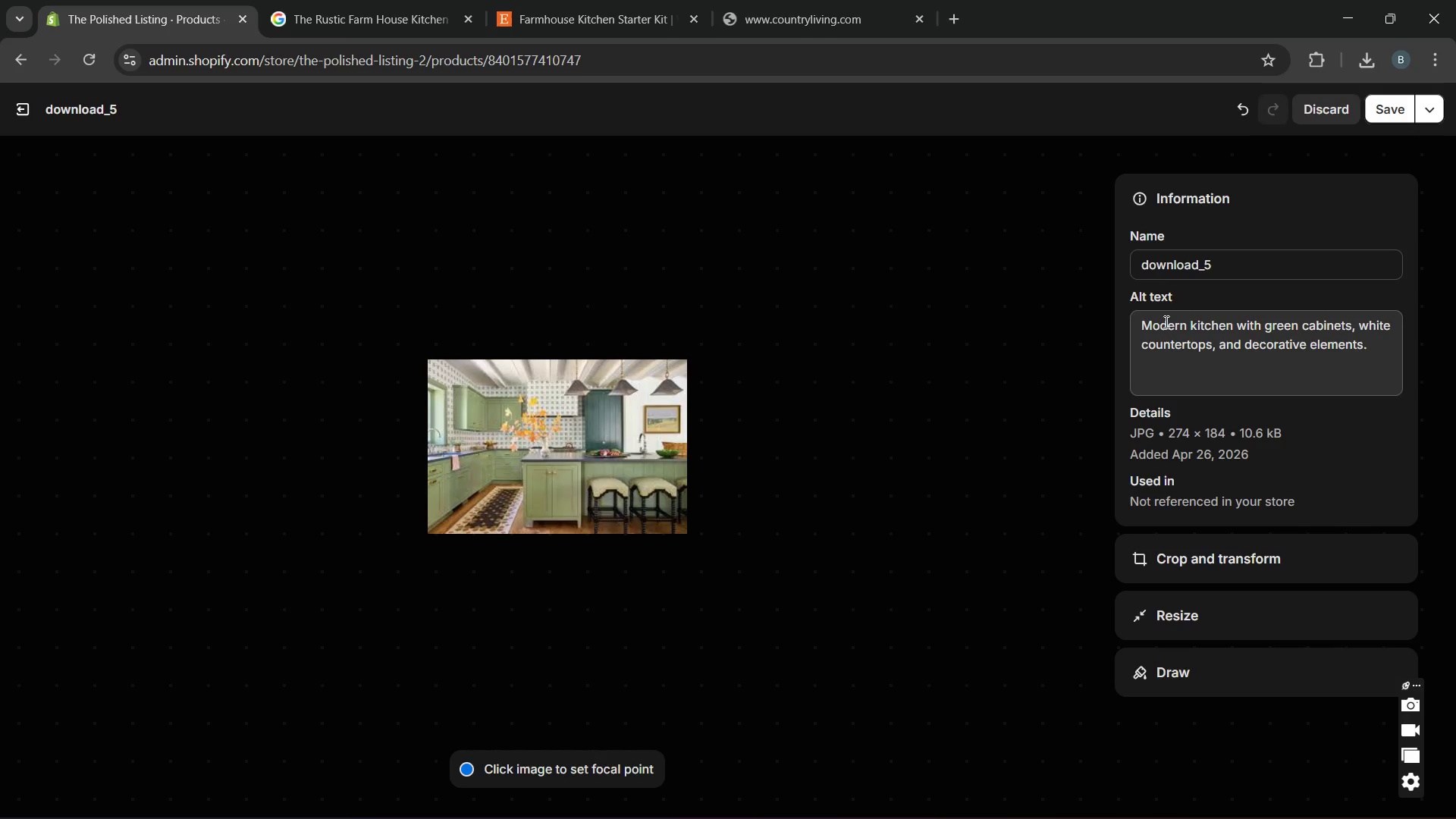 
double_click([1165, 322])
 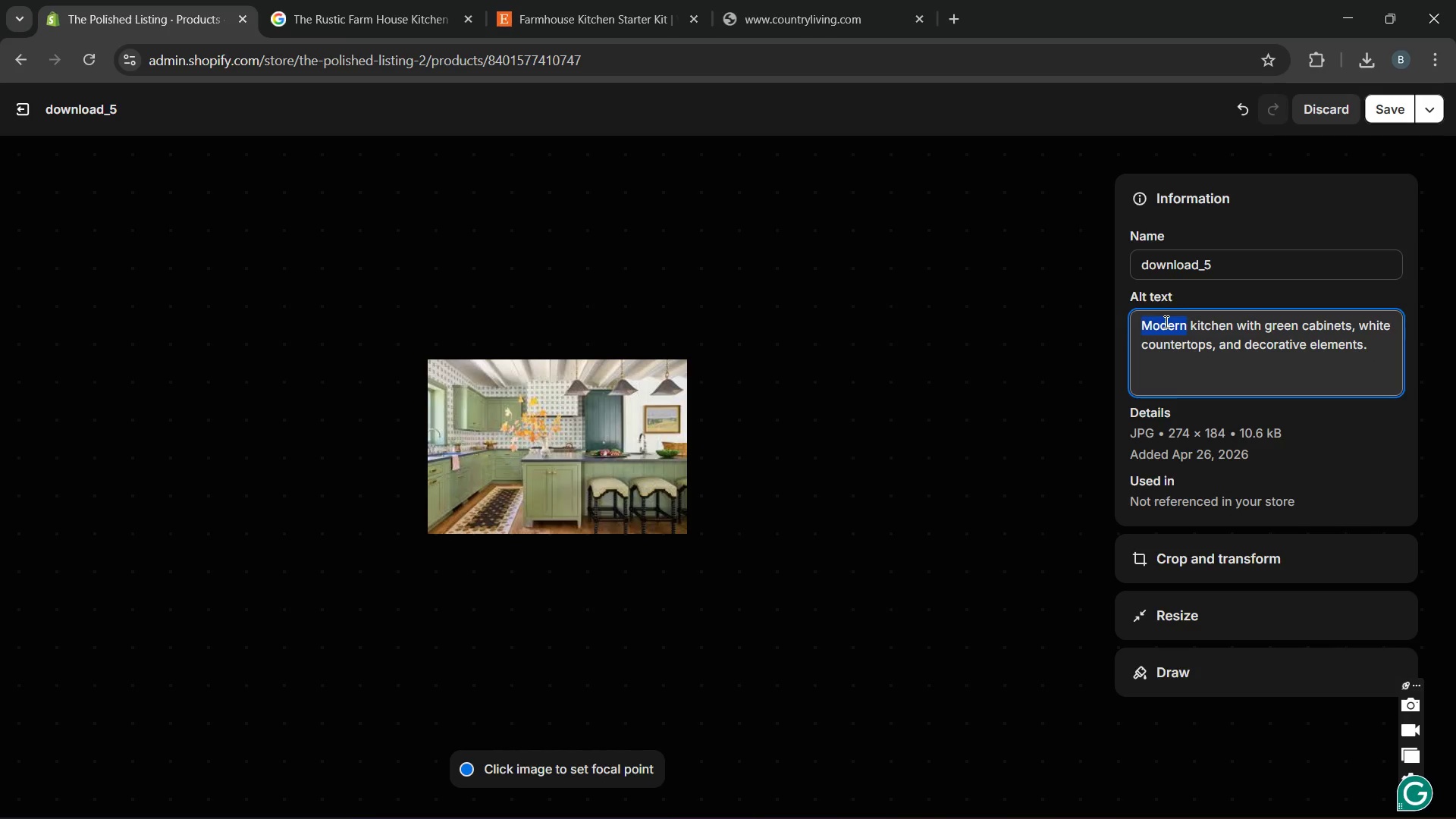 
type(rusti )
 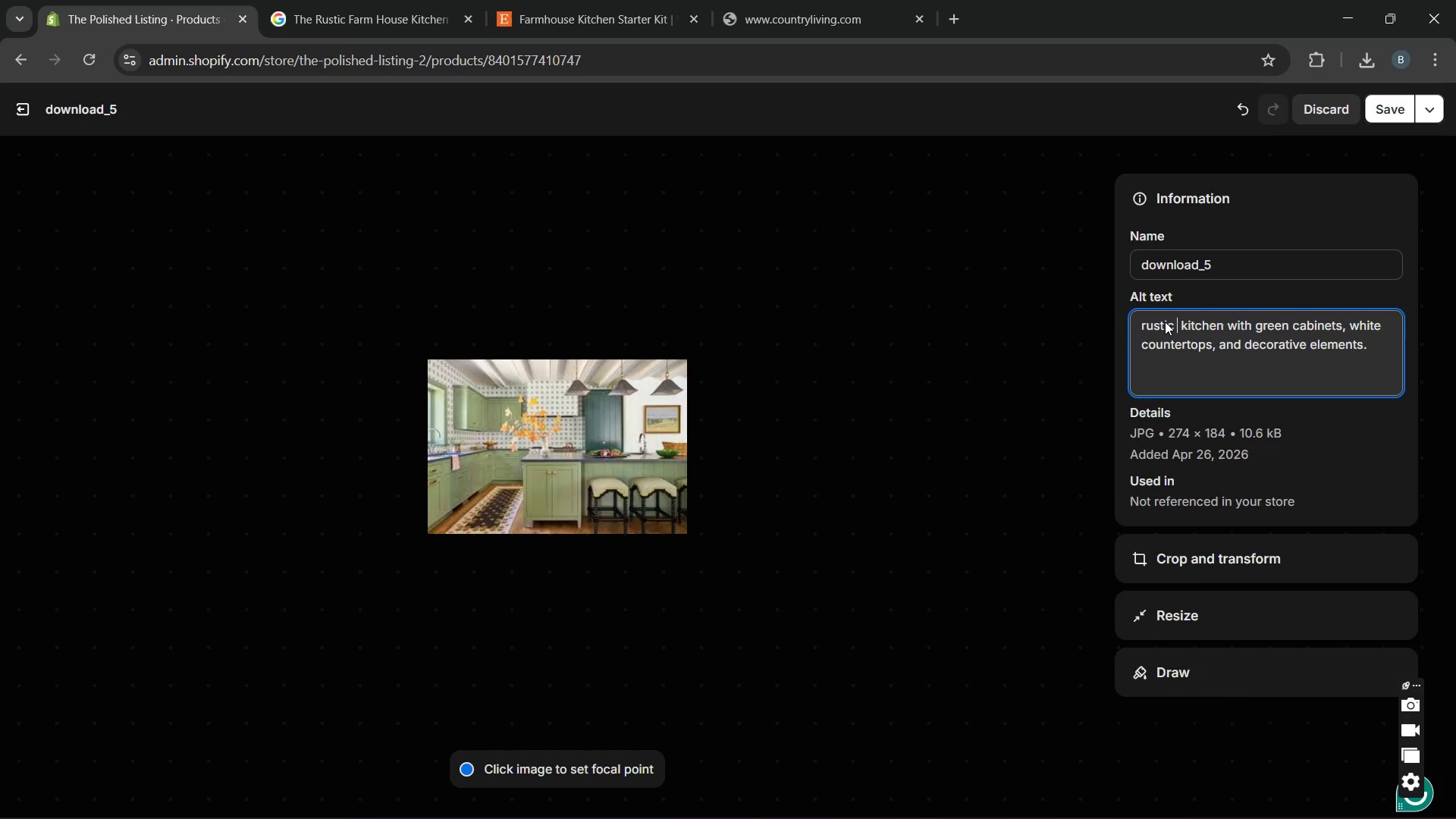 
hold_key(key=C, duration=0.31)
 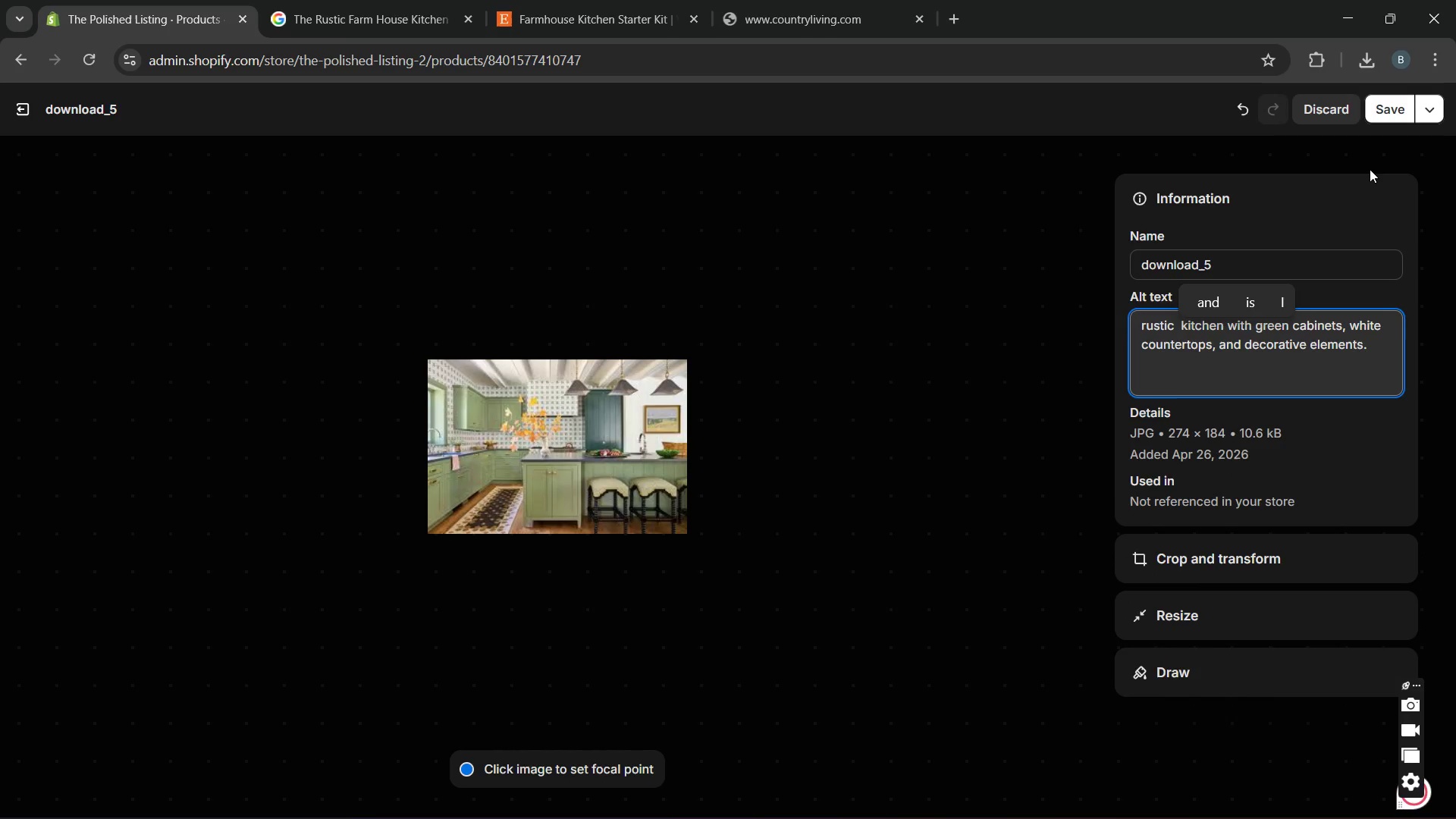 
key(Backspace)
 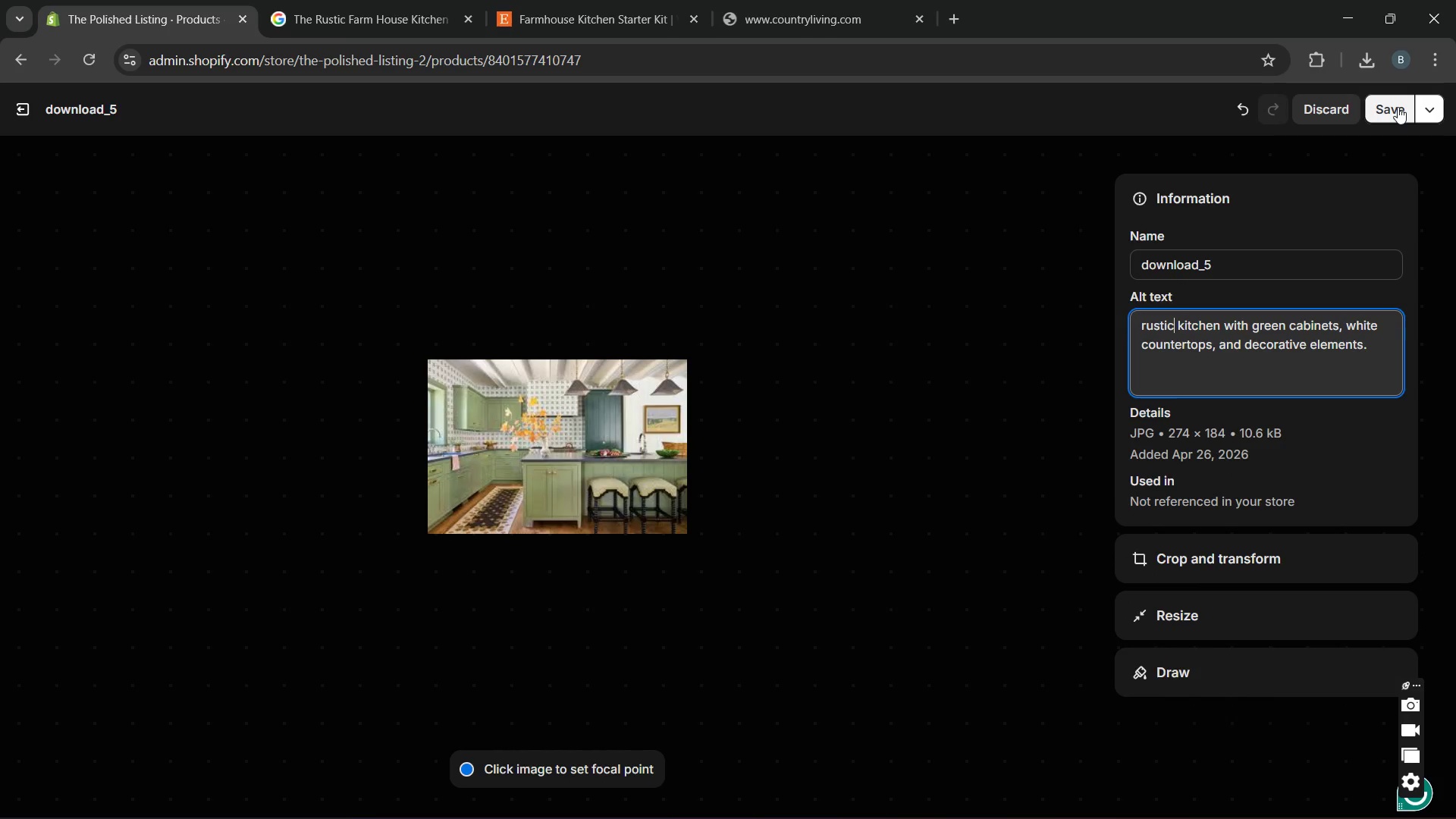 
left_click([1398, 107])
 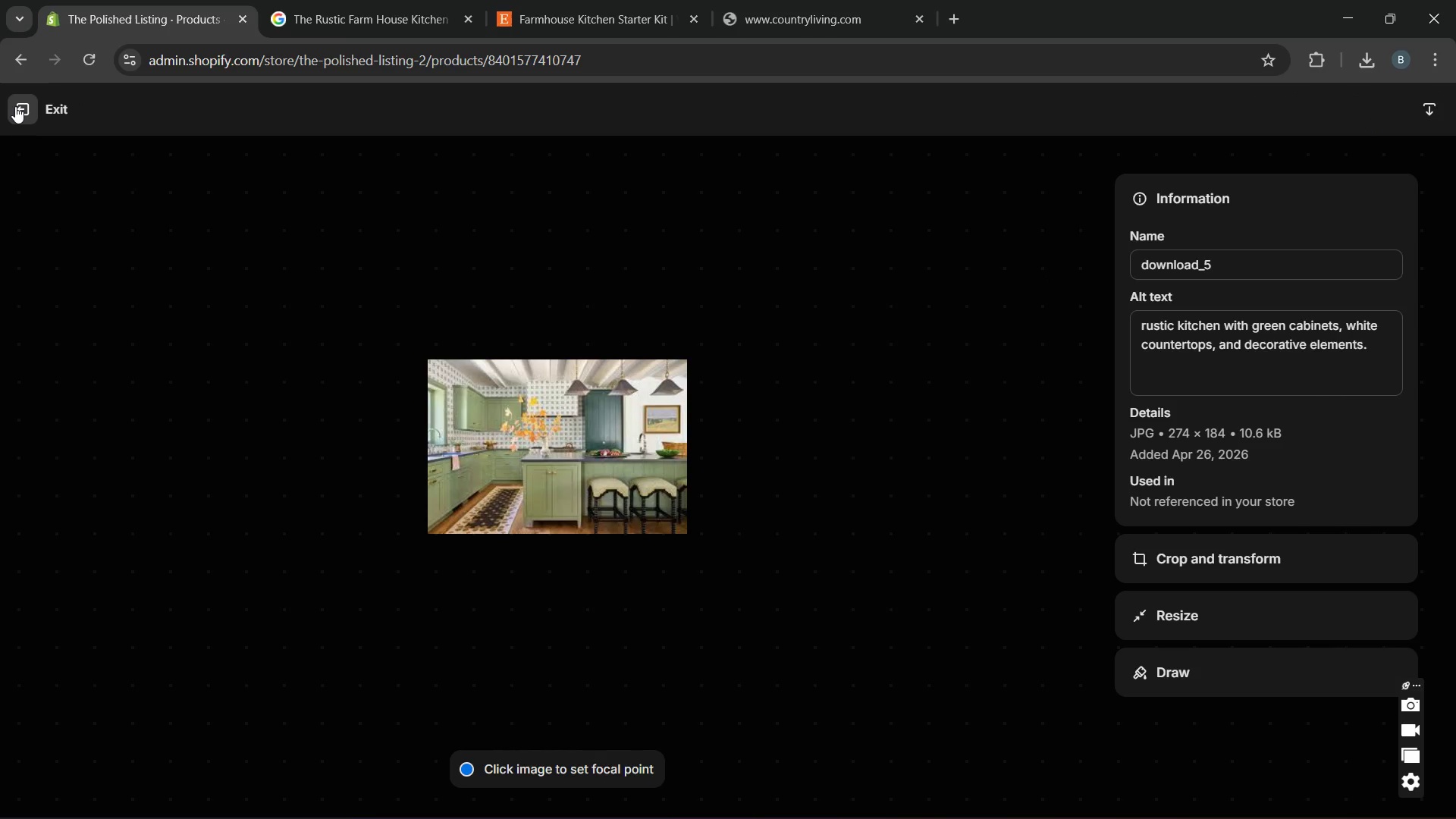 
left_click([16, 106])
 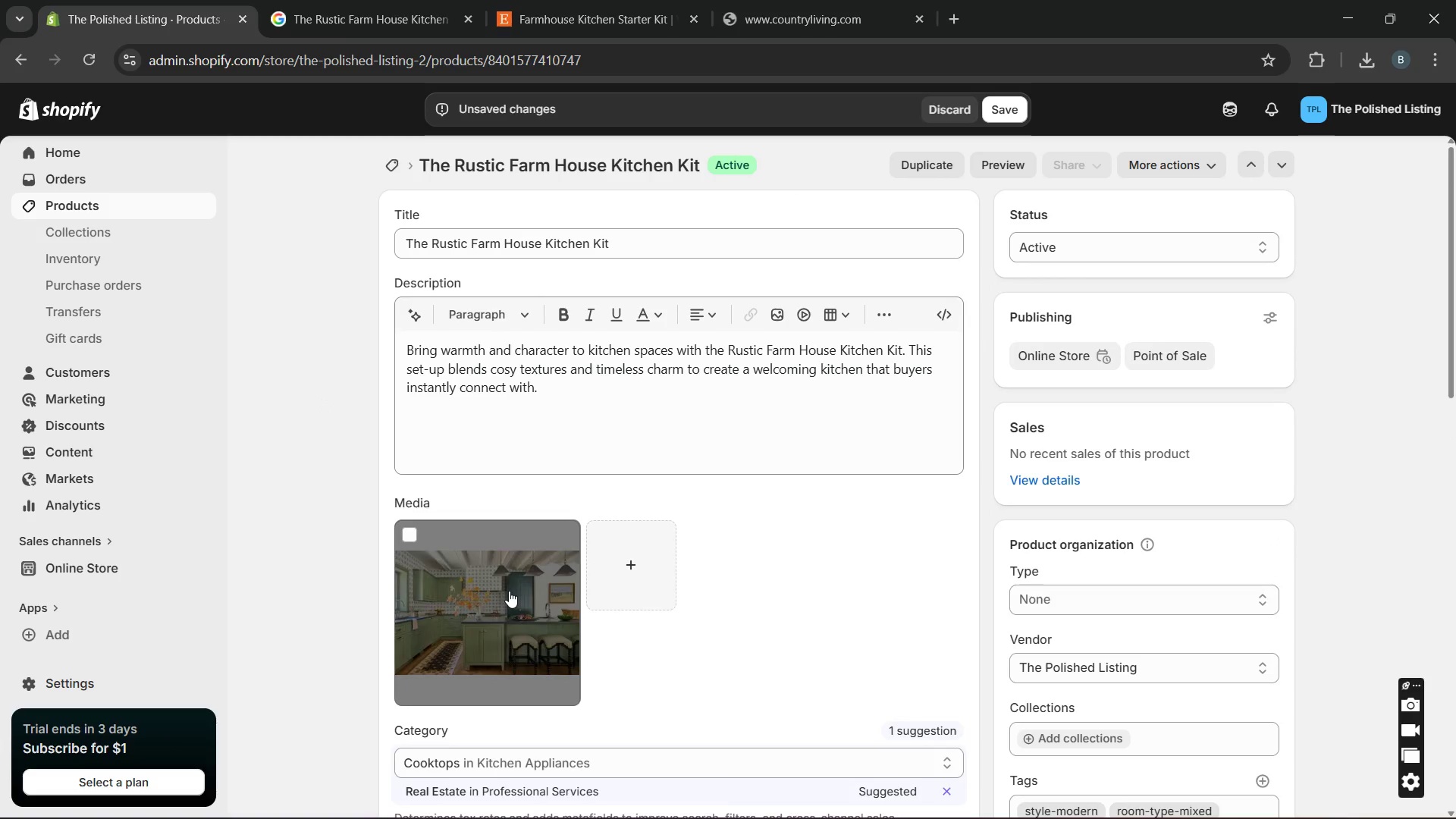 
wait(5.23)
 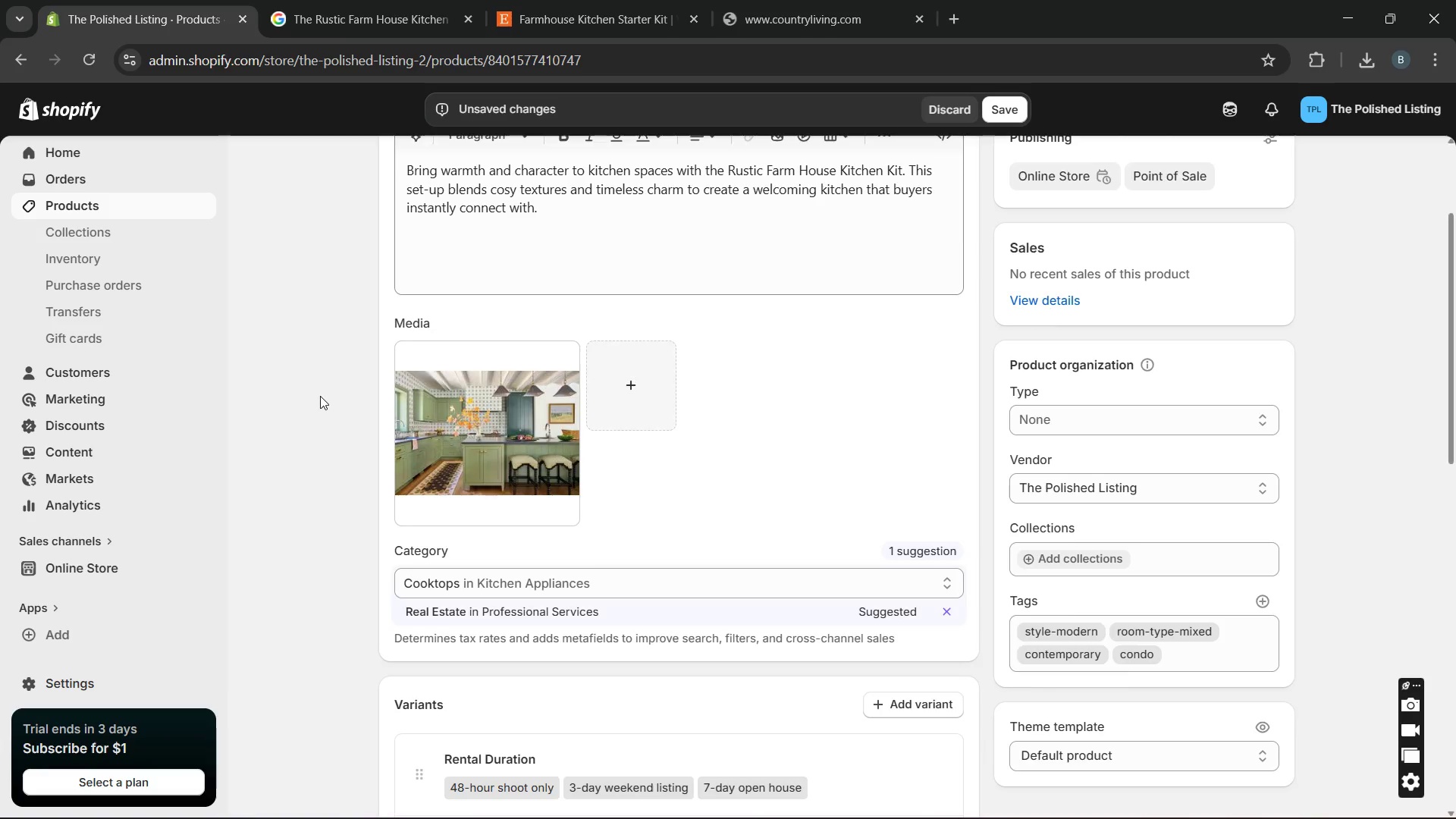 
left_click([508, 592])
 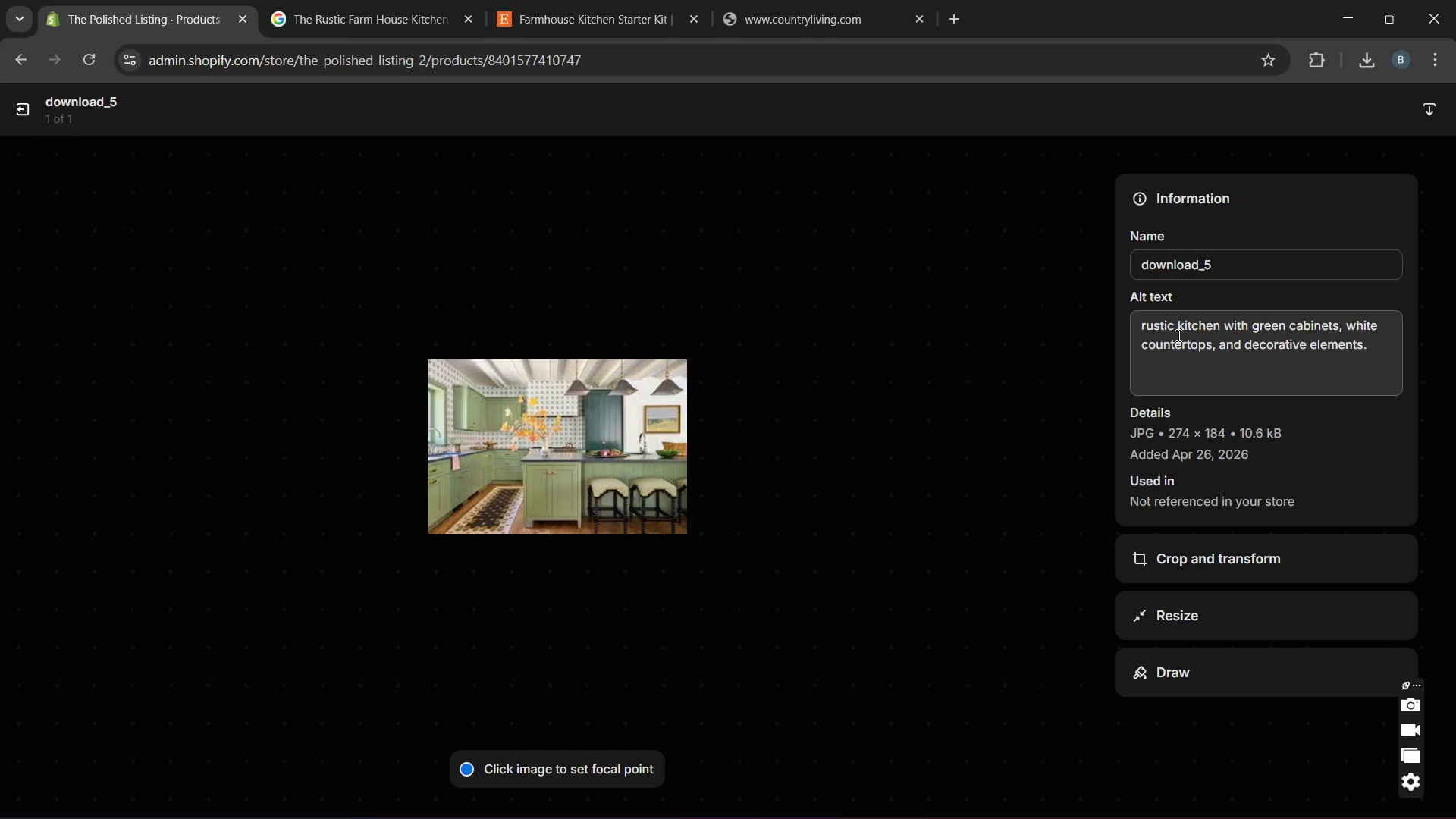 
left_click([1176, 326])
 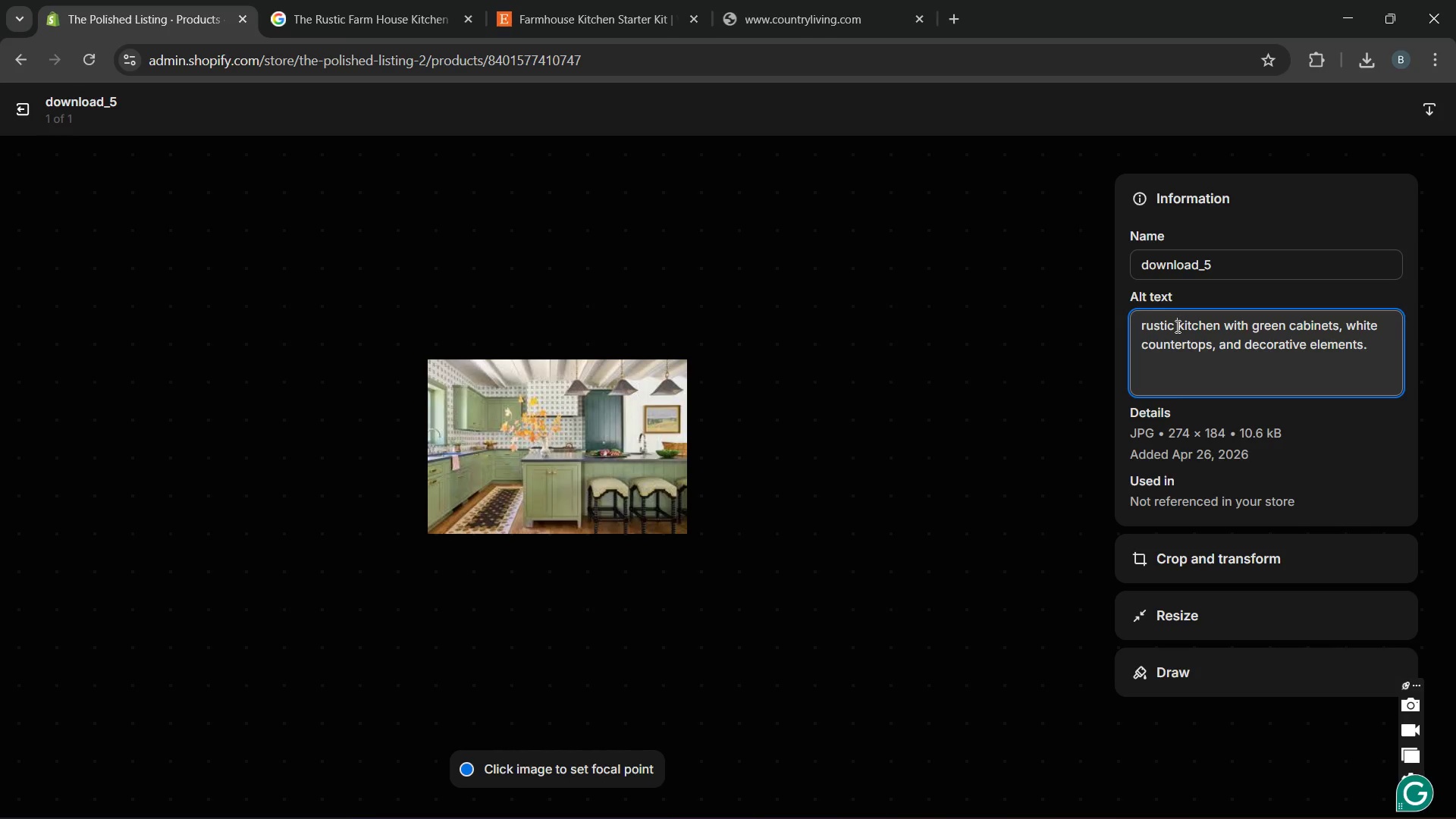 
type(farm house )
 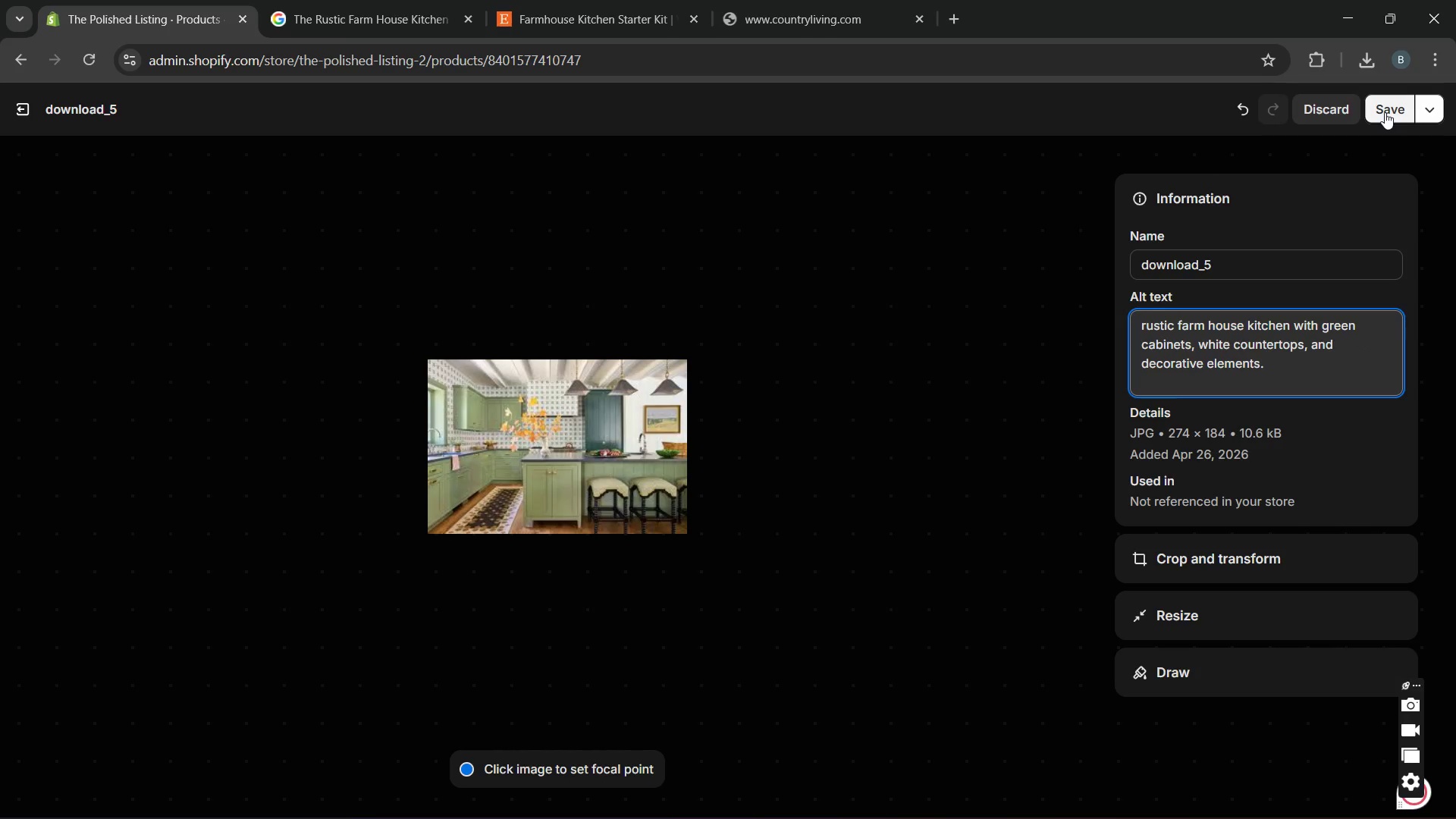 
left_click([1385, 113])
 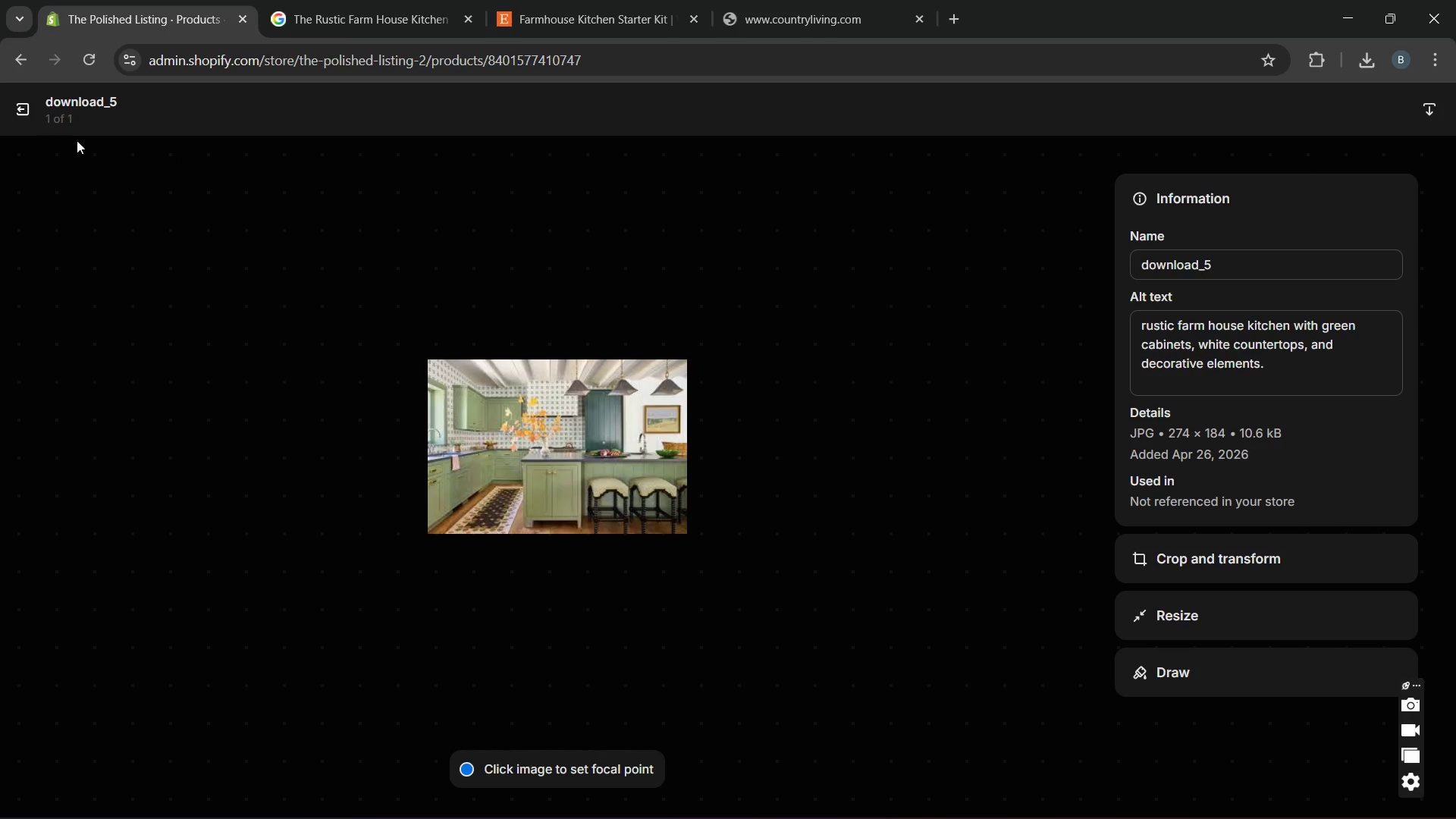 
left_click([22, 118])
 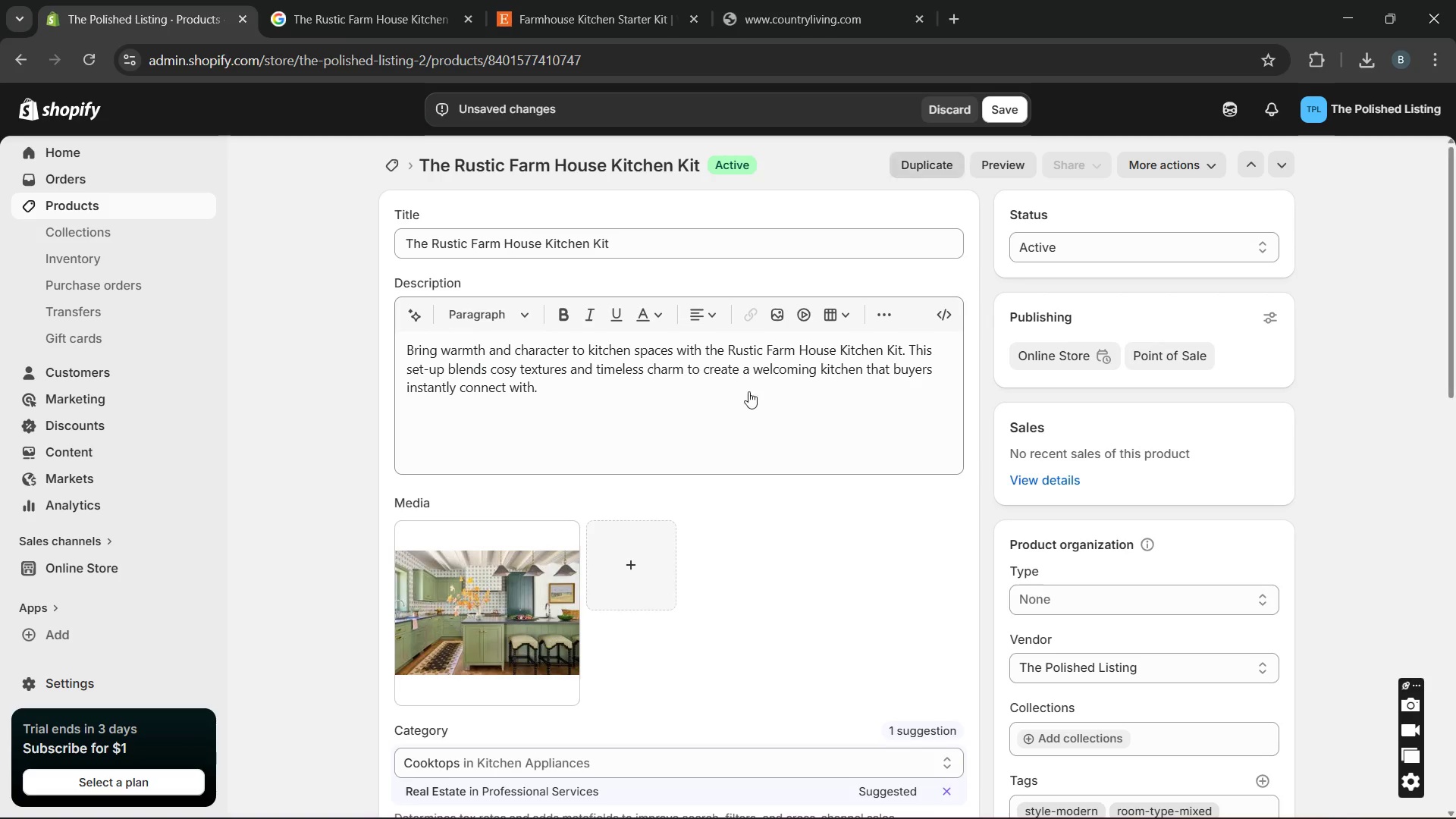 
wait(5.06)
 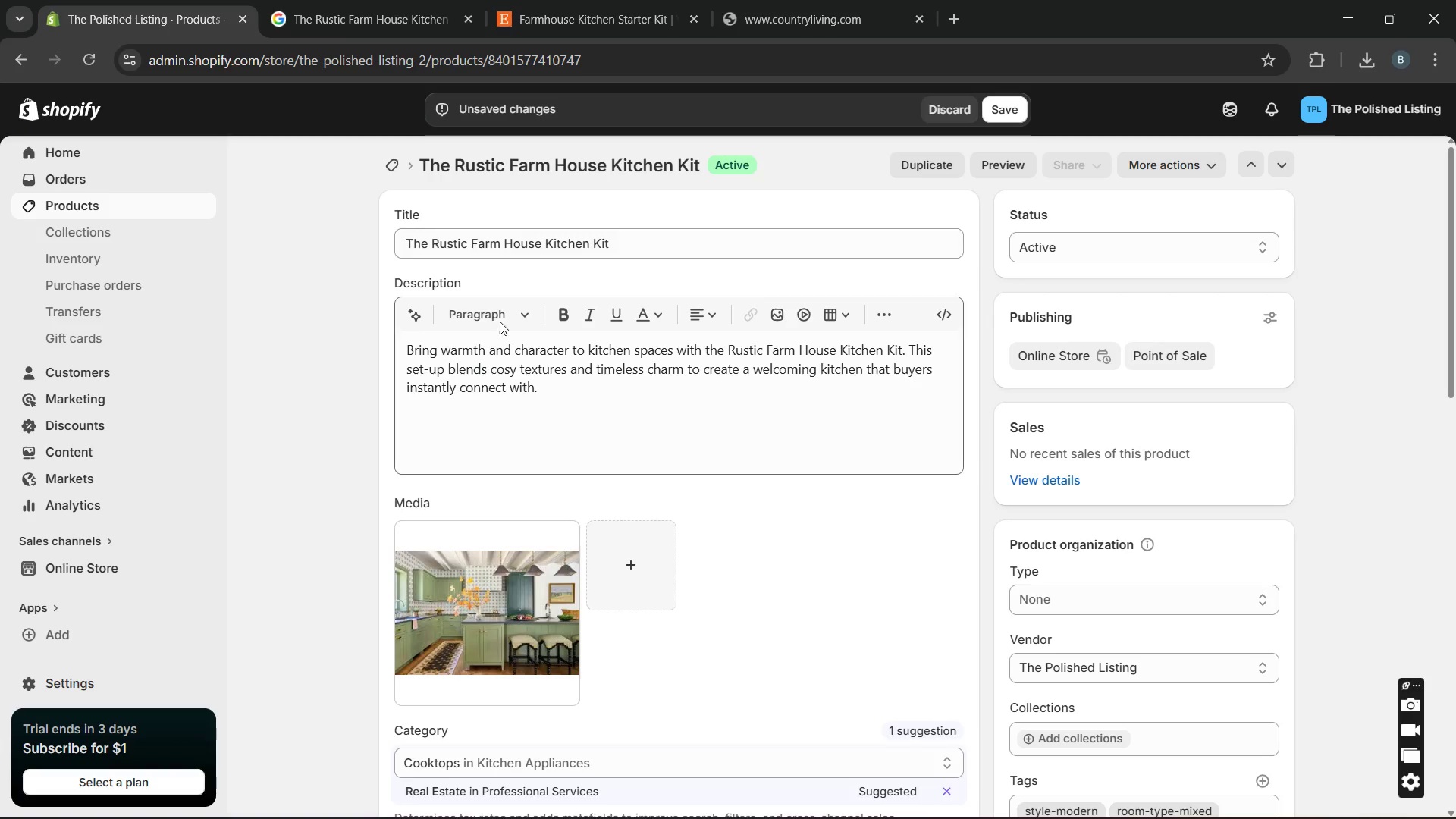 
left_click([497, 602])
 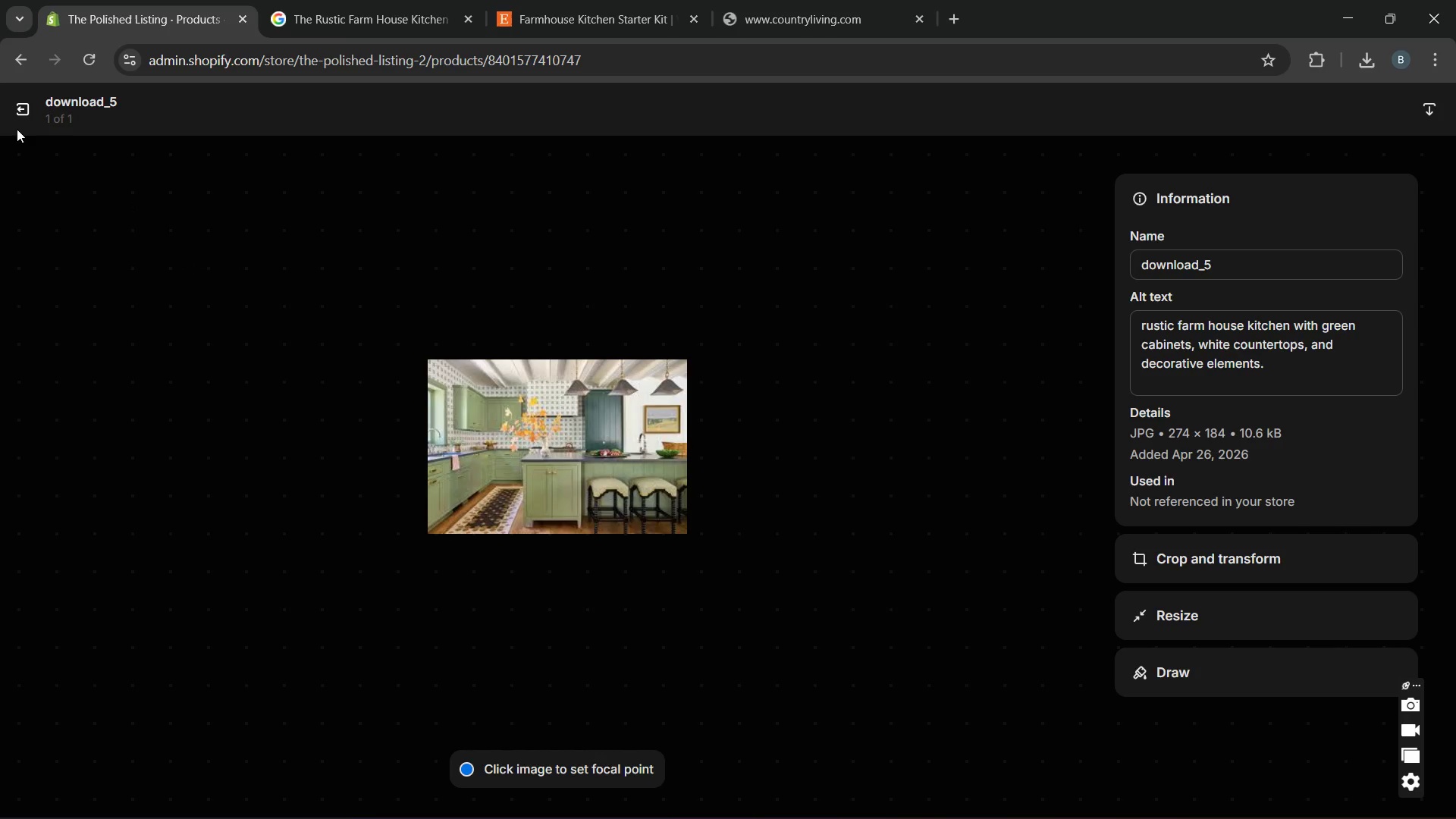 
left_click([18, 119])
 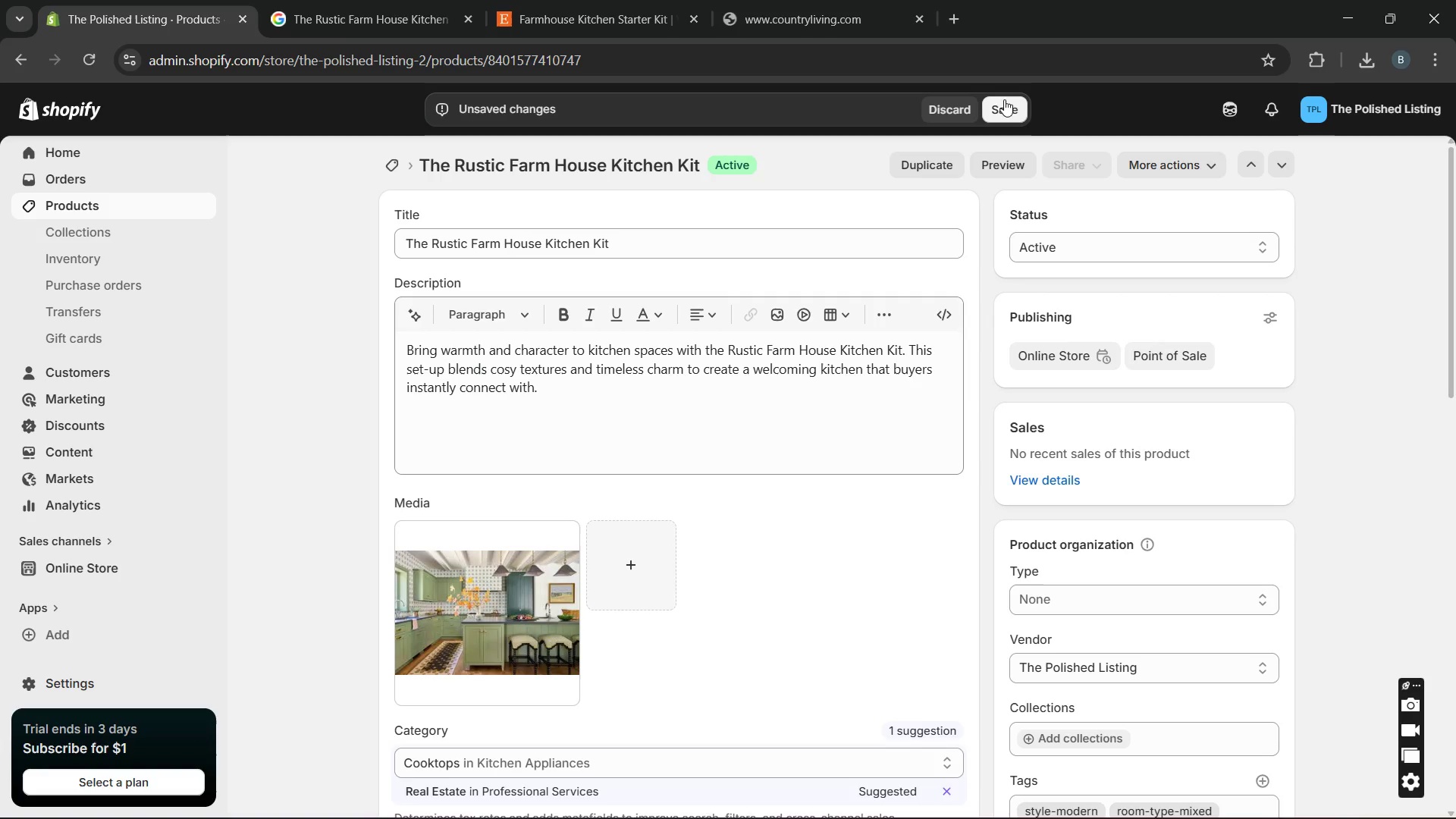 
left_click([1008, 103])
 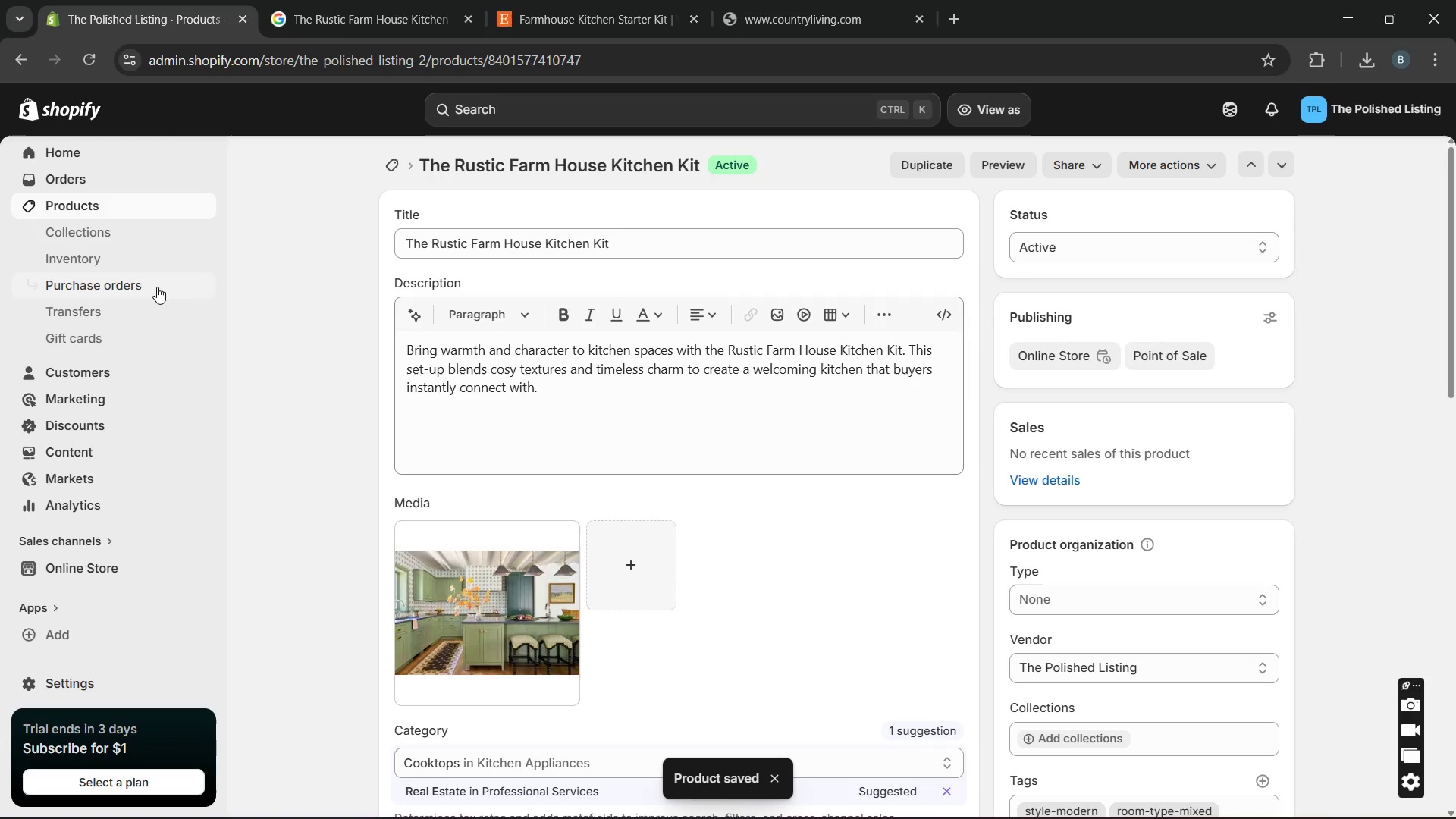 
wait(6.8)
 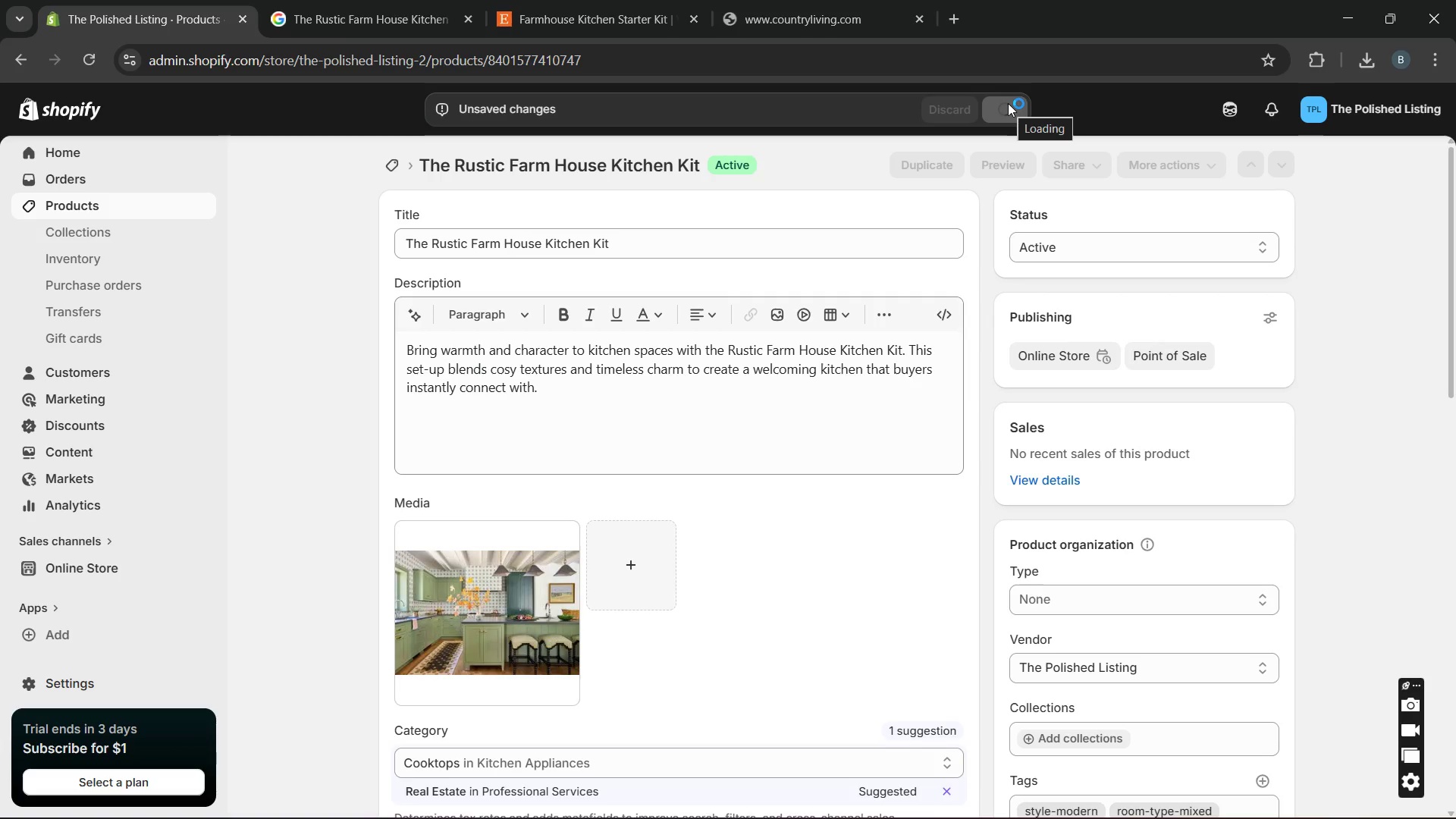 
left_click([142, 211])
 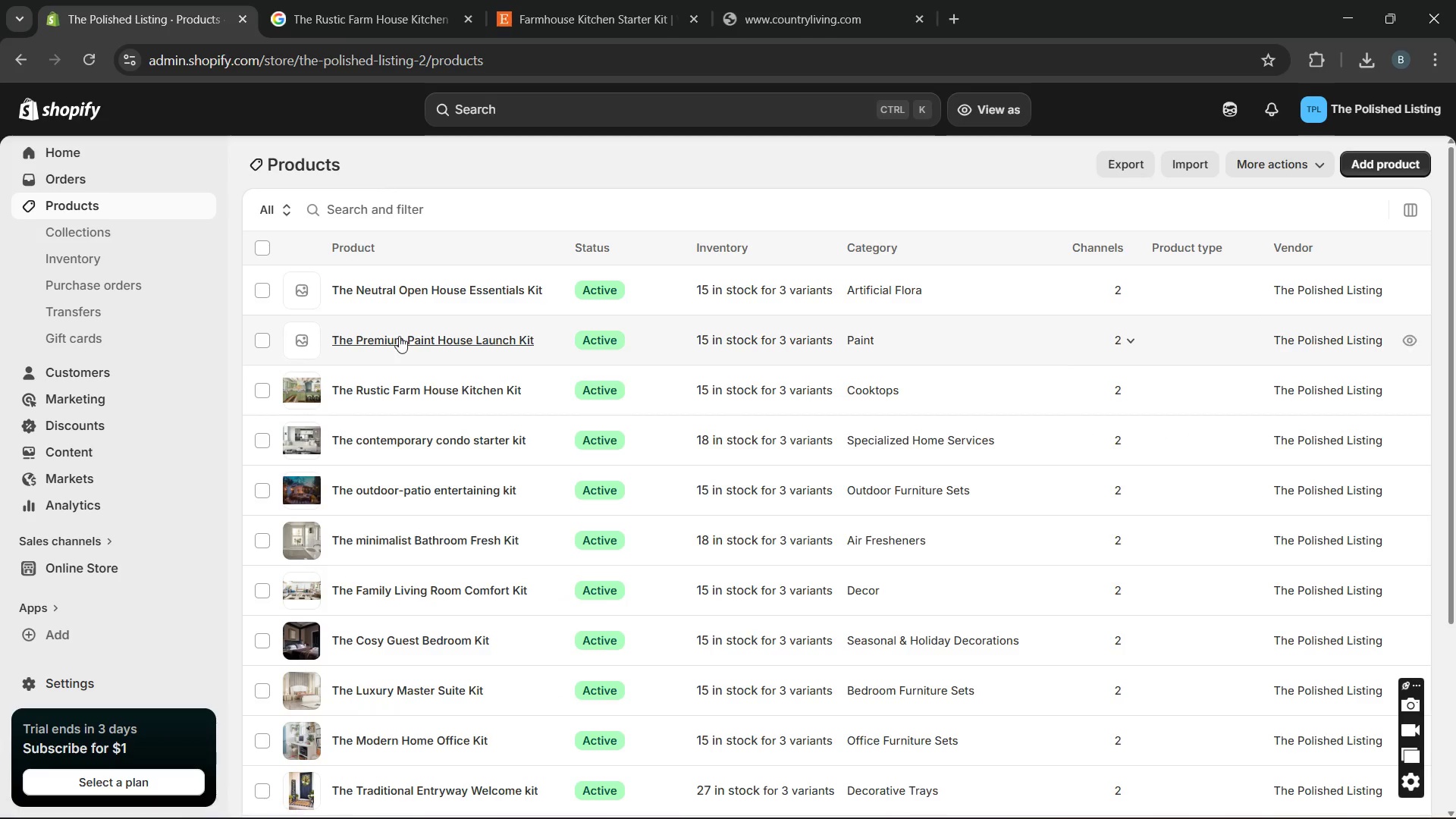 
left_click([399, 333])
 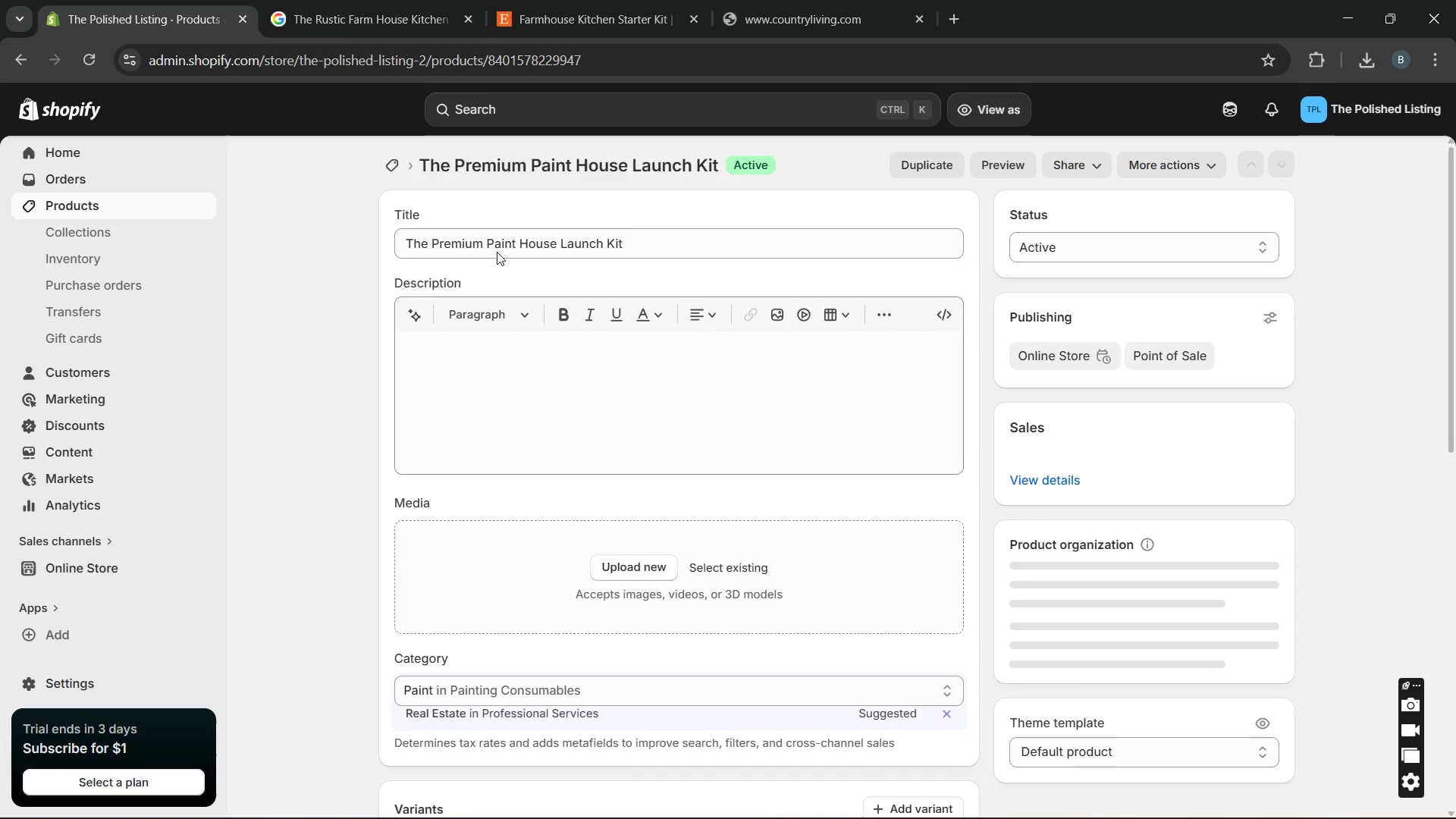 
double_click([497, 252])
 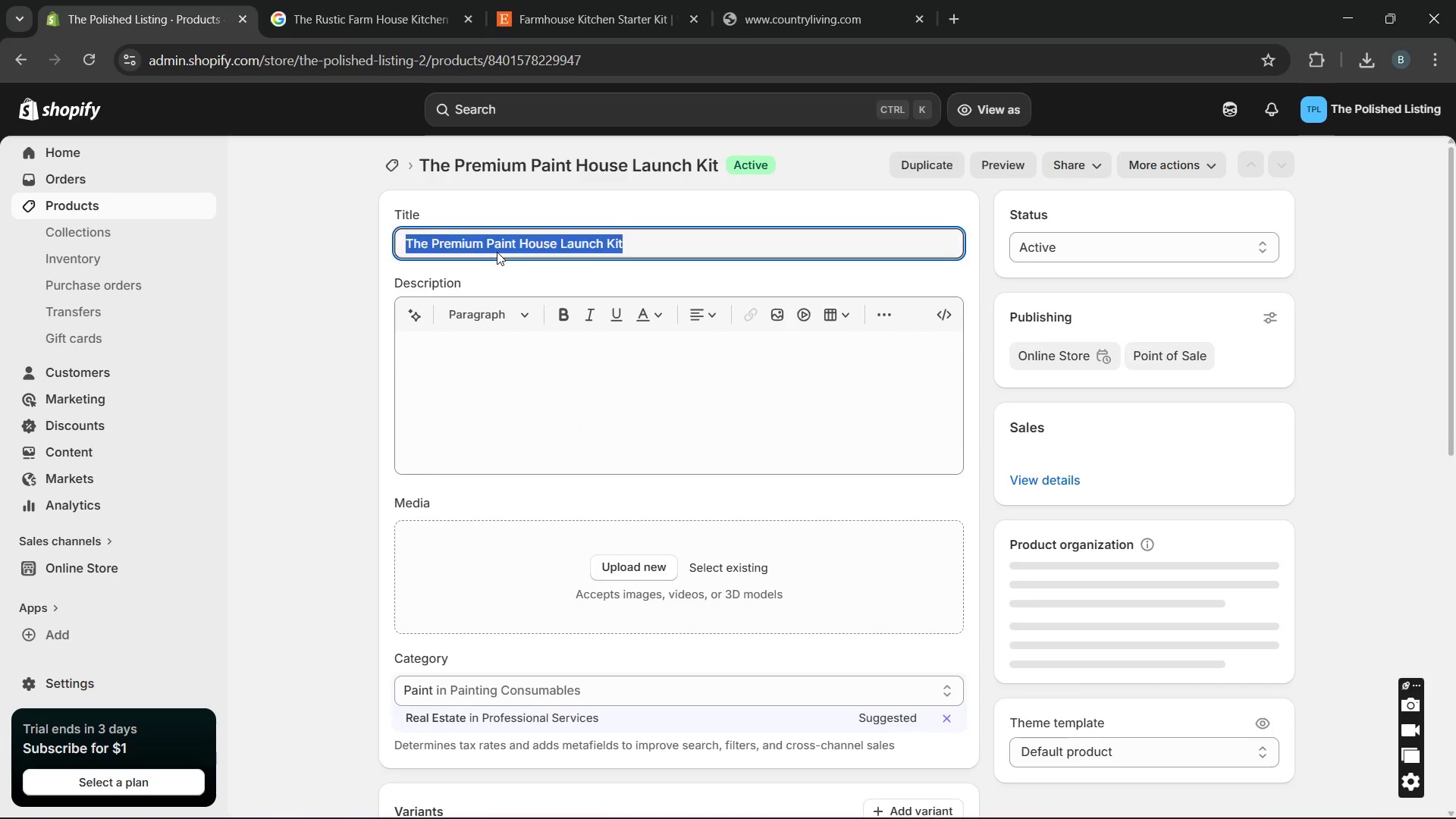 
triple_click([497, 252])
 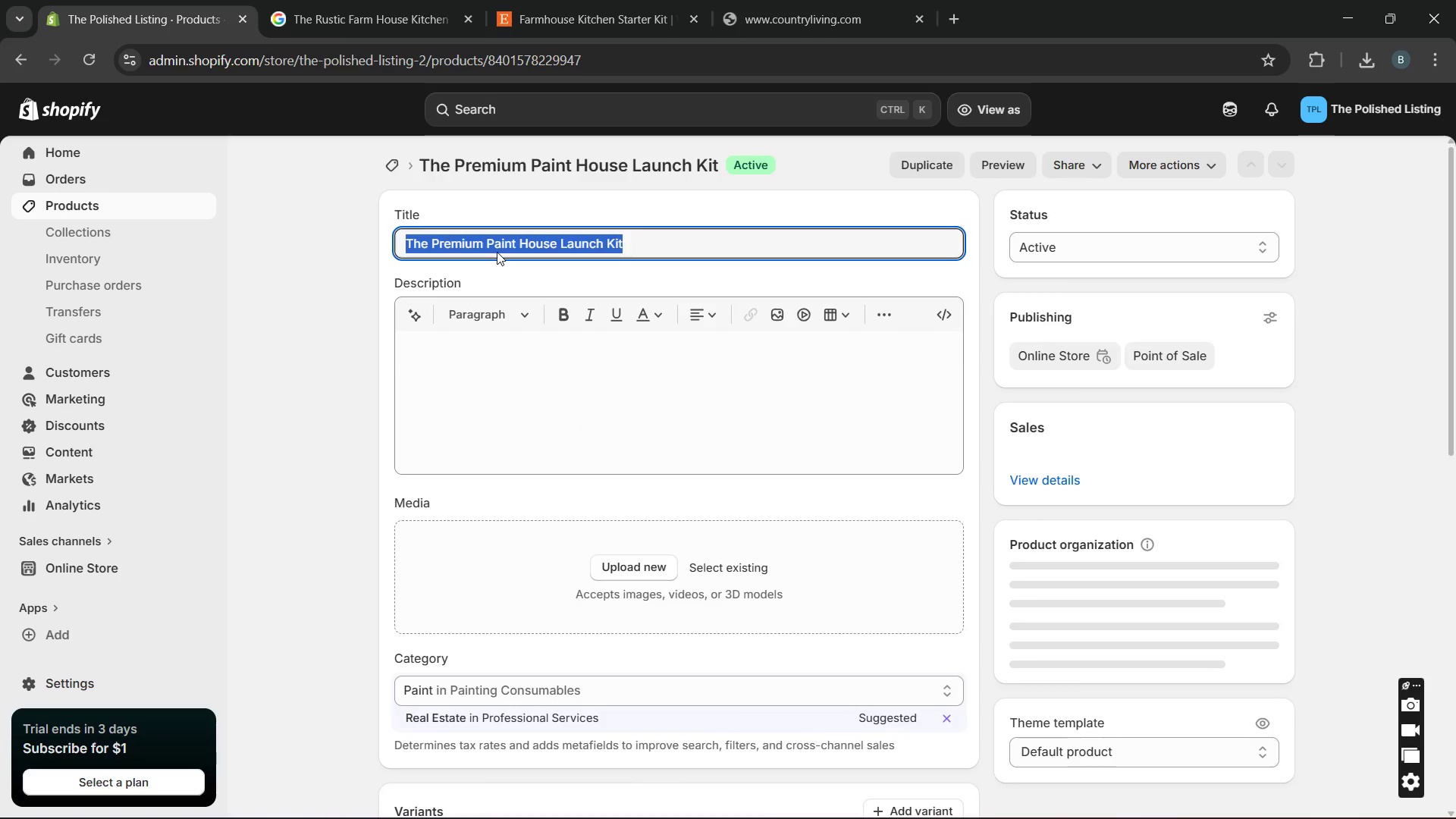 
triple_click([497, 252])
 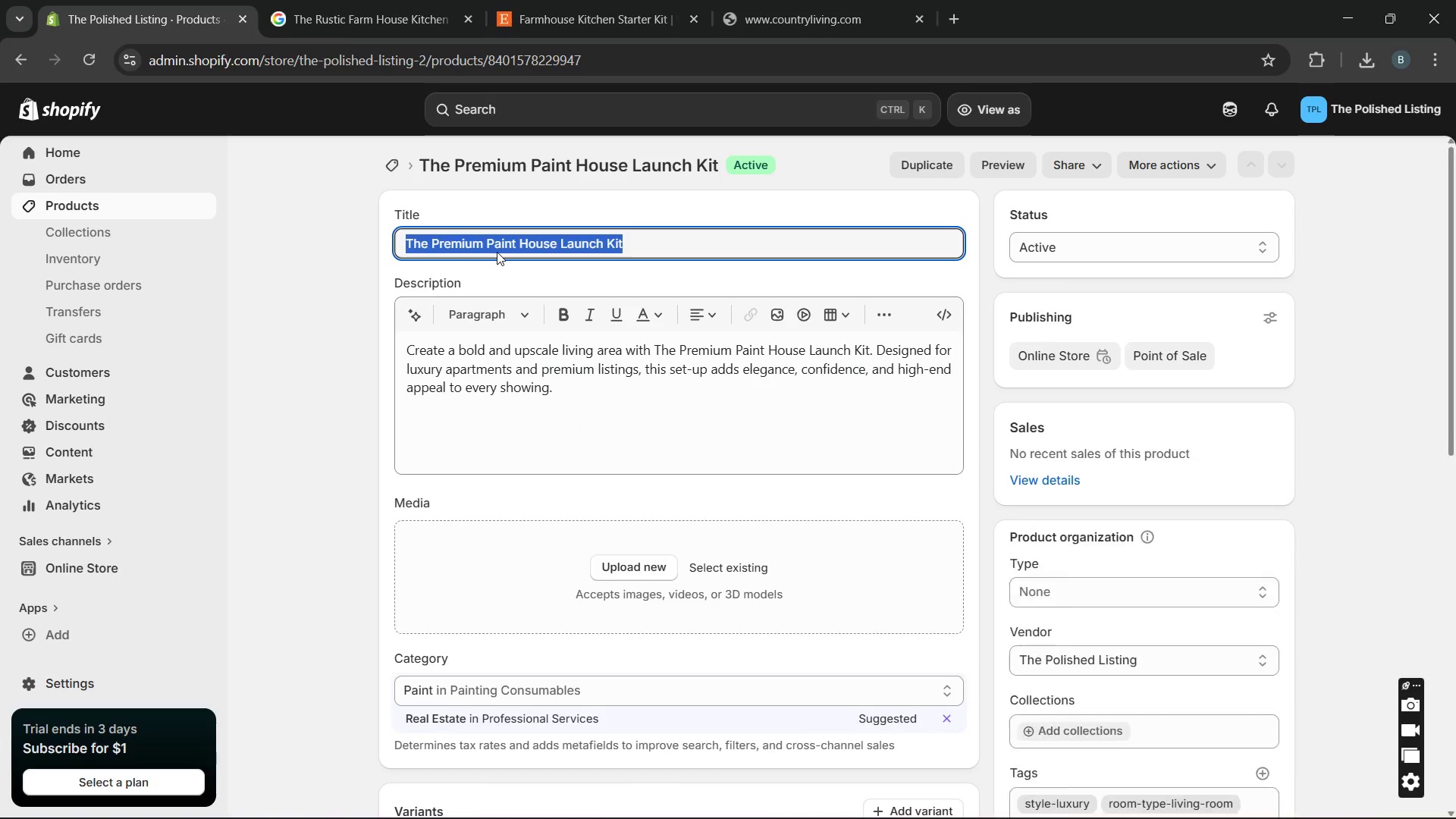 
triple_click([497, 252])
 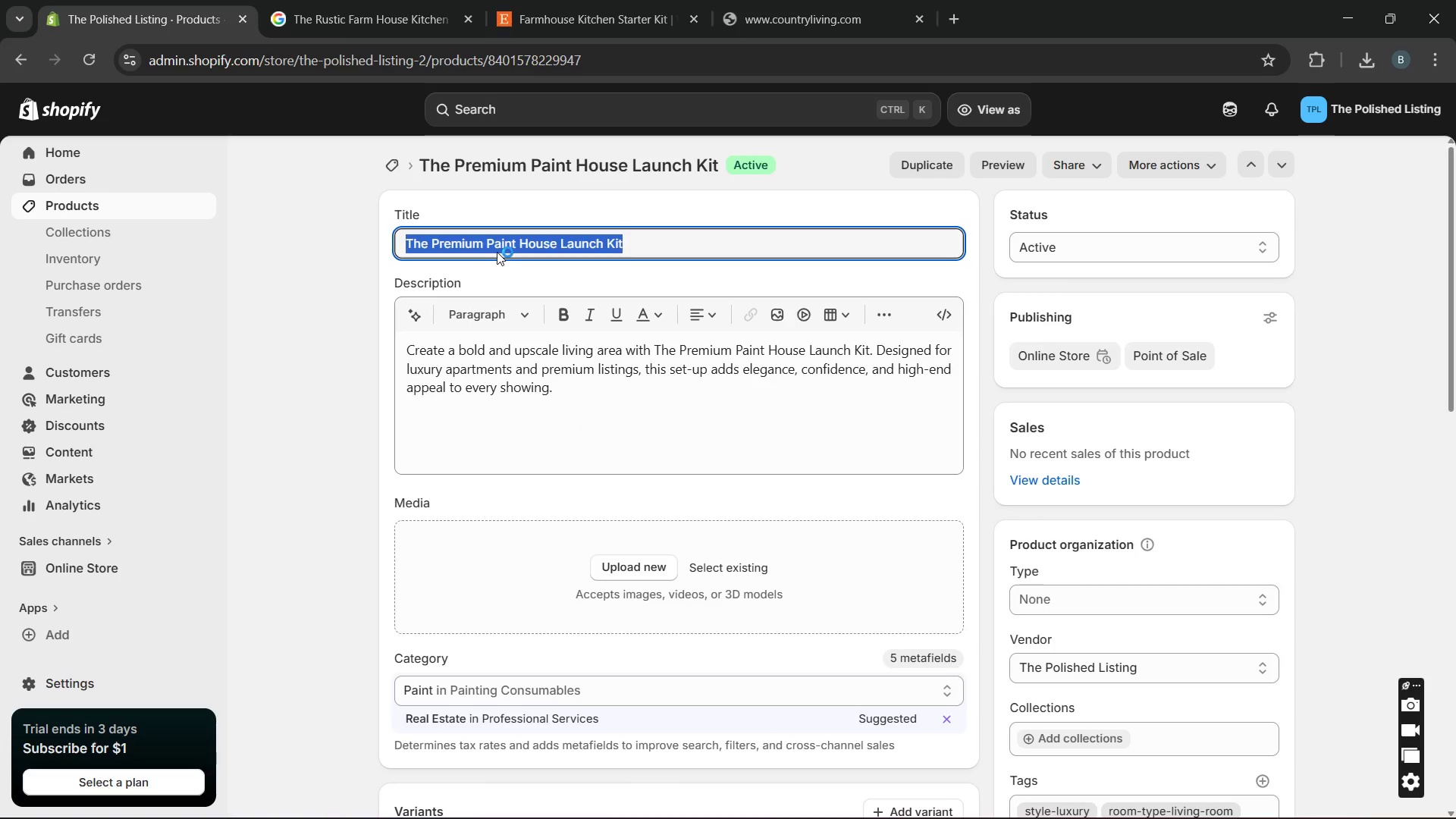 
hold_key(key=ControlLeft, duration=1.01)
 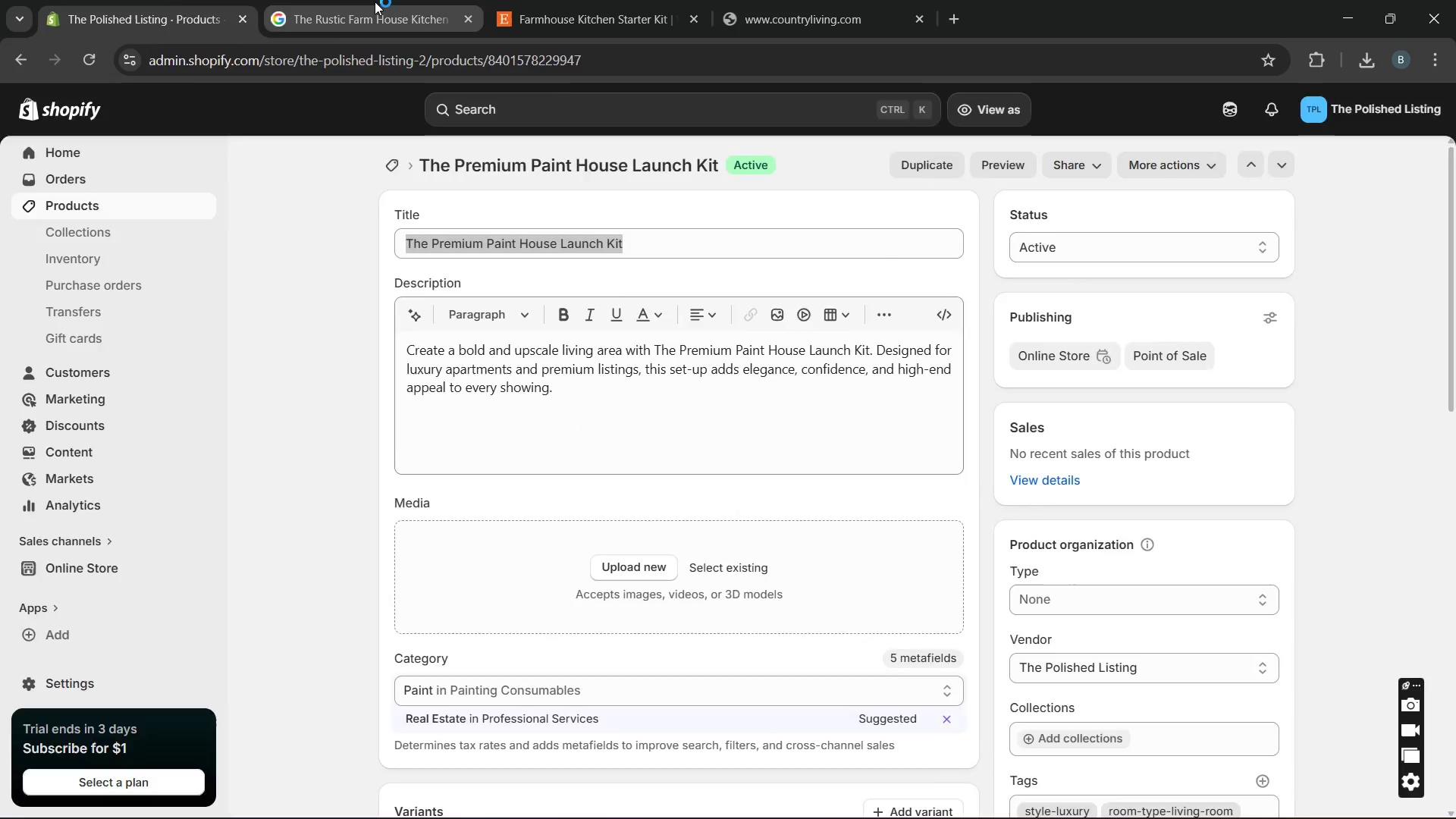 
hold_key(key=C, duration=0.31)
 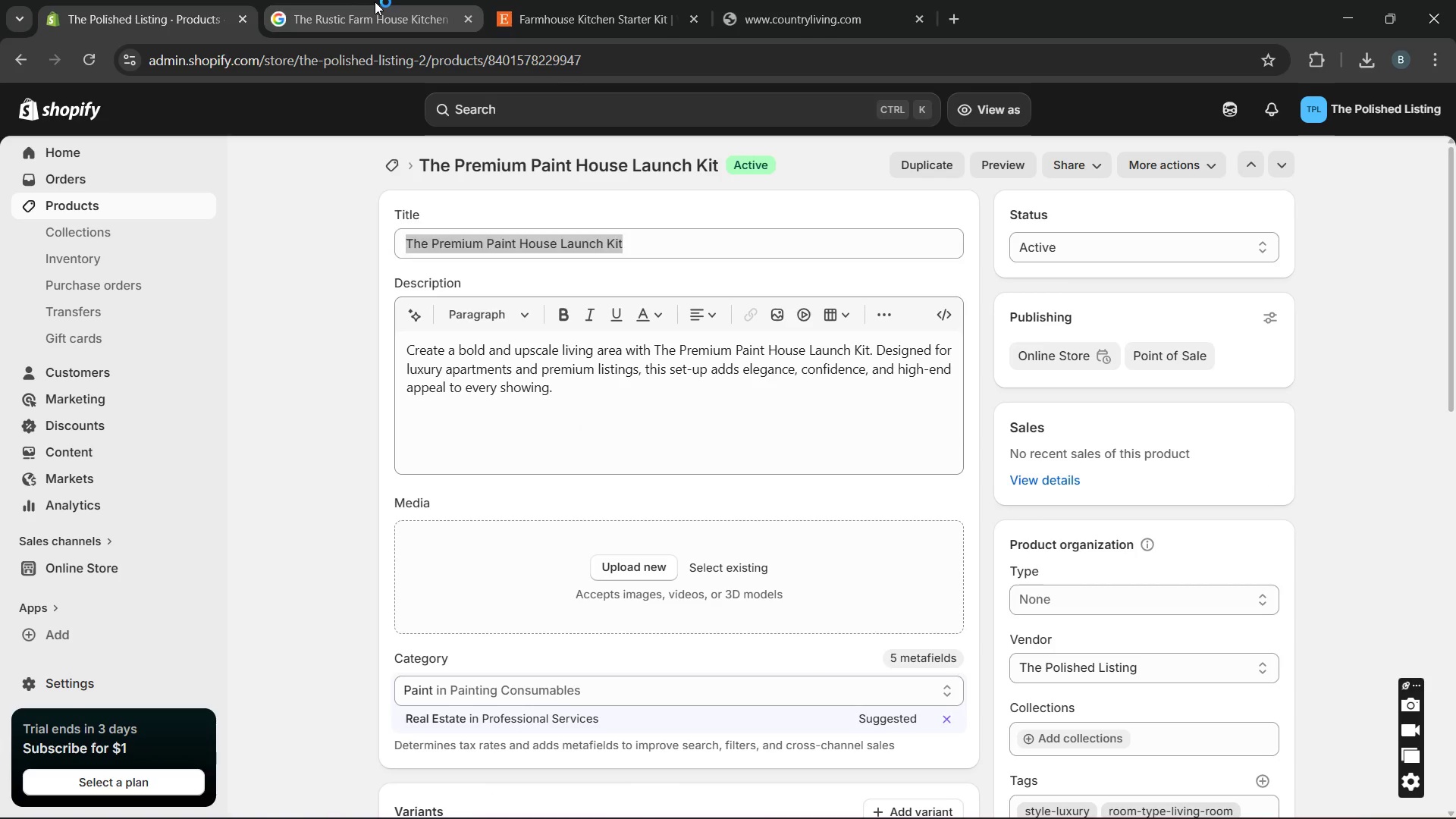 
left_click([375, 2])
 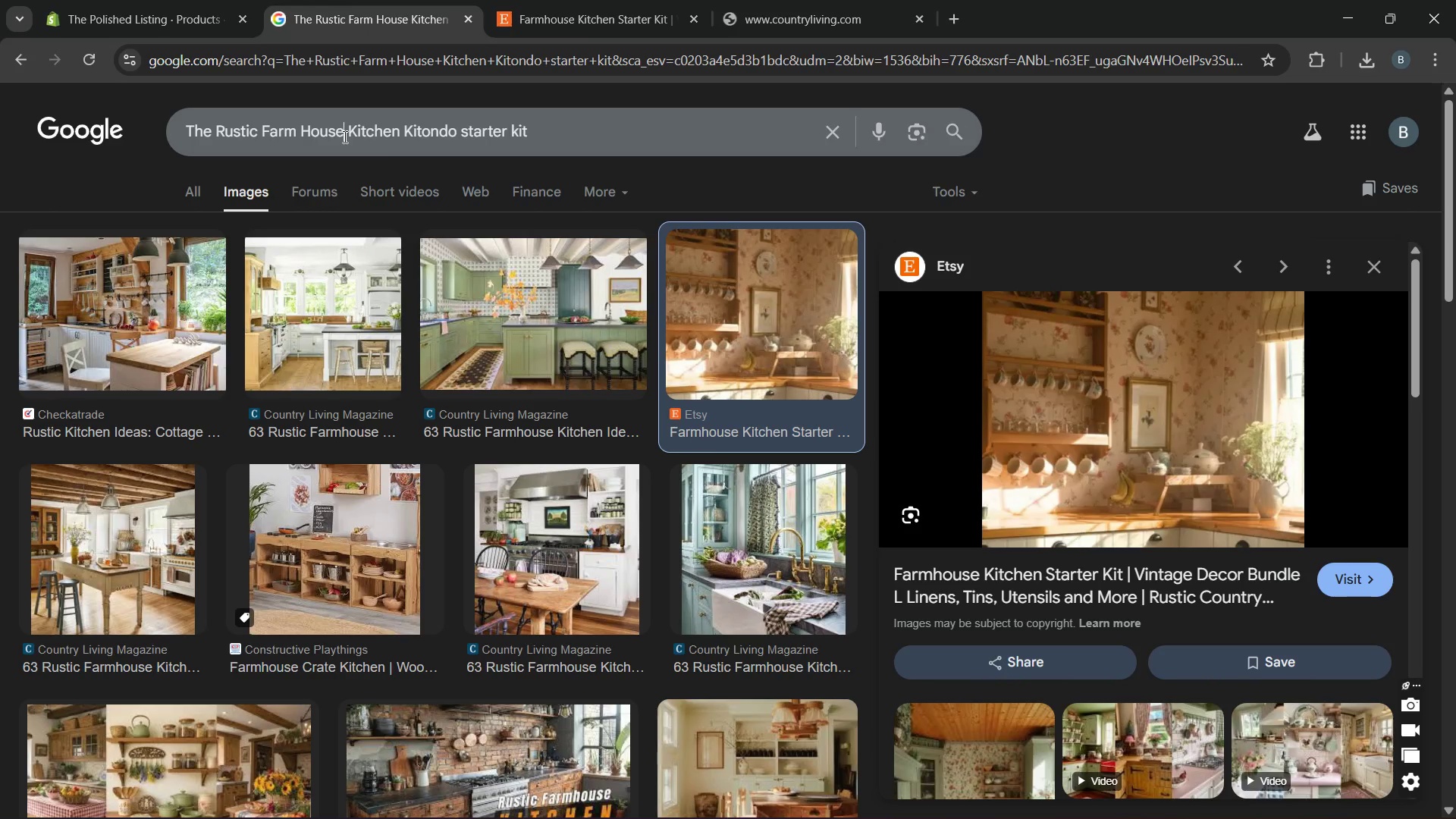 
double_click([344, 136])
 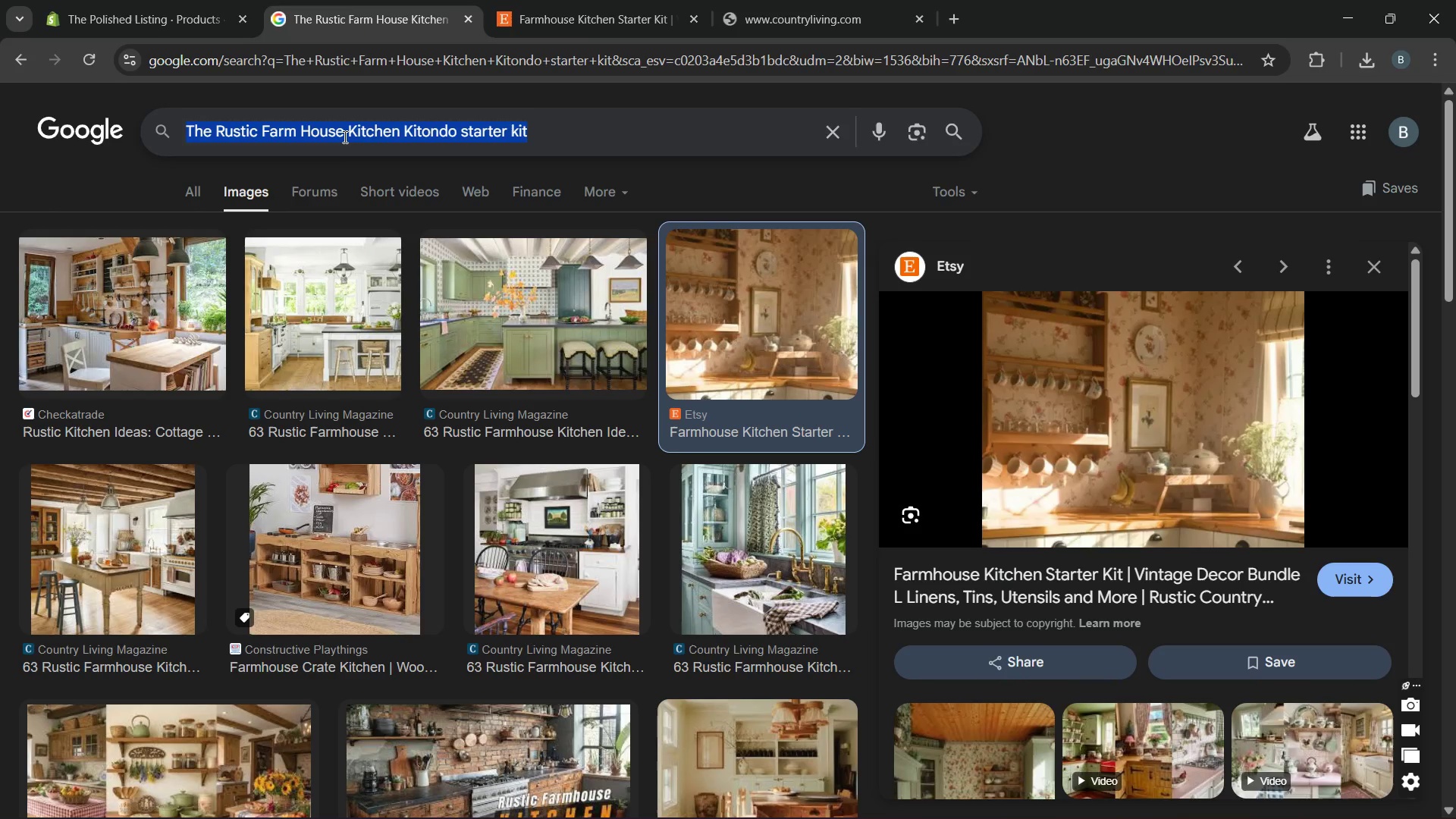 
triple_click([344, 136])
 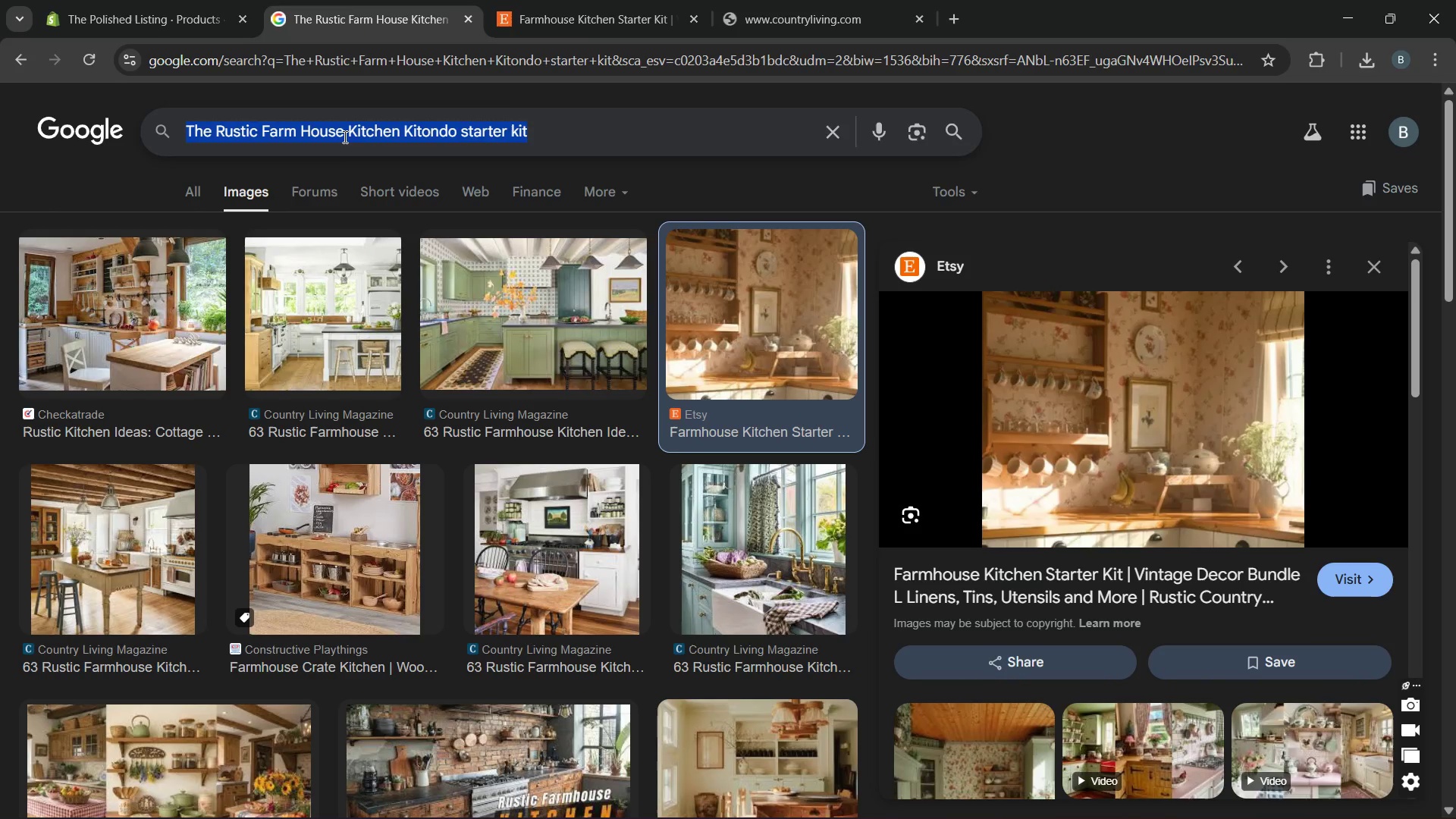 
triple_click([344, 136])
 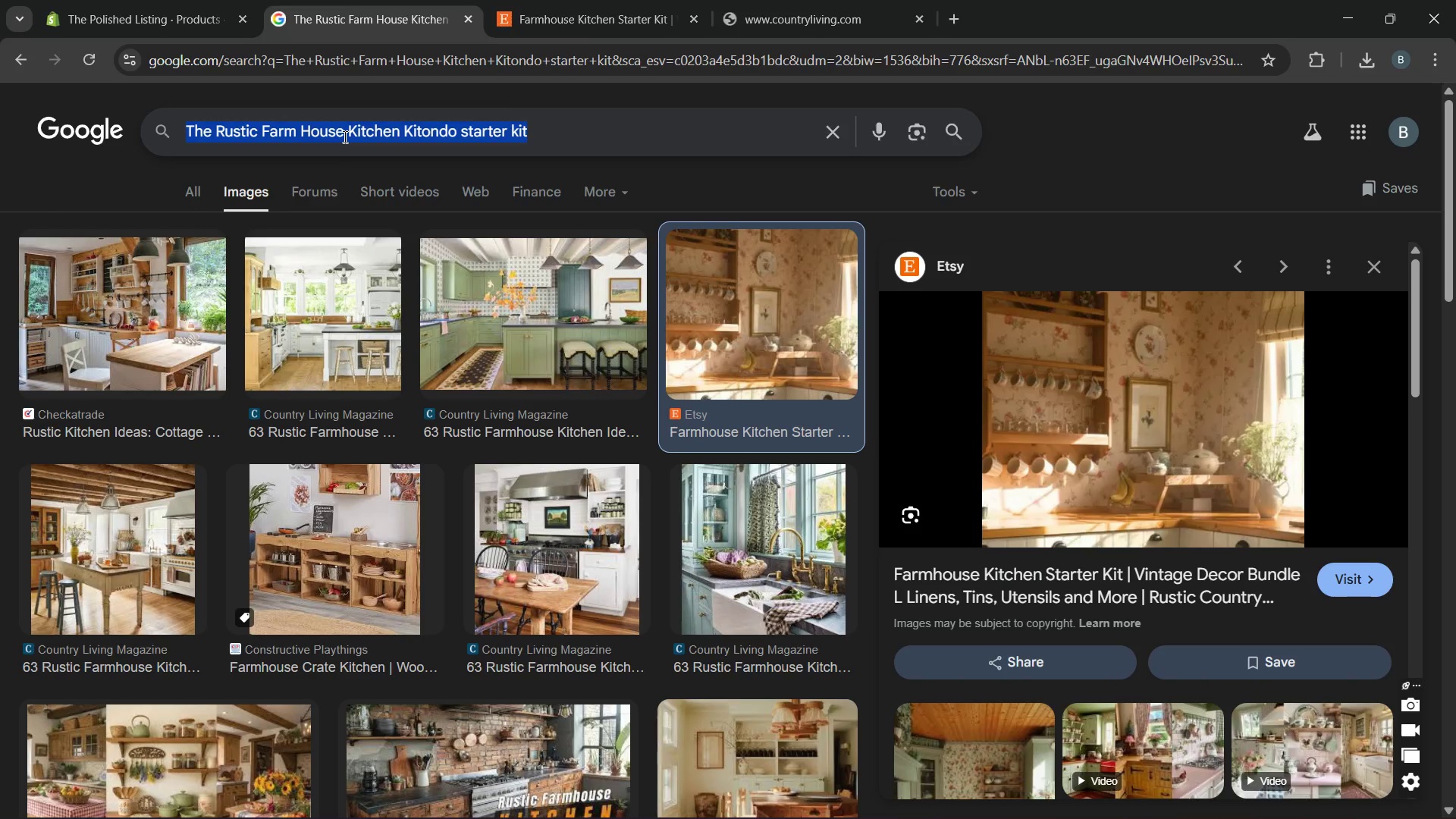 
key(Control+V)
 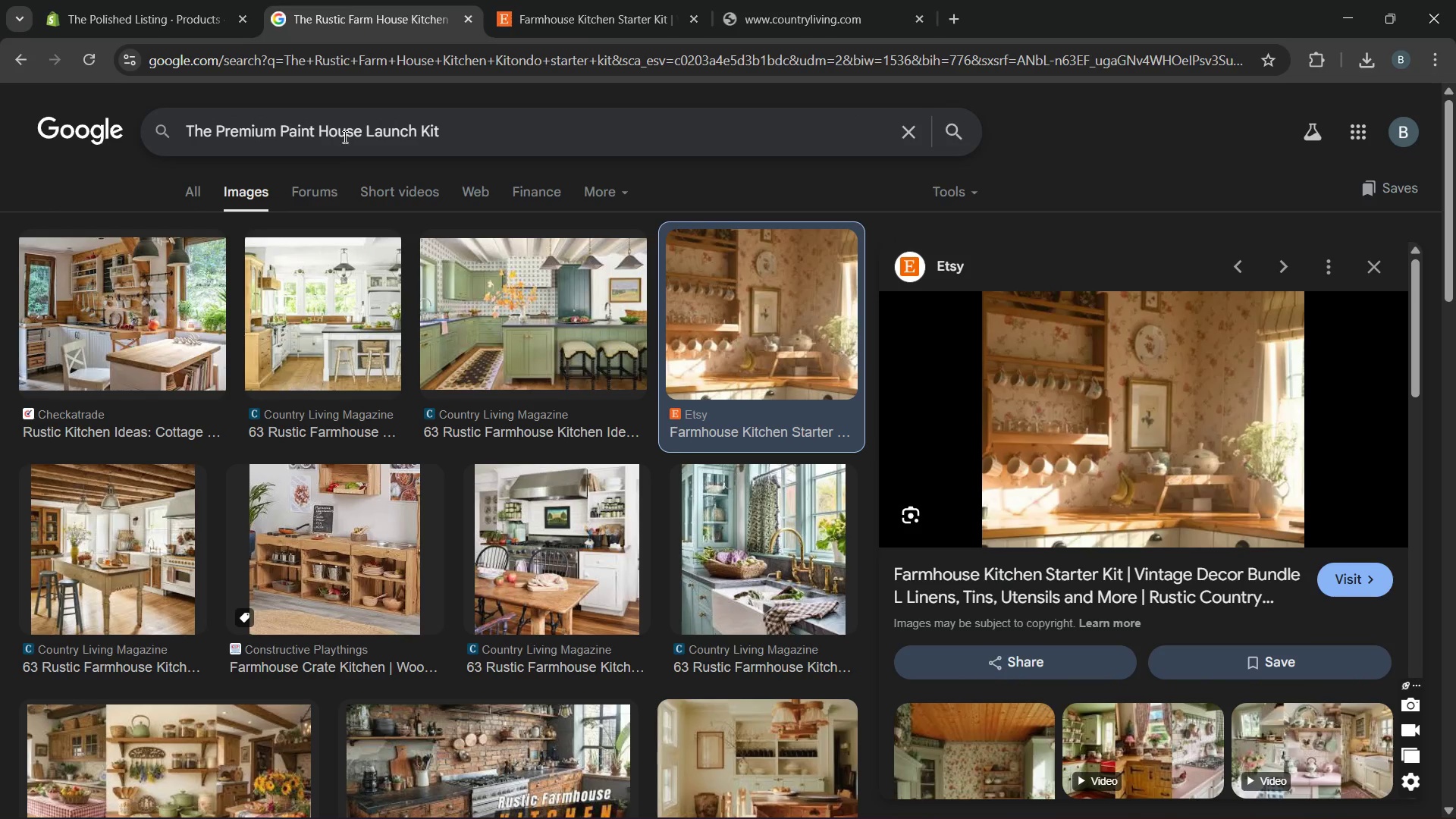 
key(Enter)
 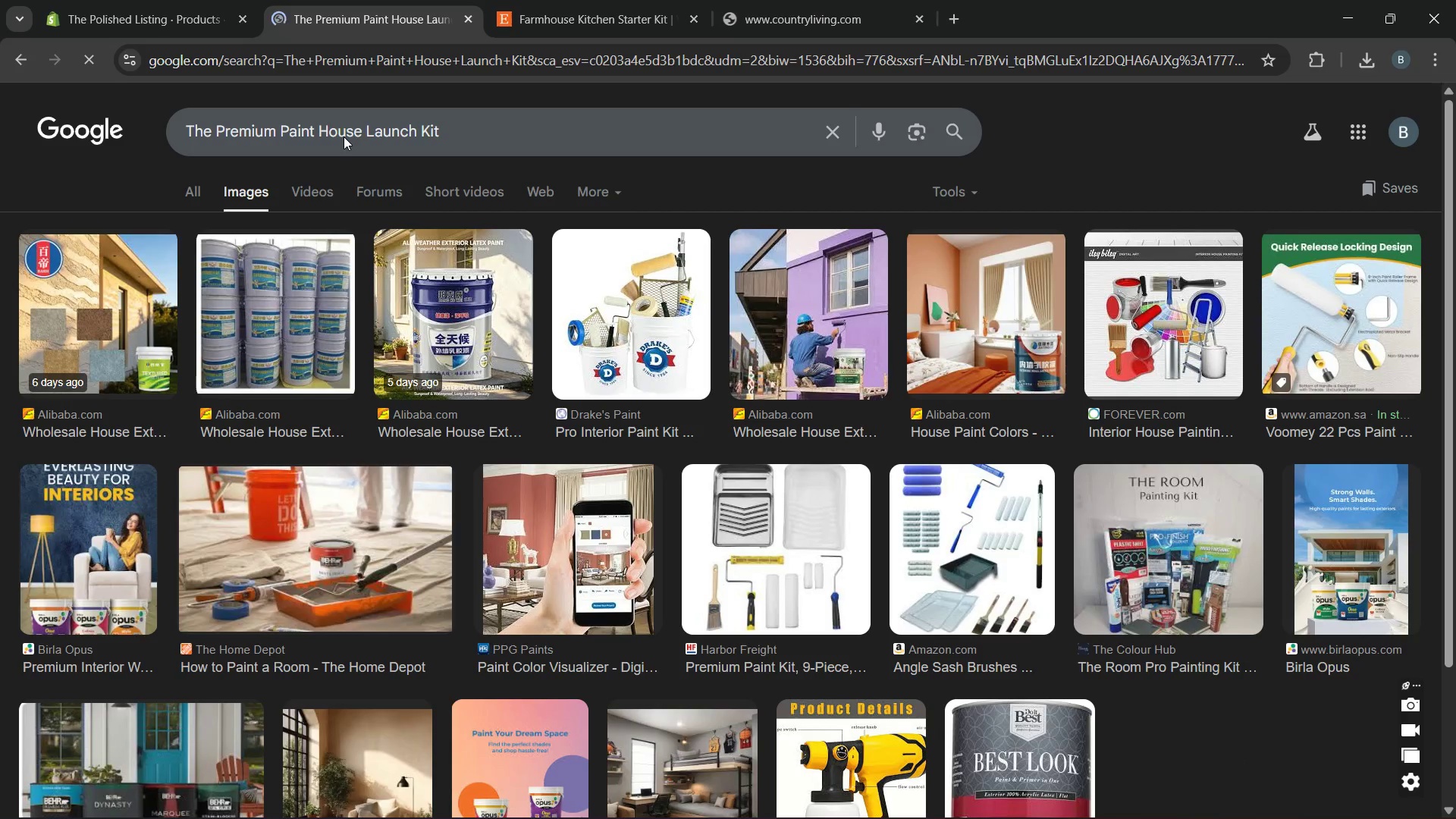 
mouse_move([305, 475])
 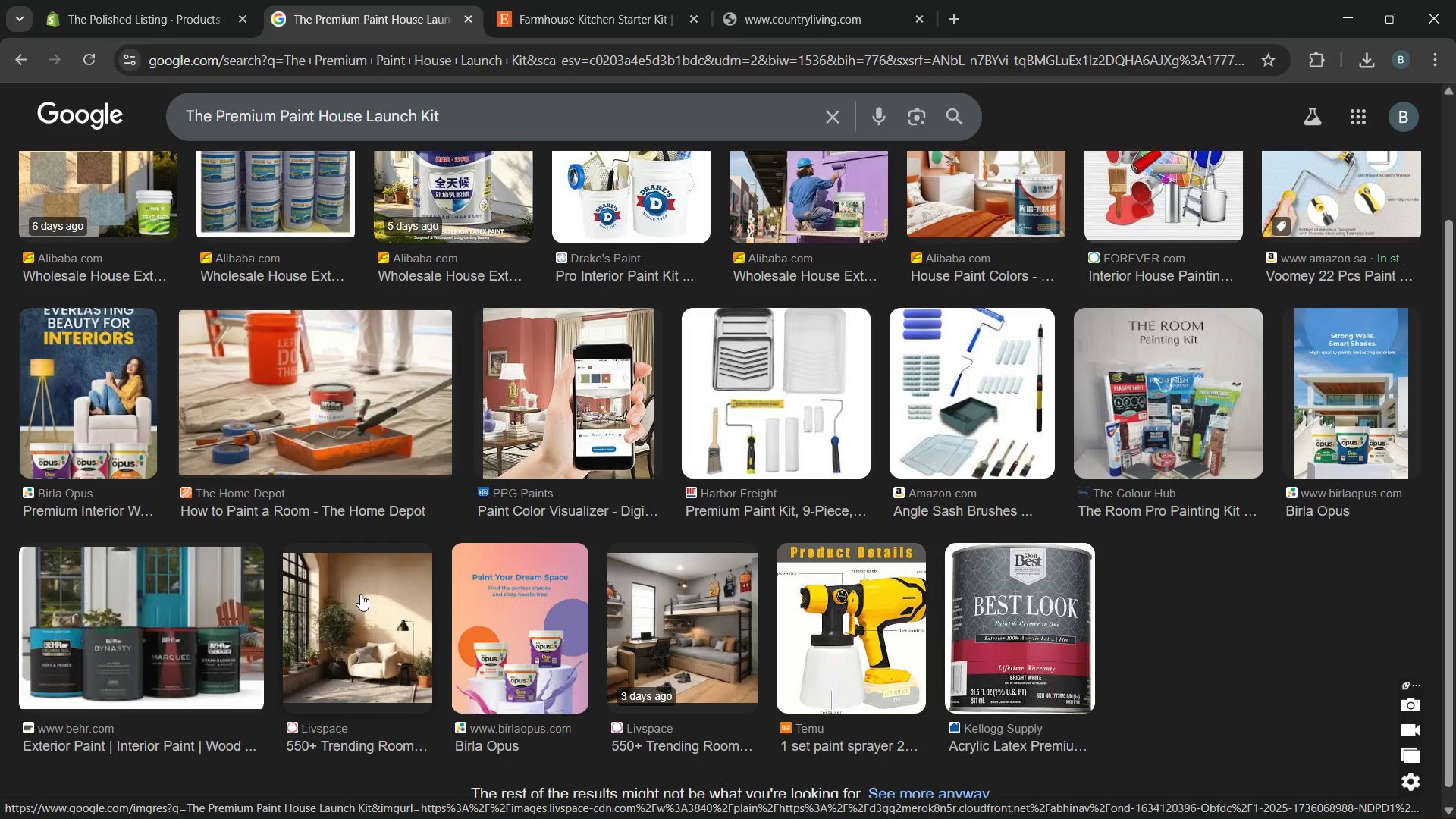 
left_click([360, 594])
 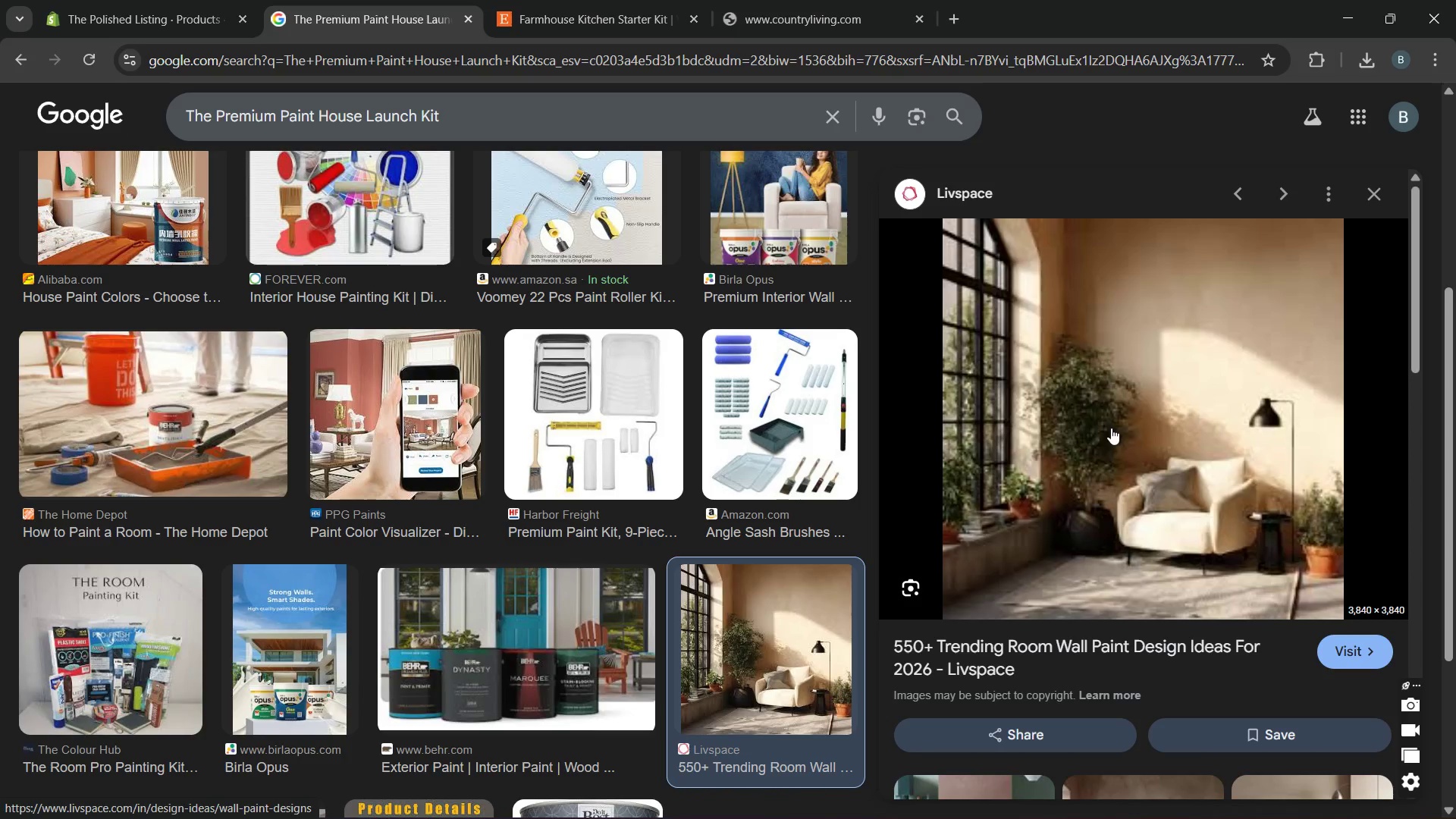 
right_click([1111, 428])
 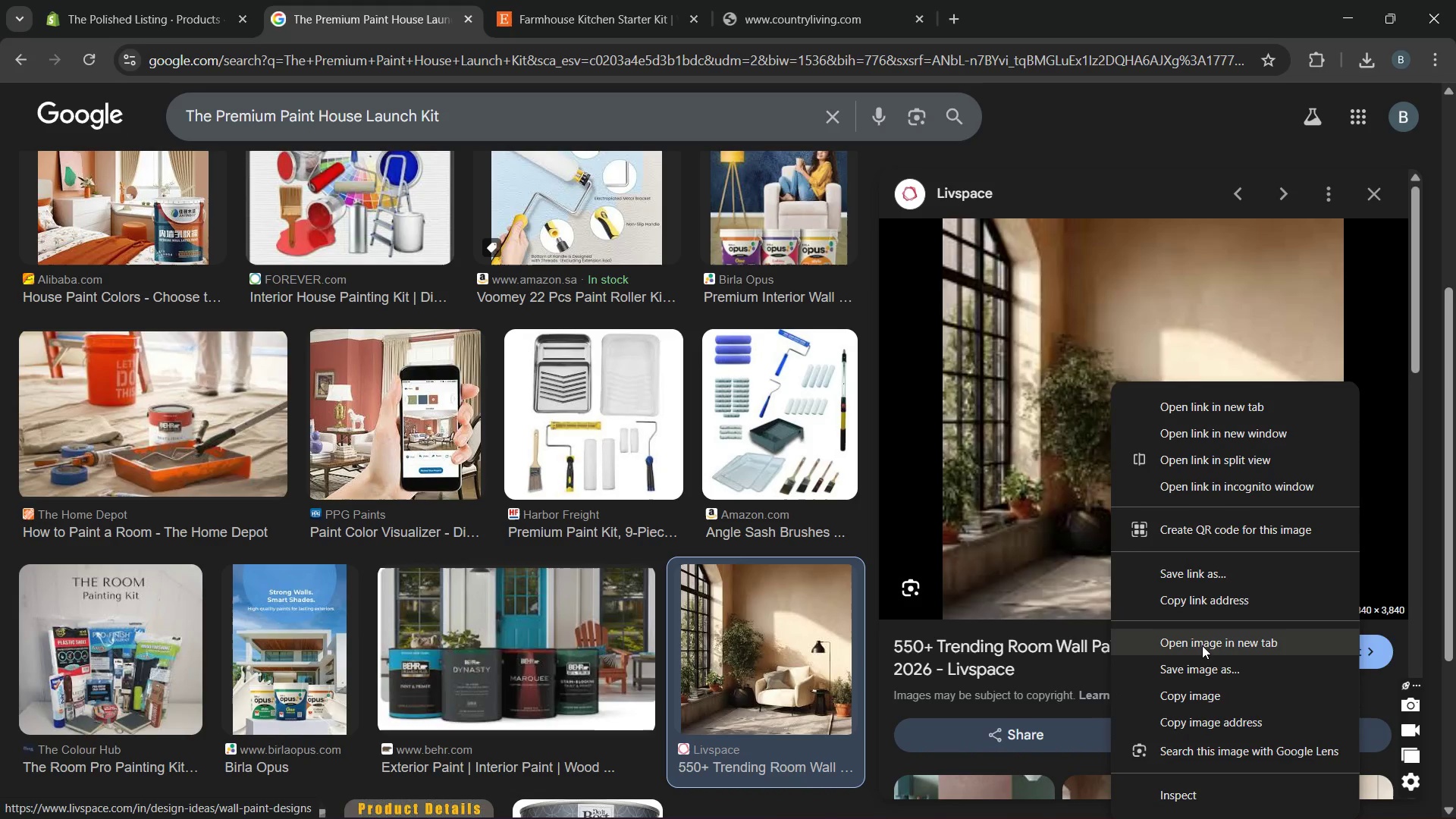 
left_click([1205, 660])
 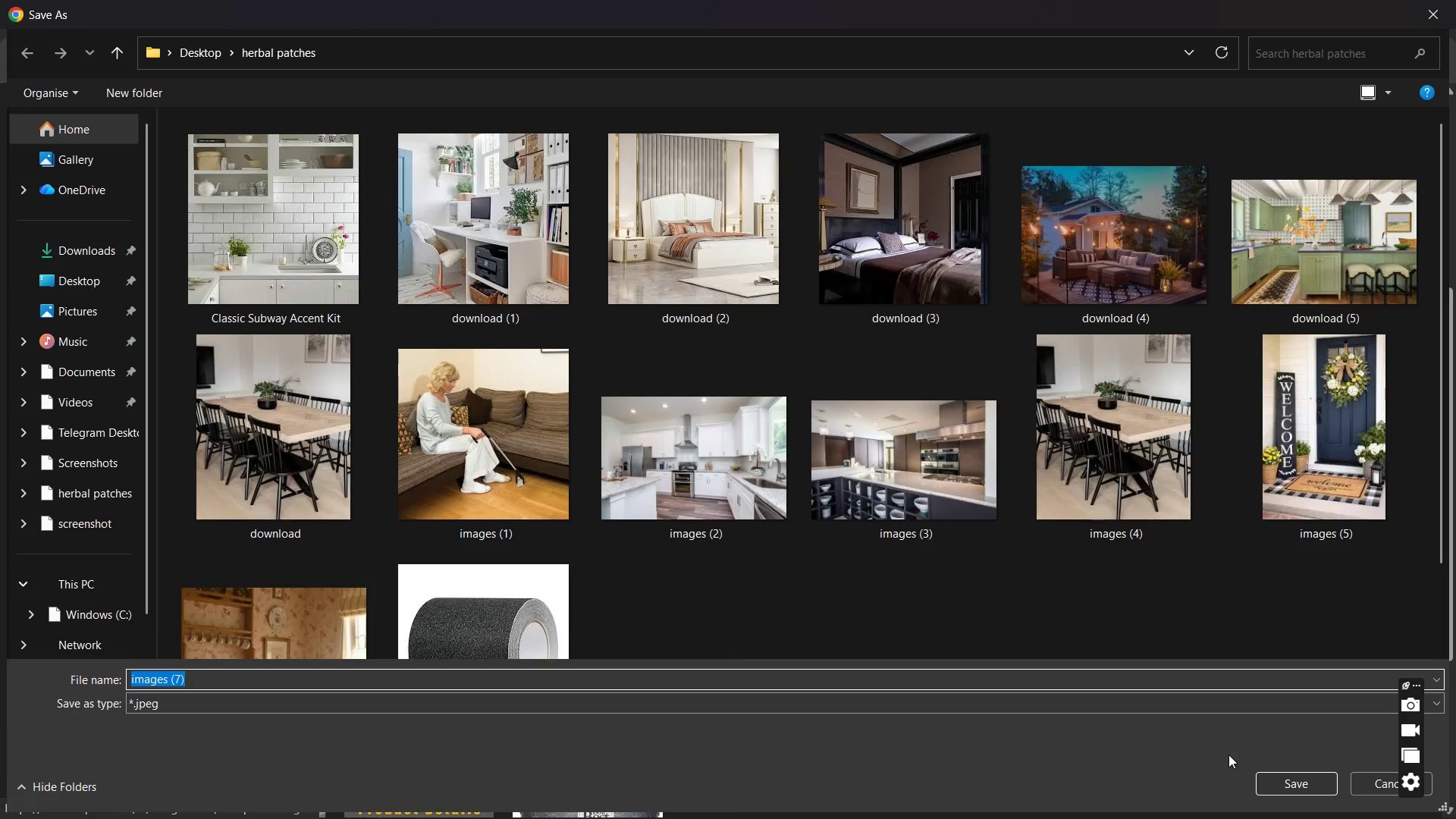 
left_click([1272, 776])
 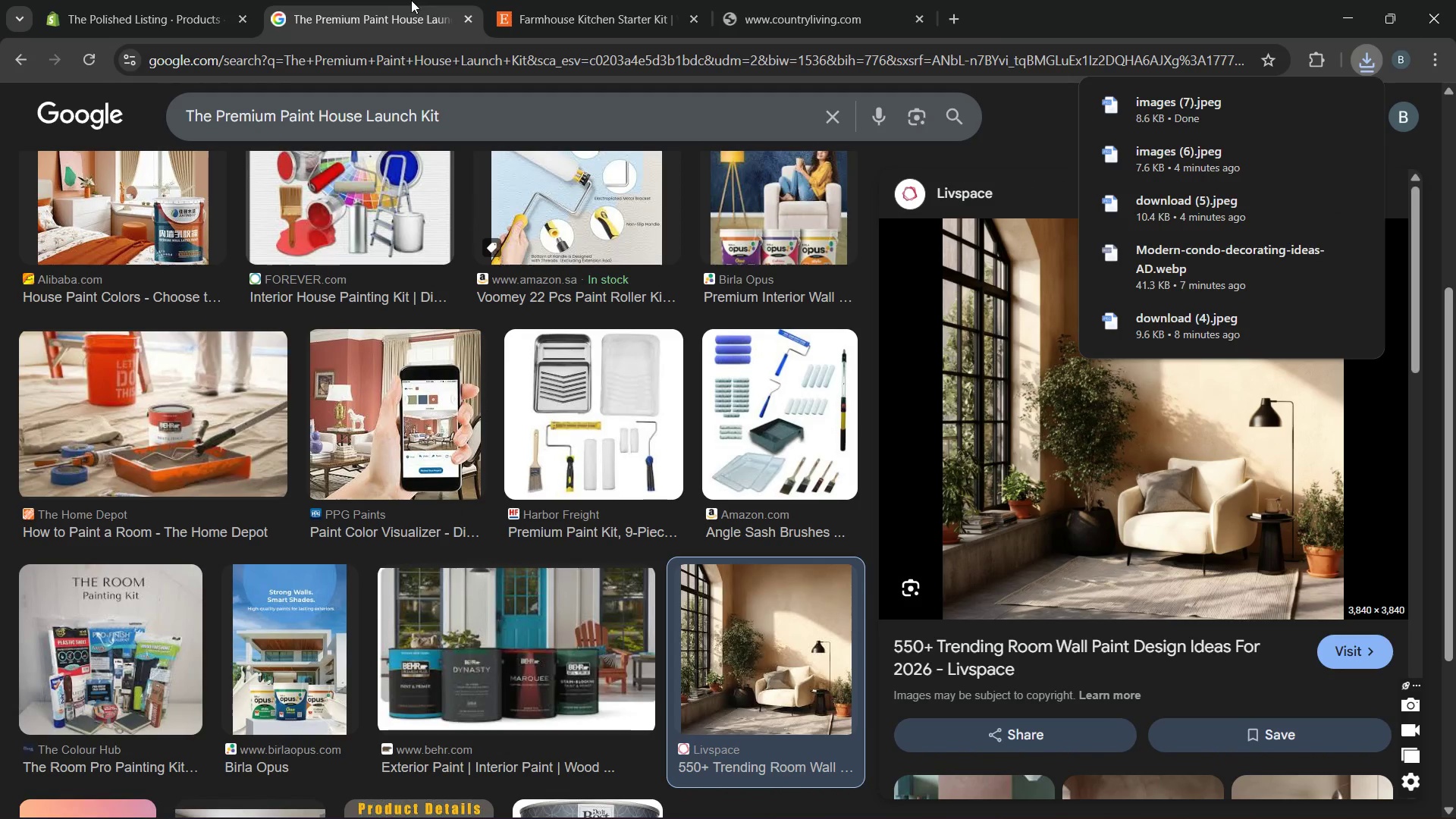 
left_click([200, 1])
 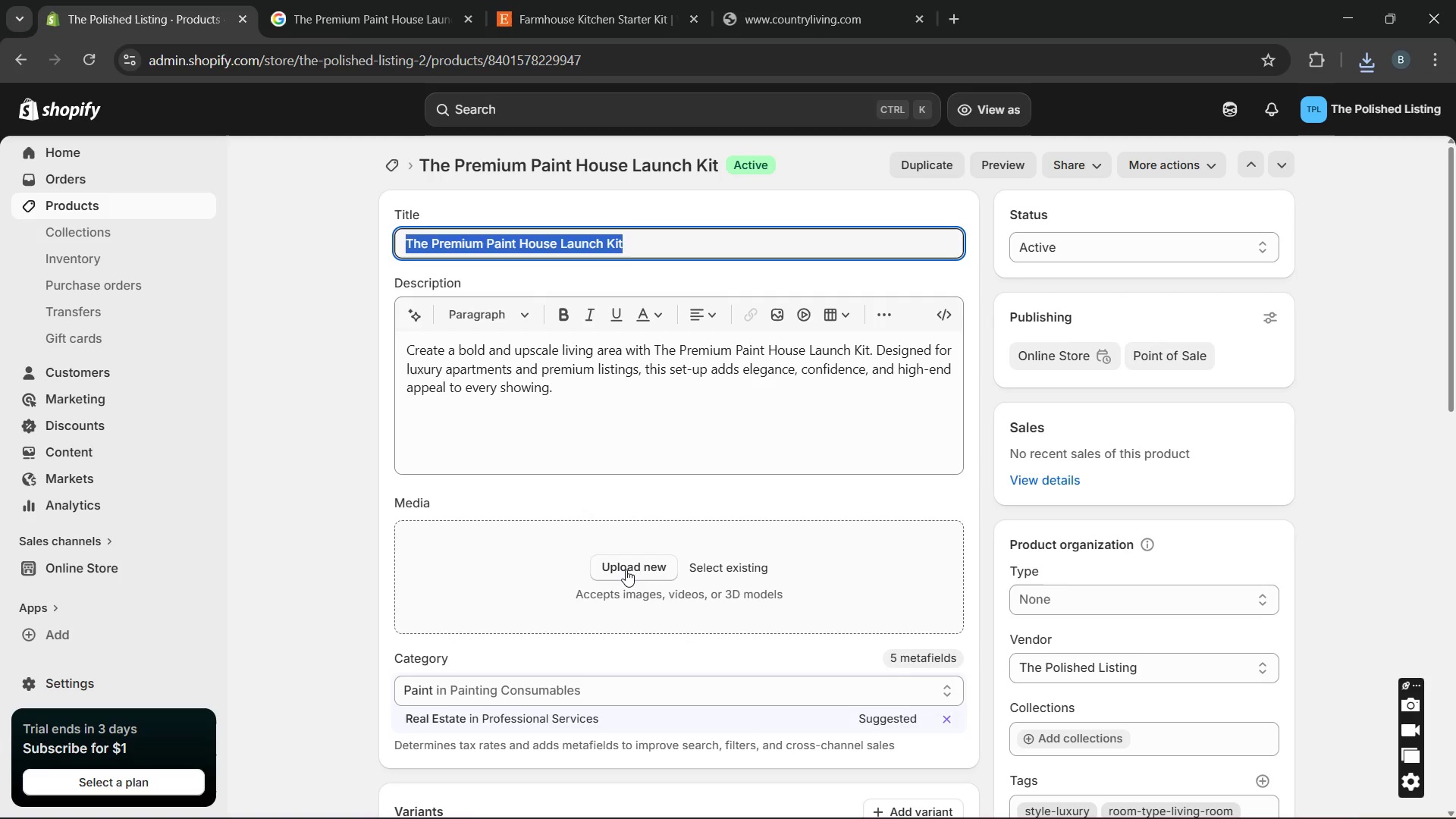 
left_click([626, 570])
 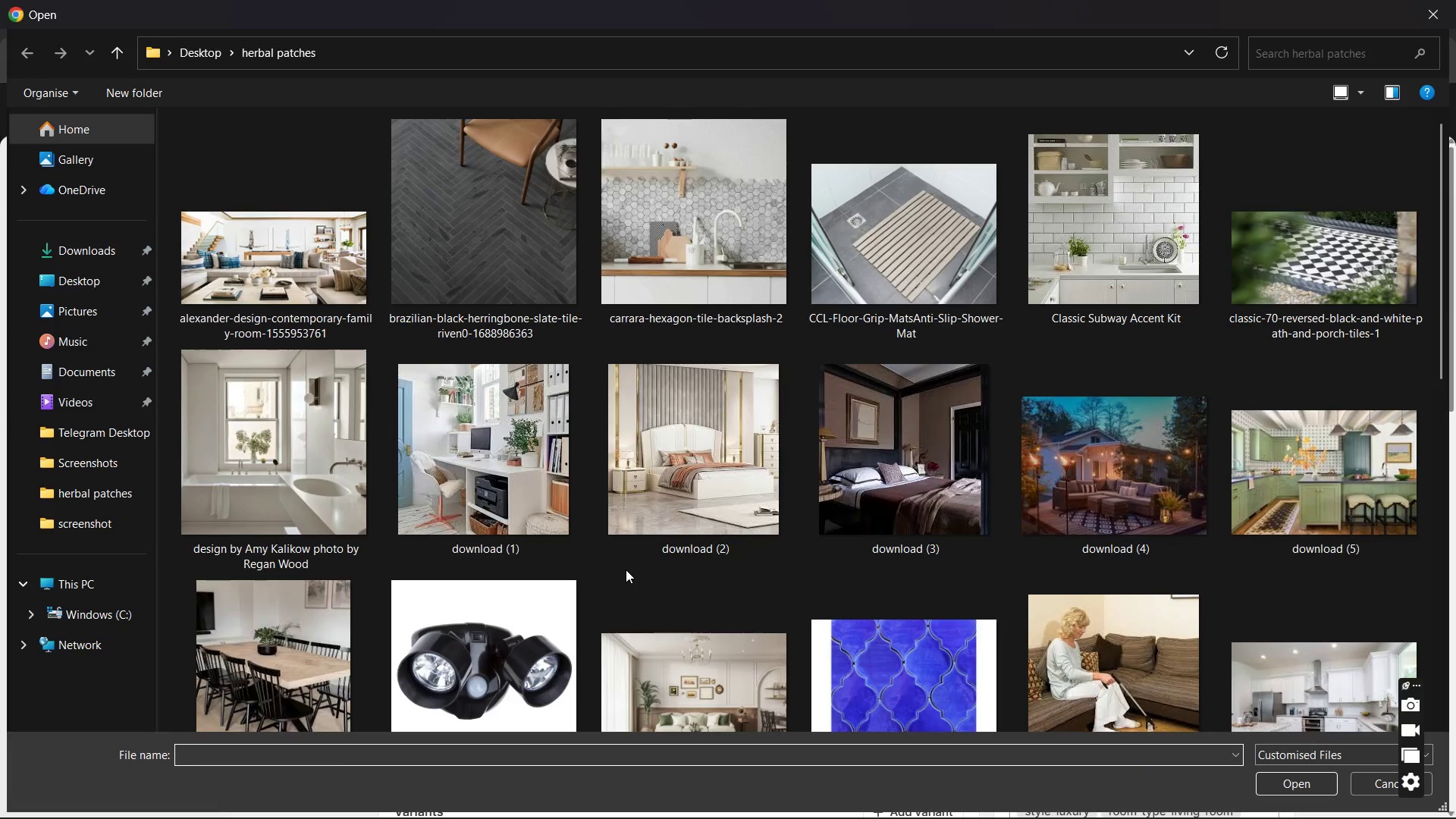 
scroll: coordinate [626, 570], scroll_direction: down, amount: 7.0
 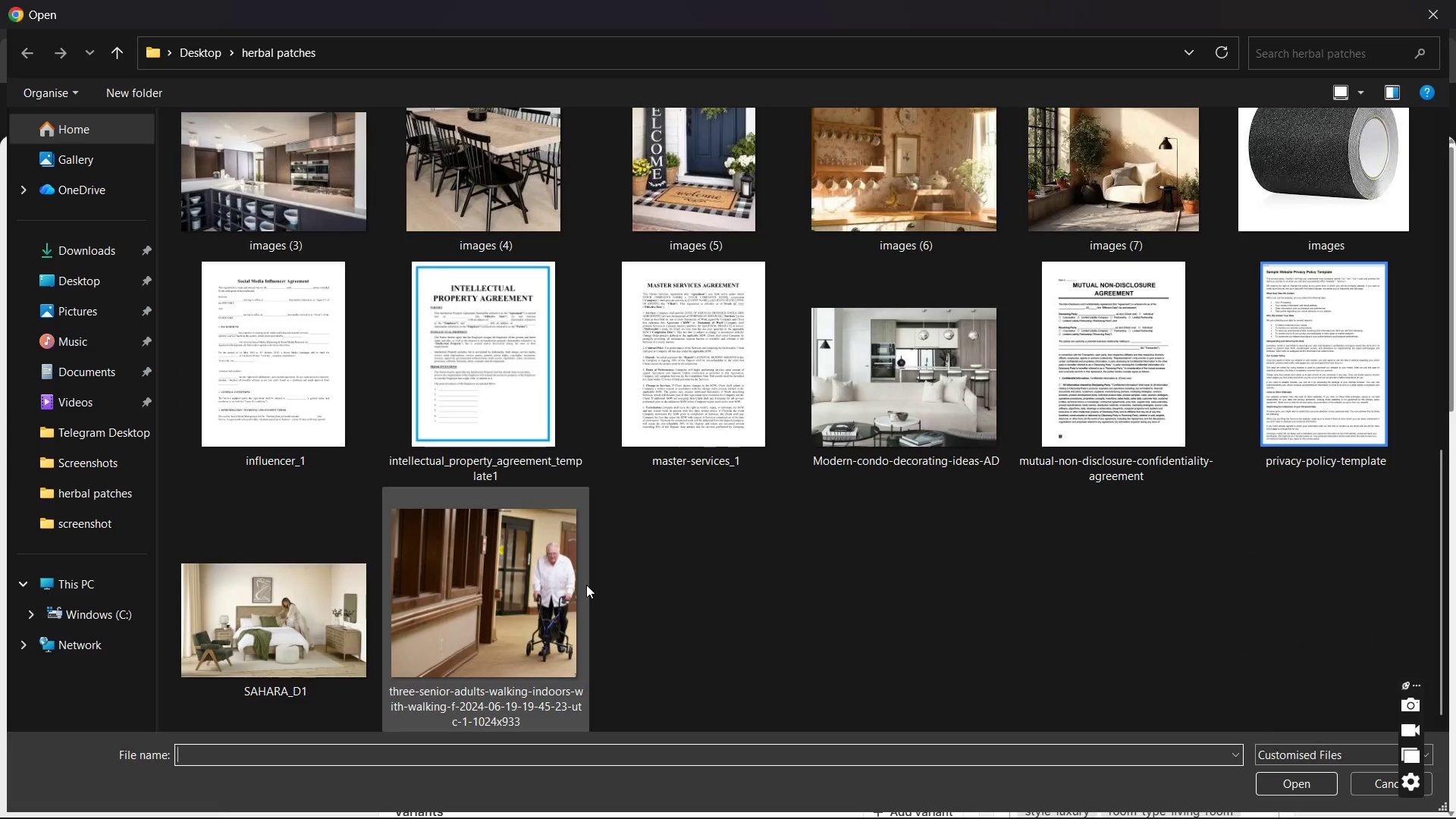 
left_click([551, 592])
 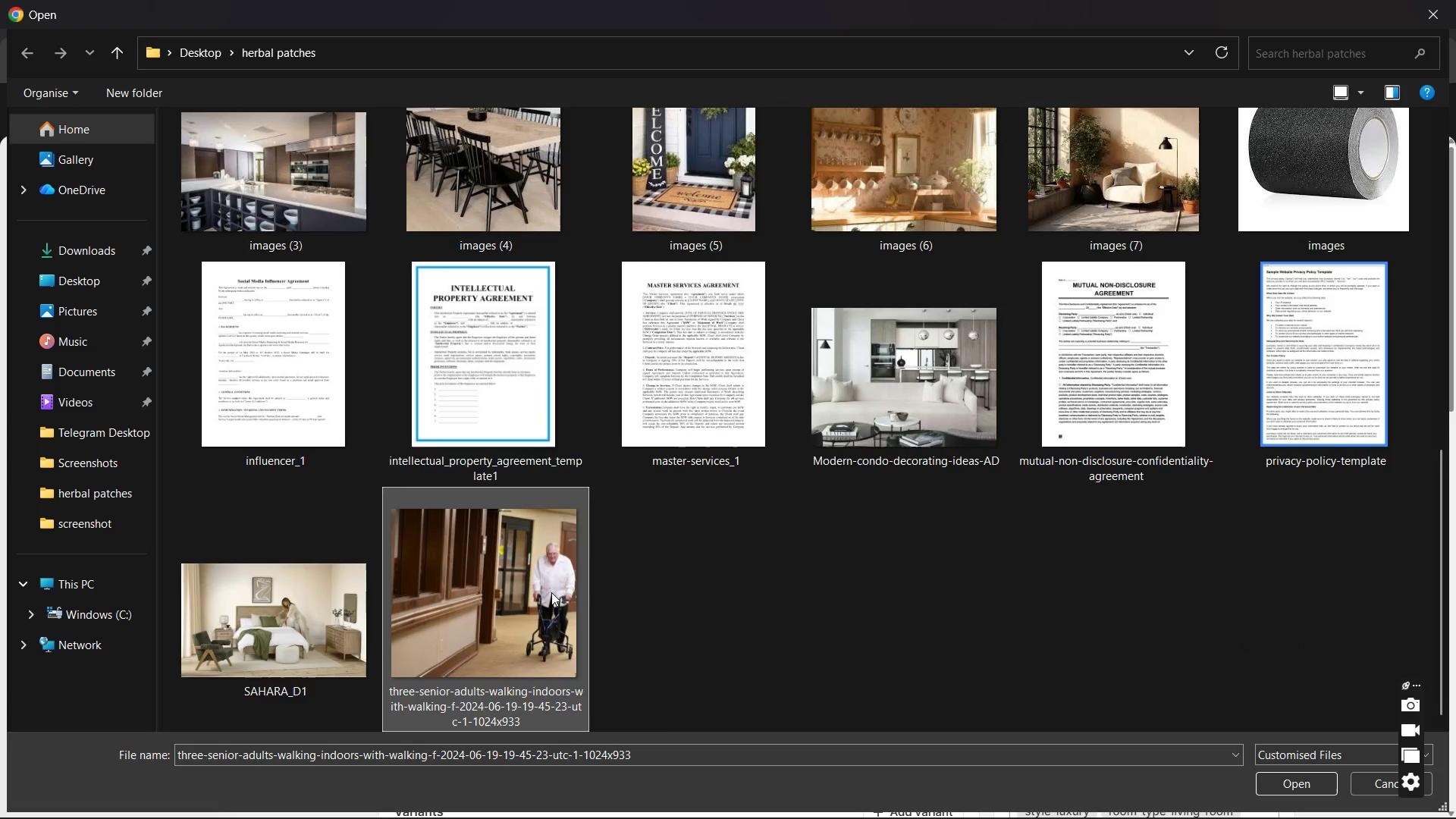 
key(ArrowUp)
 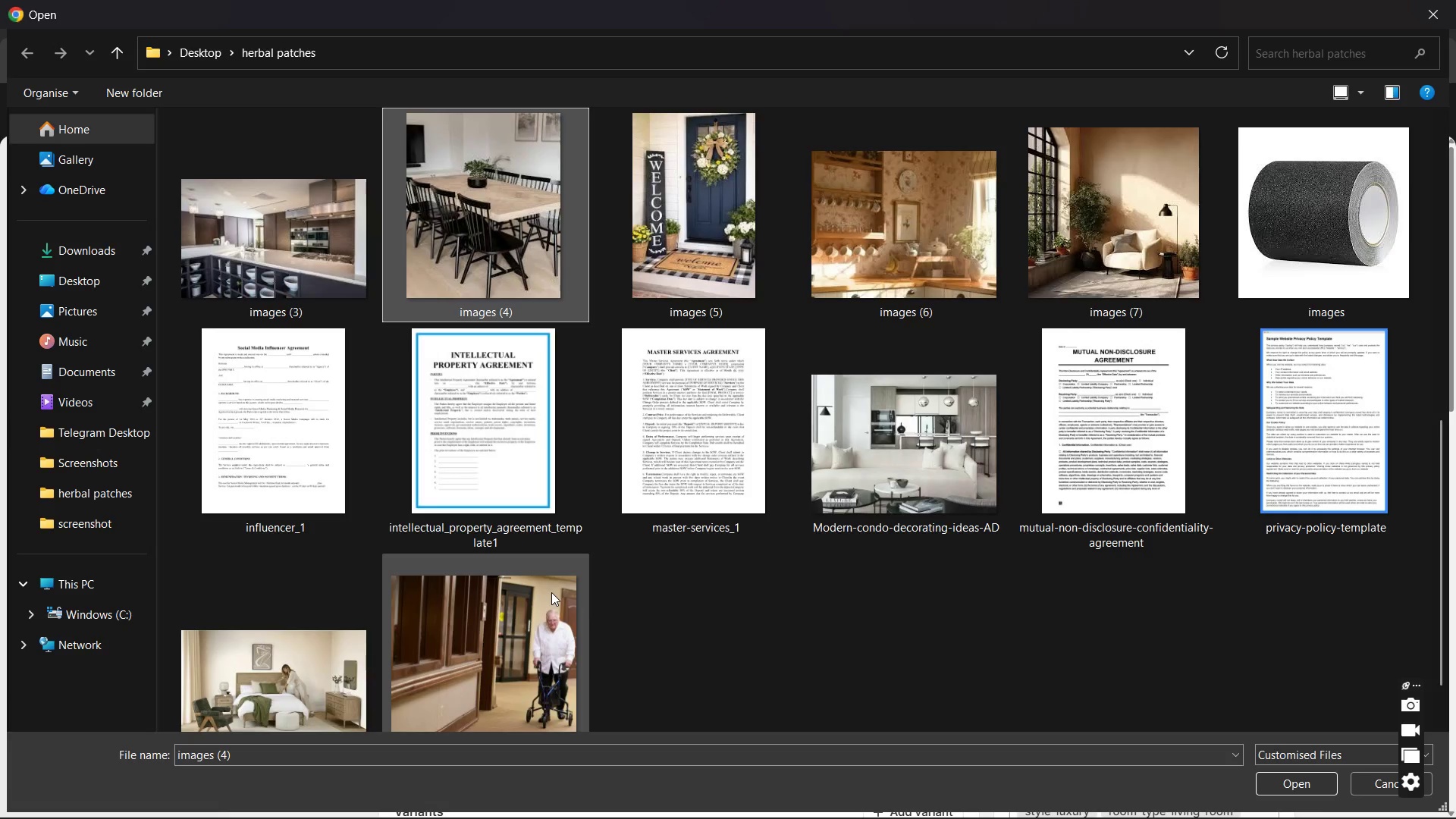 
key(ArrowUp)
 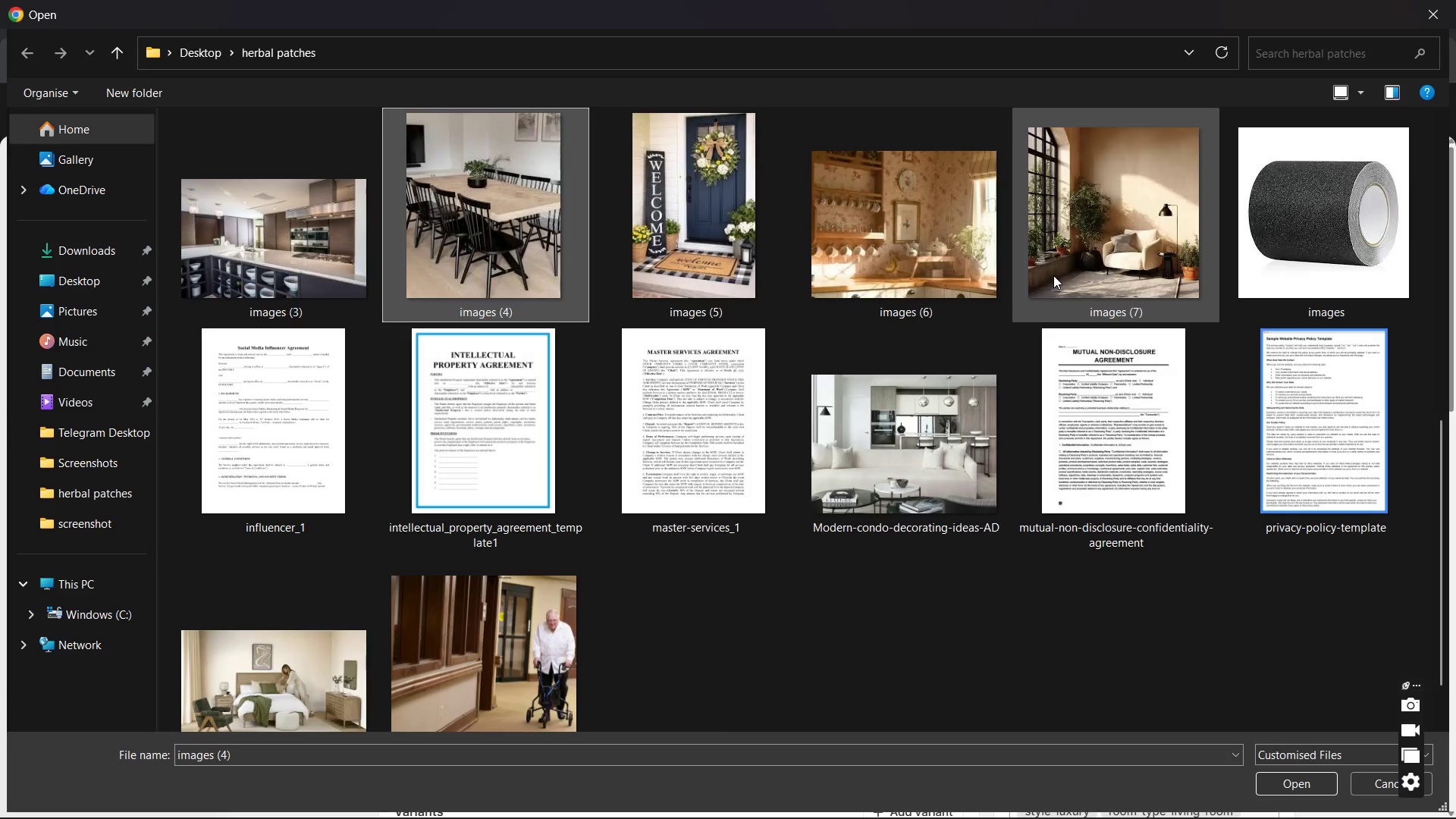 
double_click([1053, 275])
 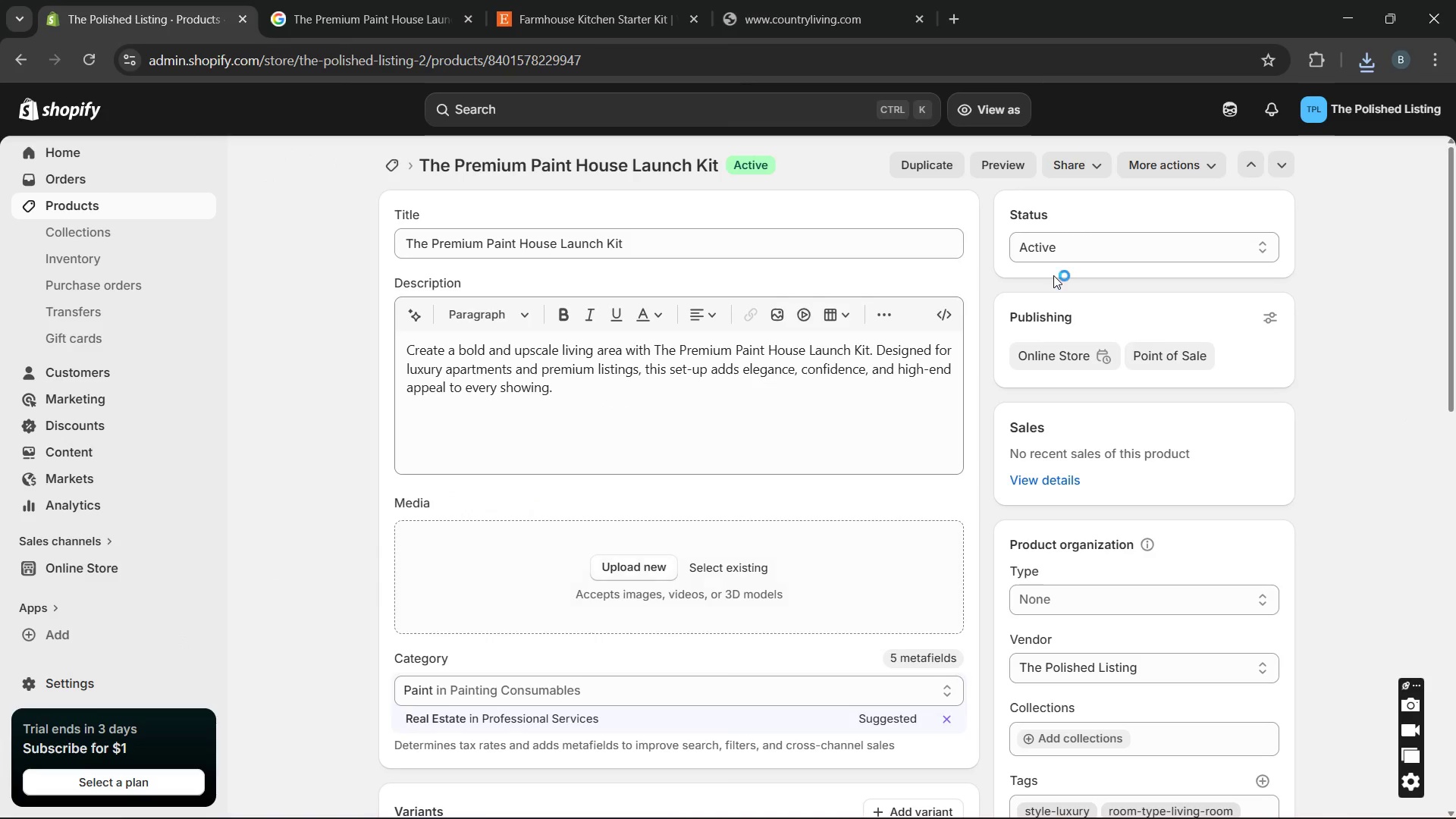 
triple_click([1053, 275])
 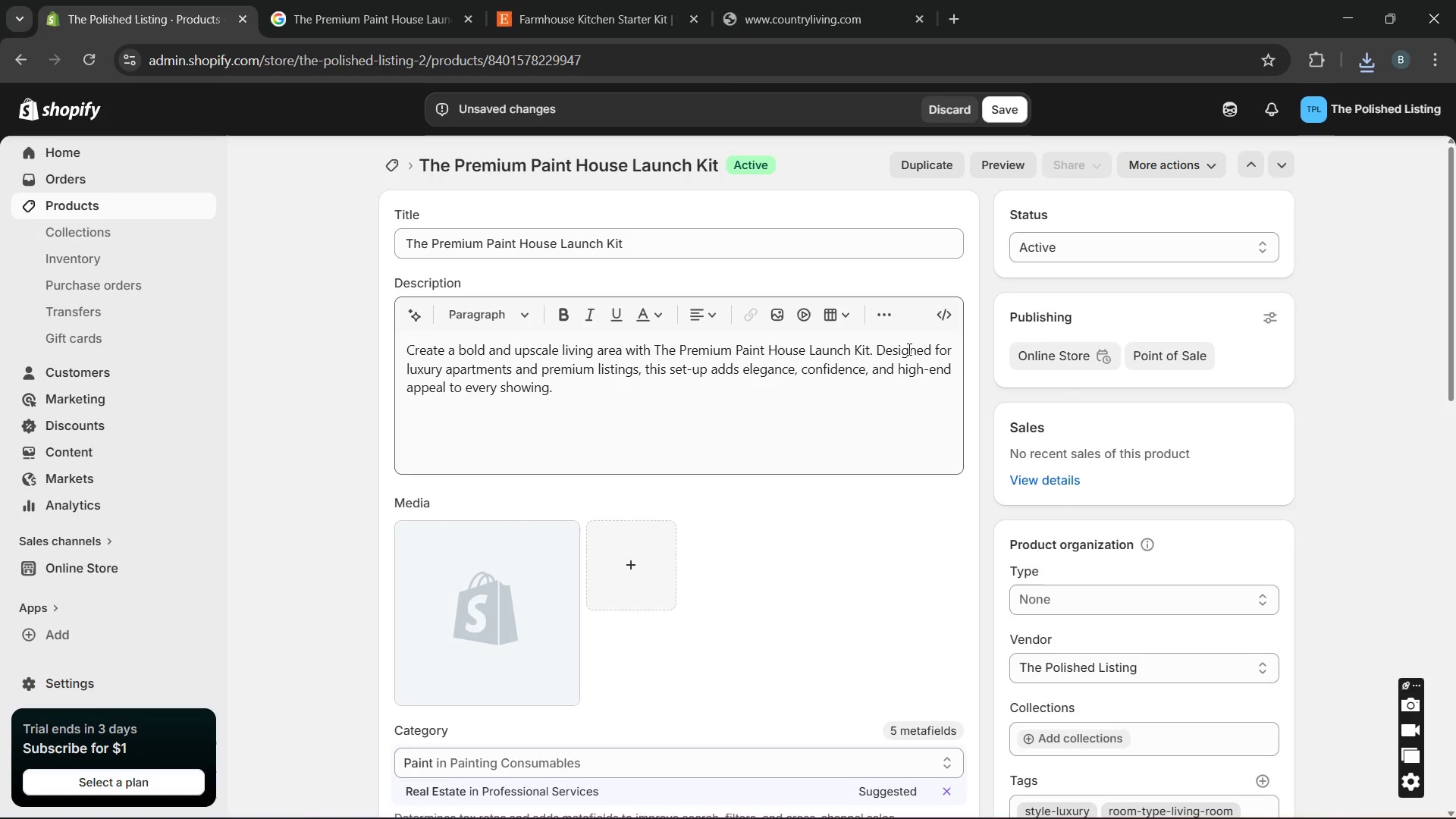 
wait(7.53)
 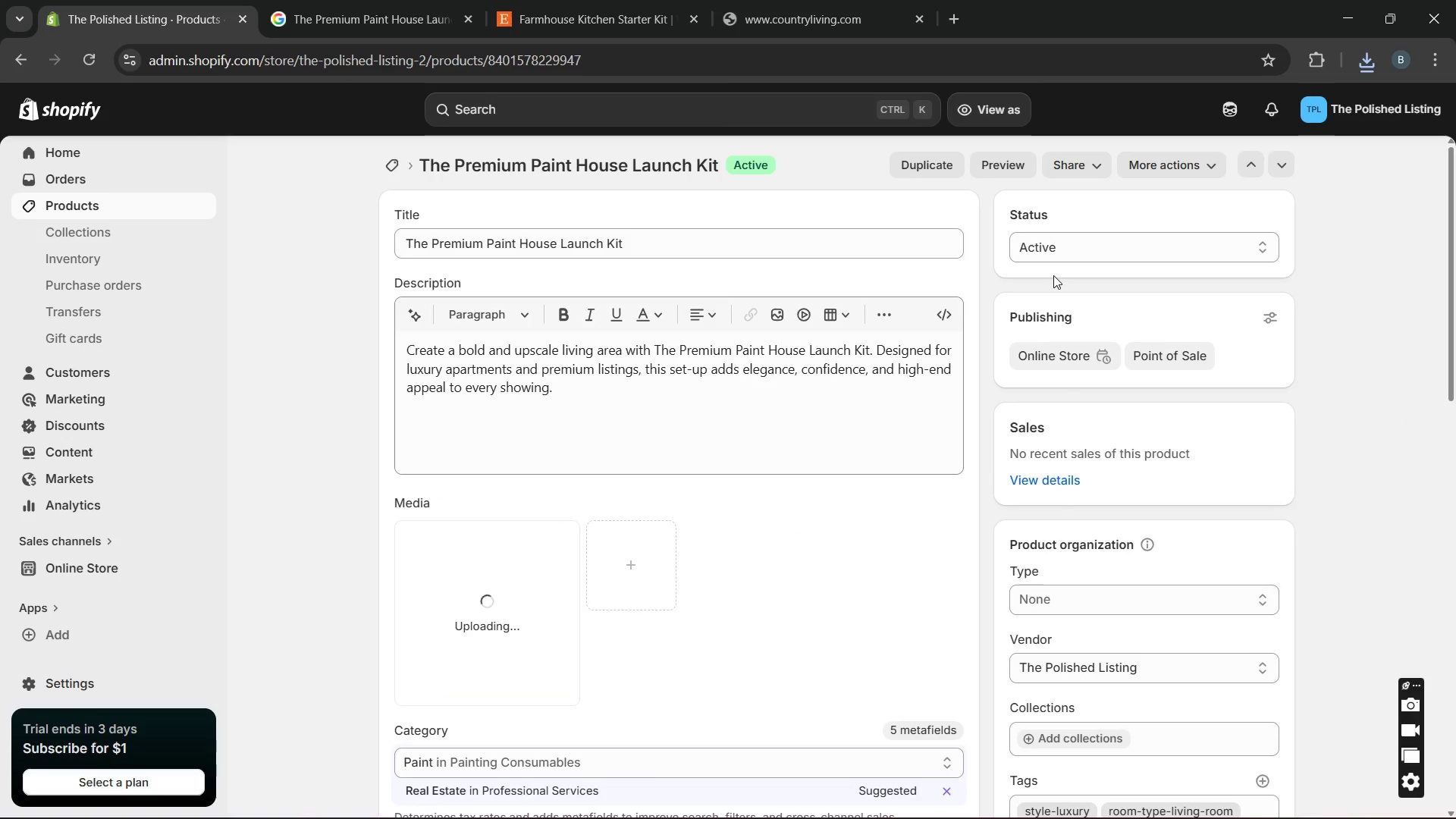 
left_click([431, 679])
 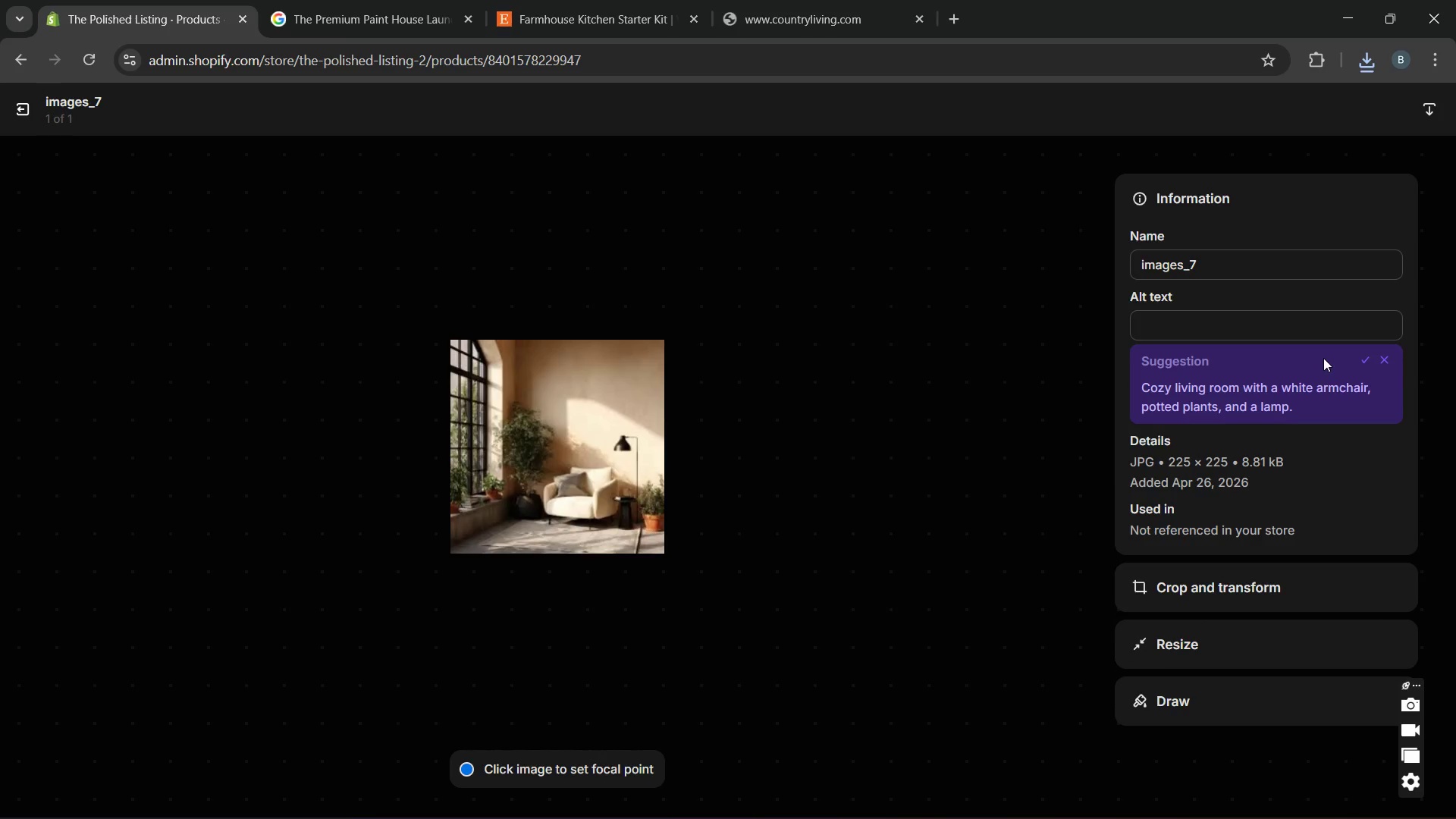 
wait(5.61)
 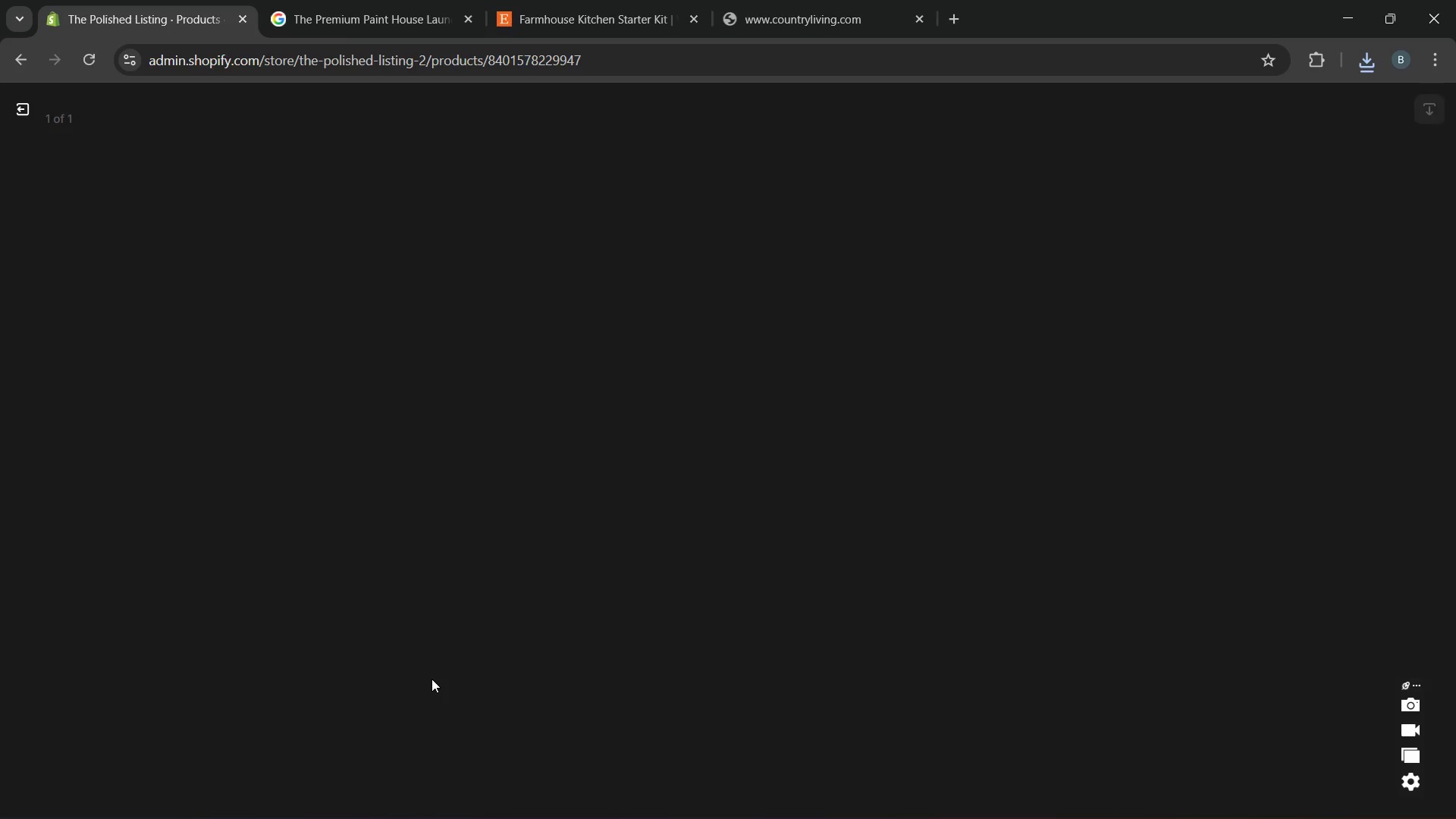 
left_click([1365, 362])
 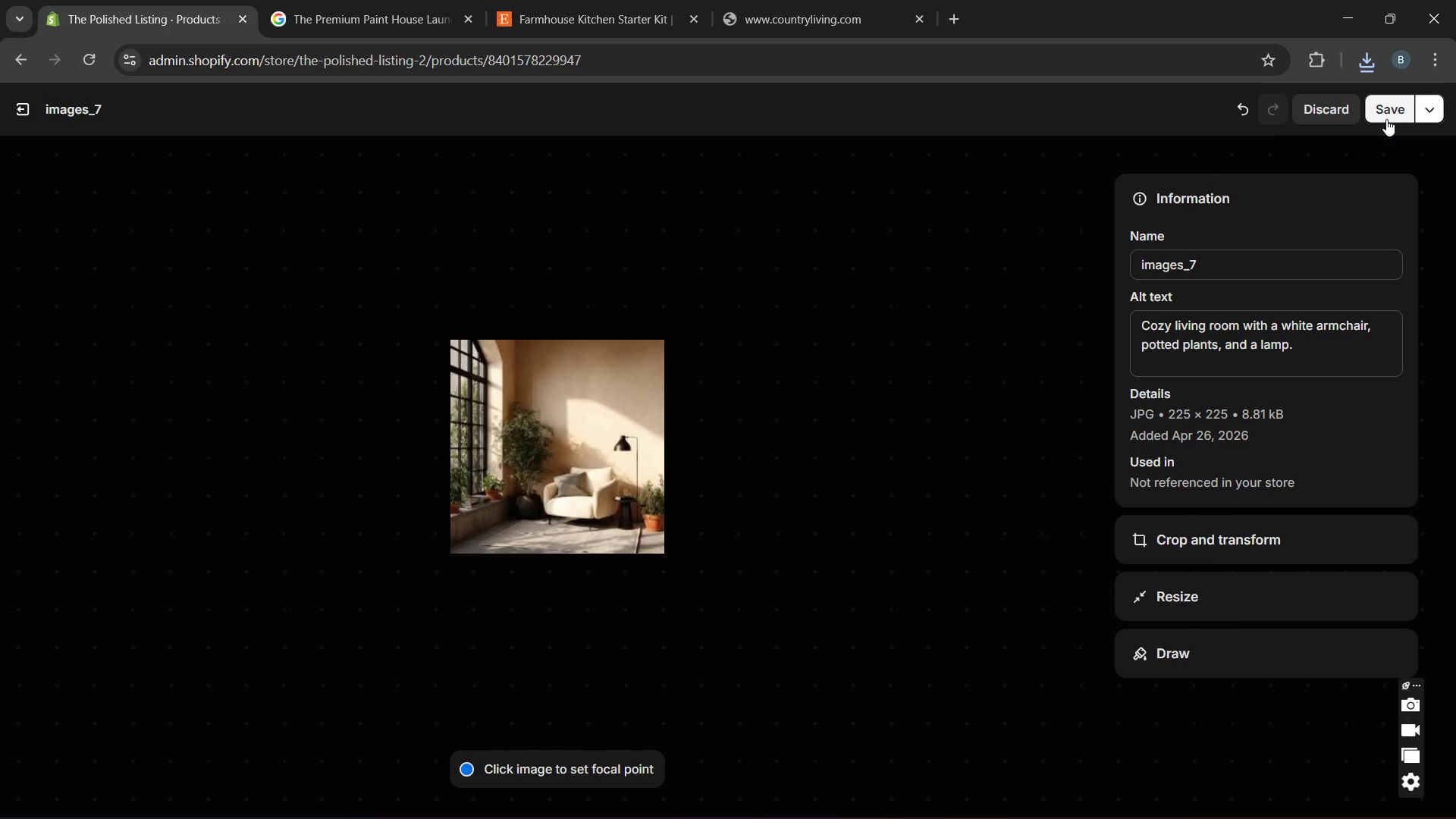 
left_click([1385, 115])
 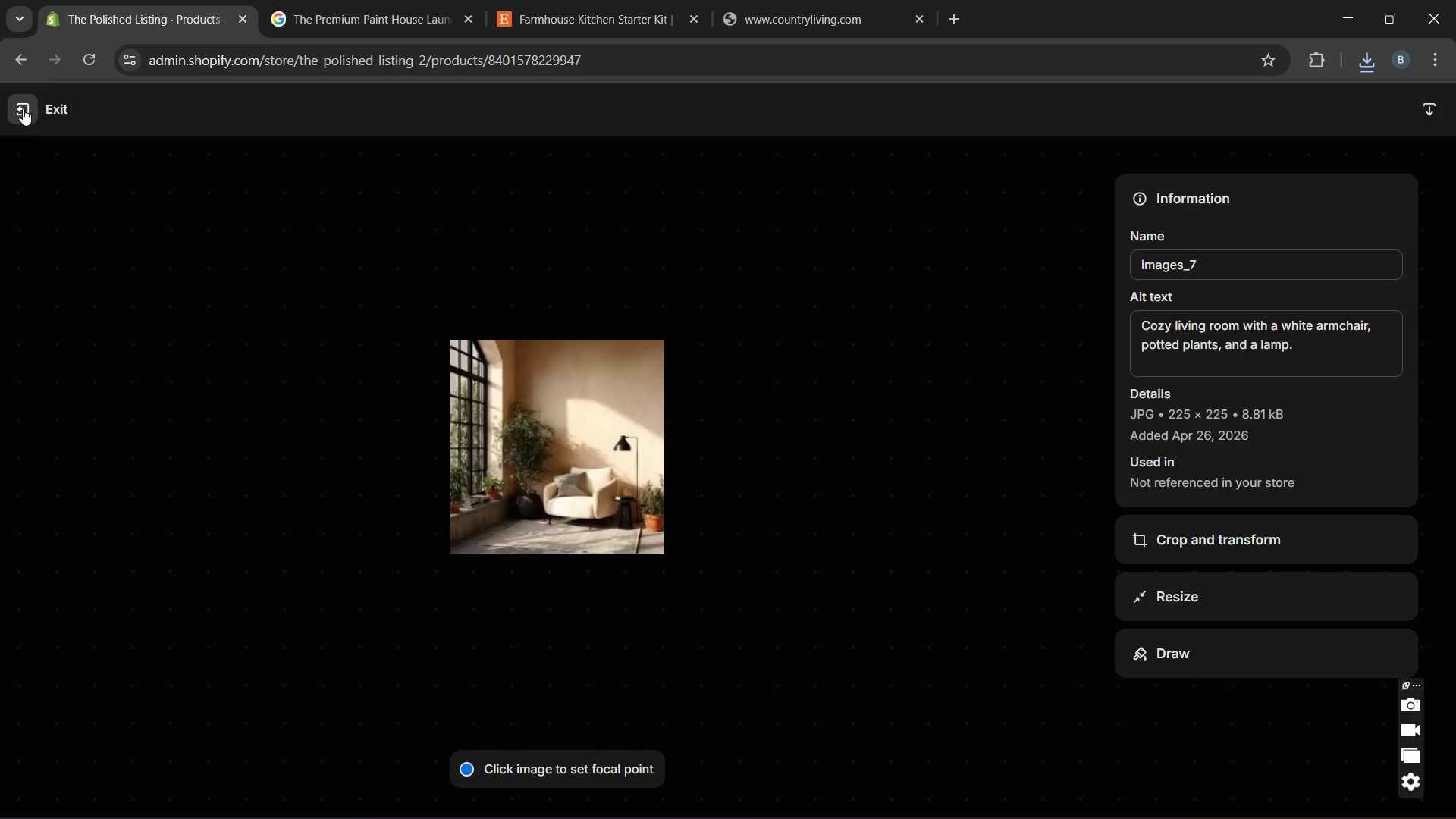 
wait(5.73)
 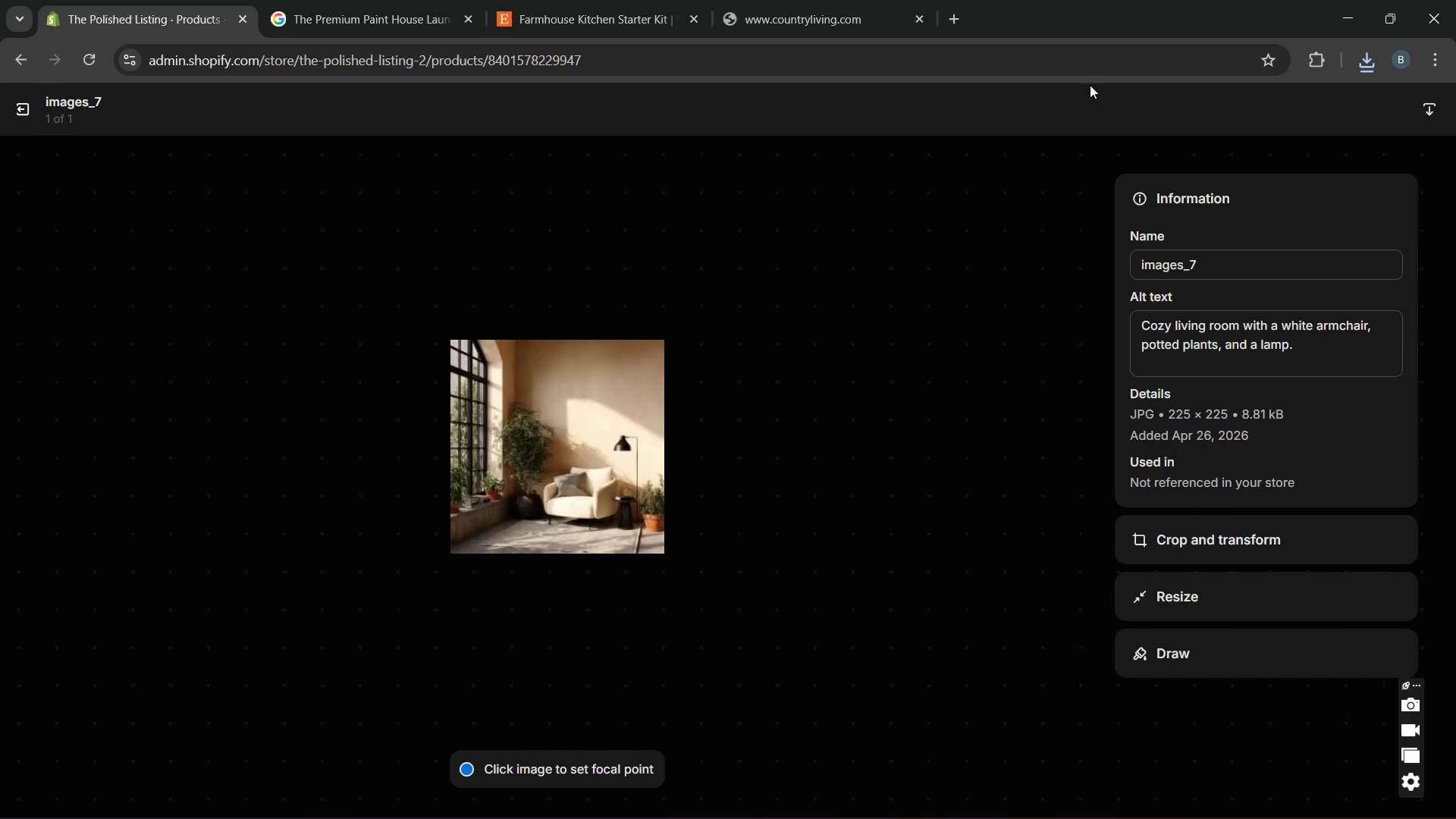 
left_click([23, 109])
 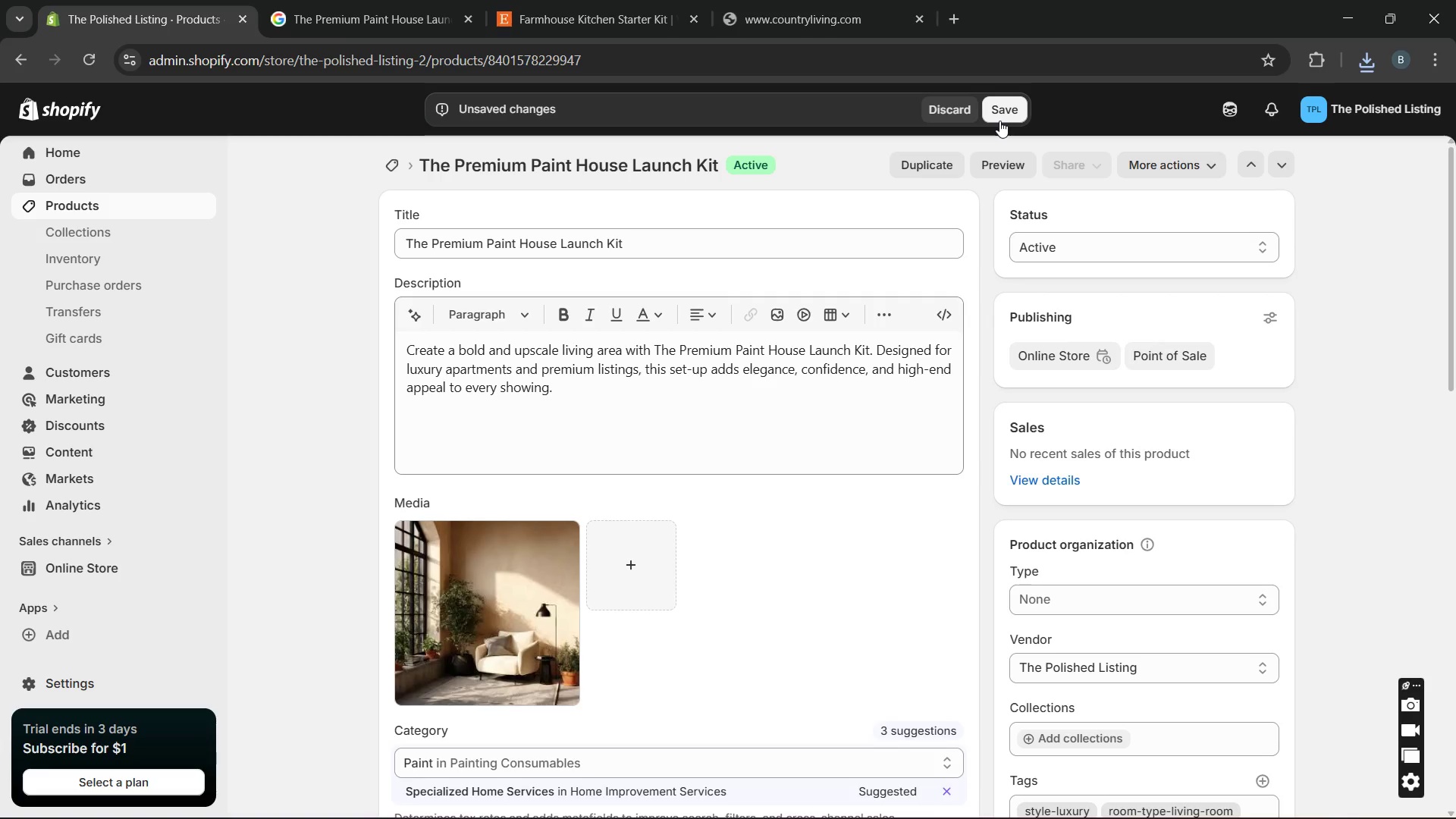 
left_click([999, 109])
 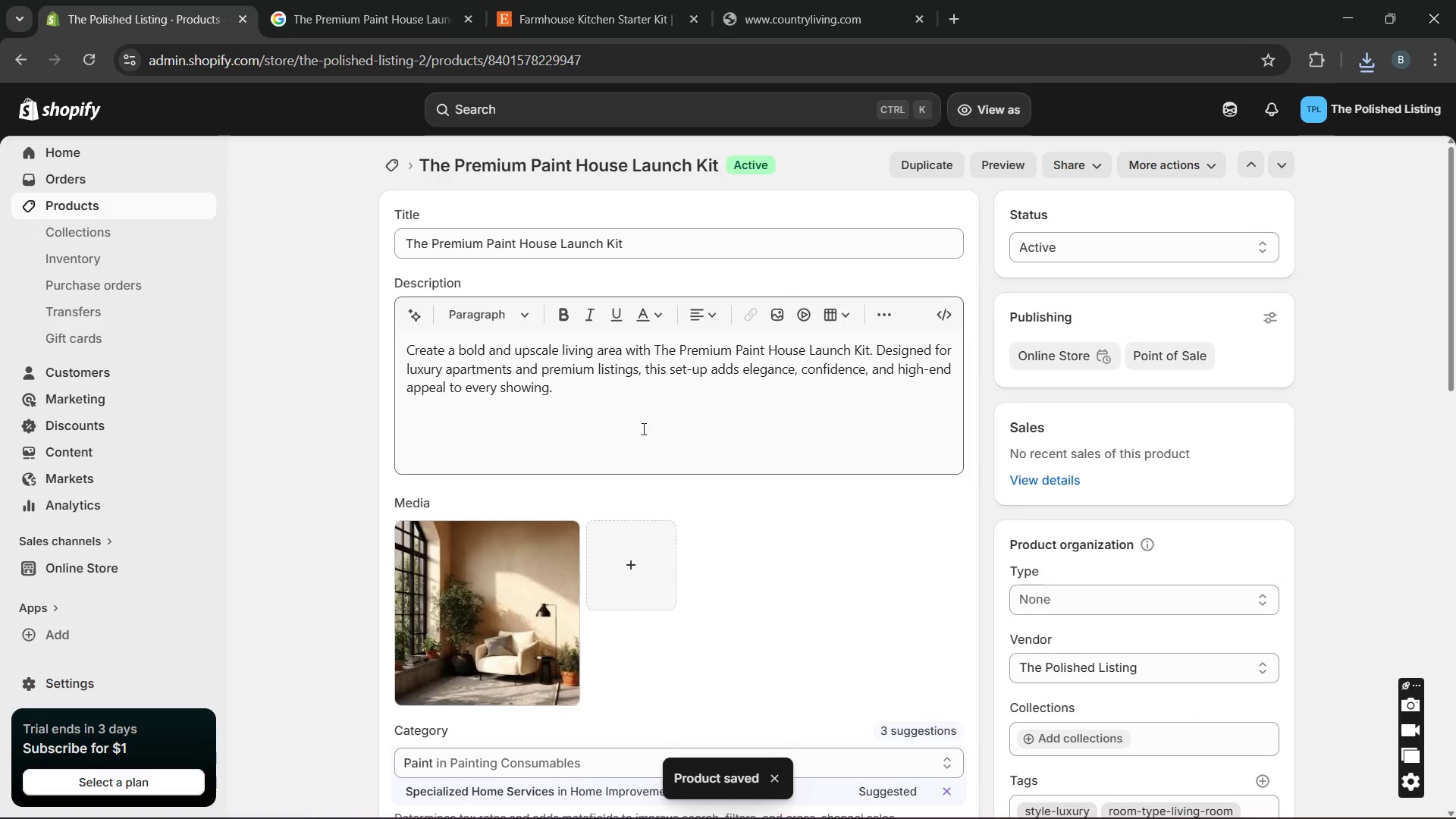 
wait(7.91)
 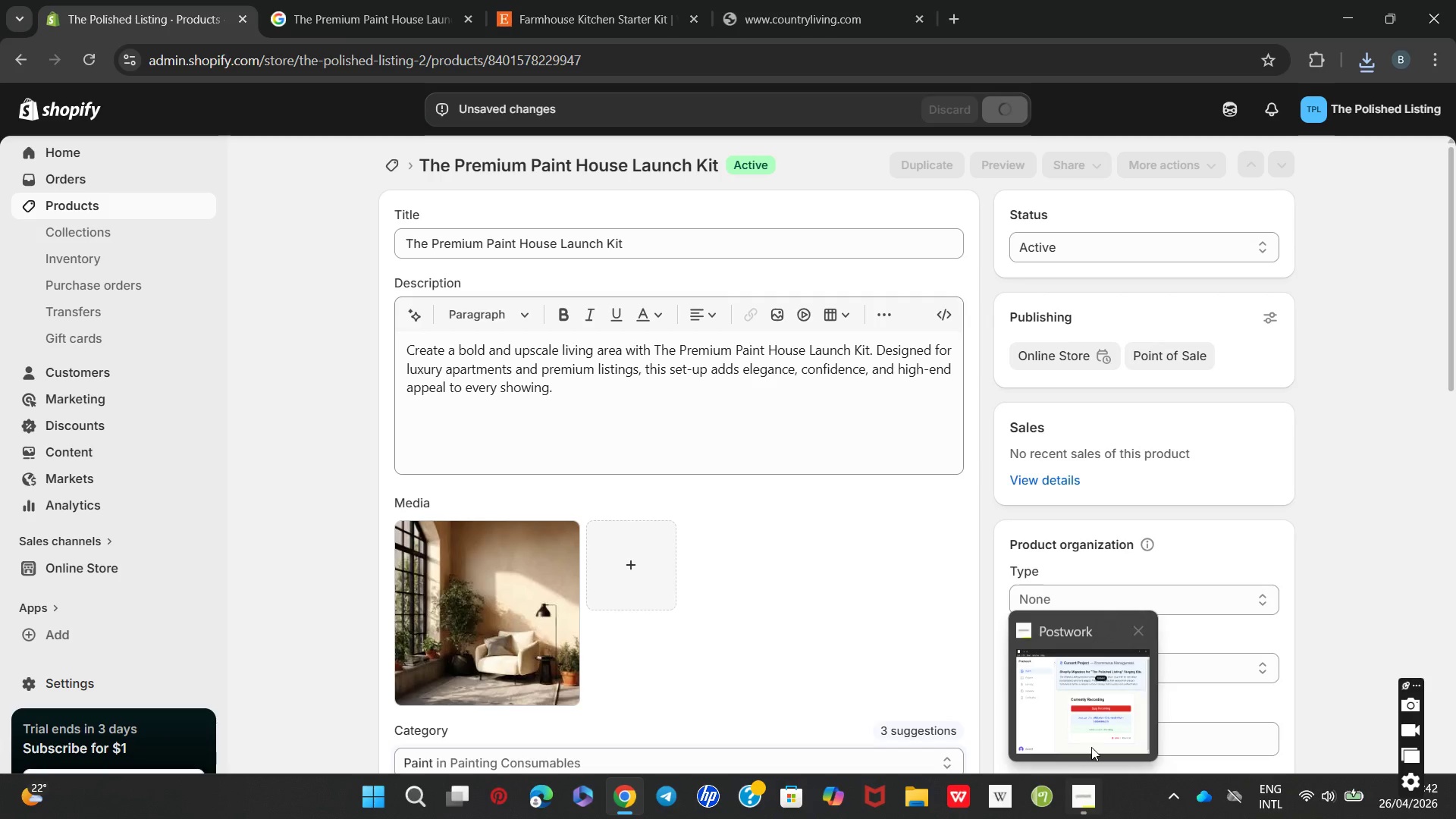 
left_click([200, 211])
 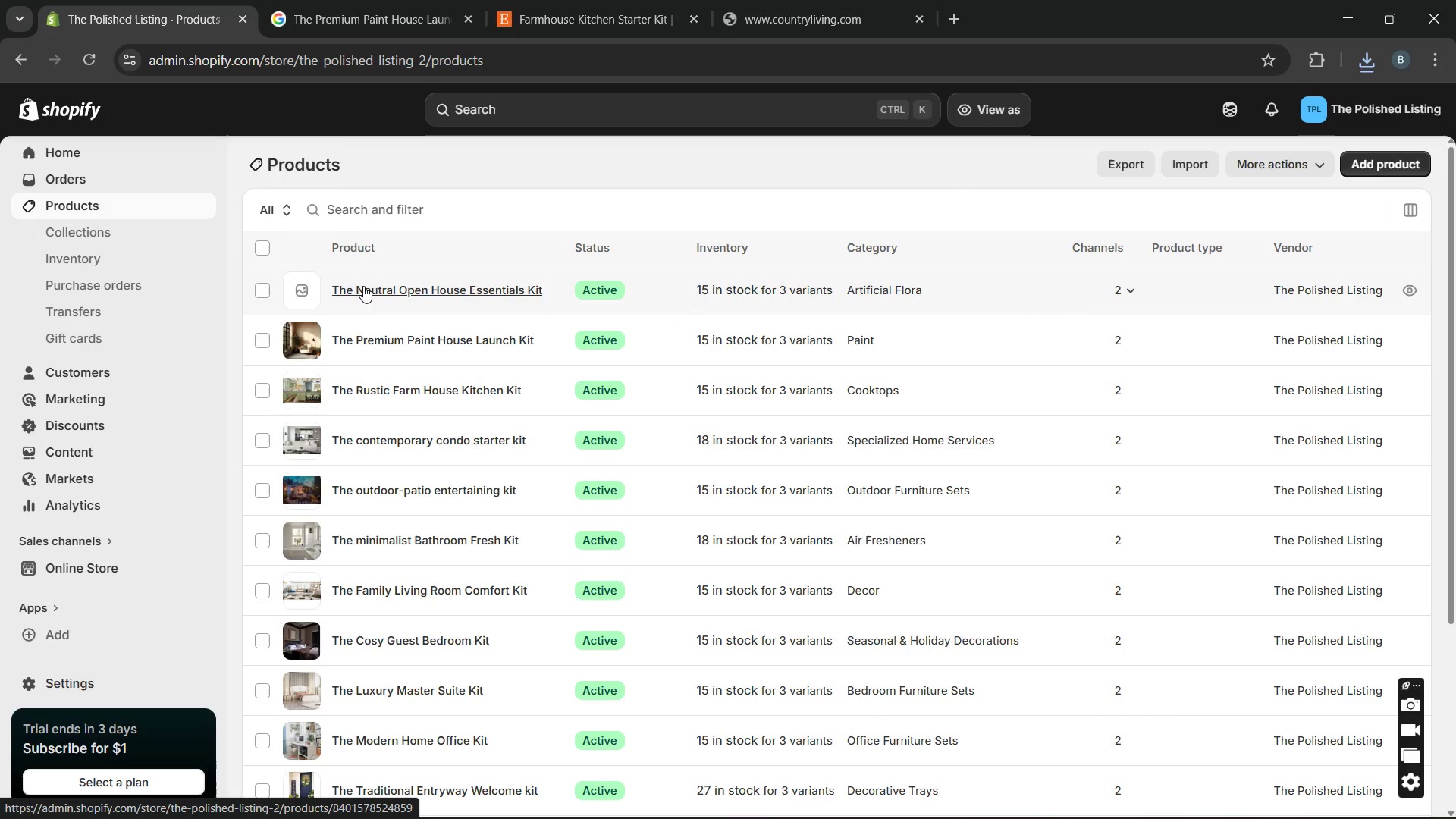 
left_click([363, 286])
 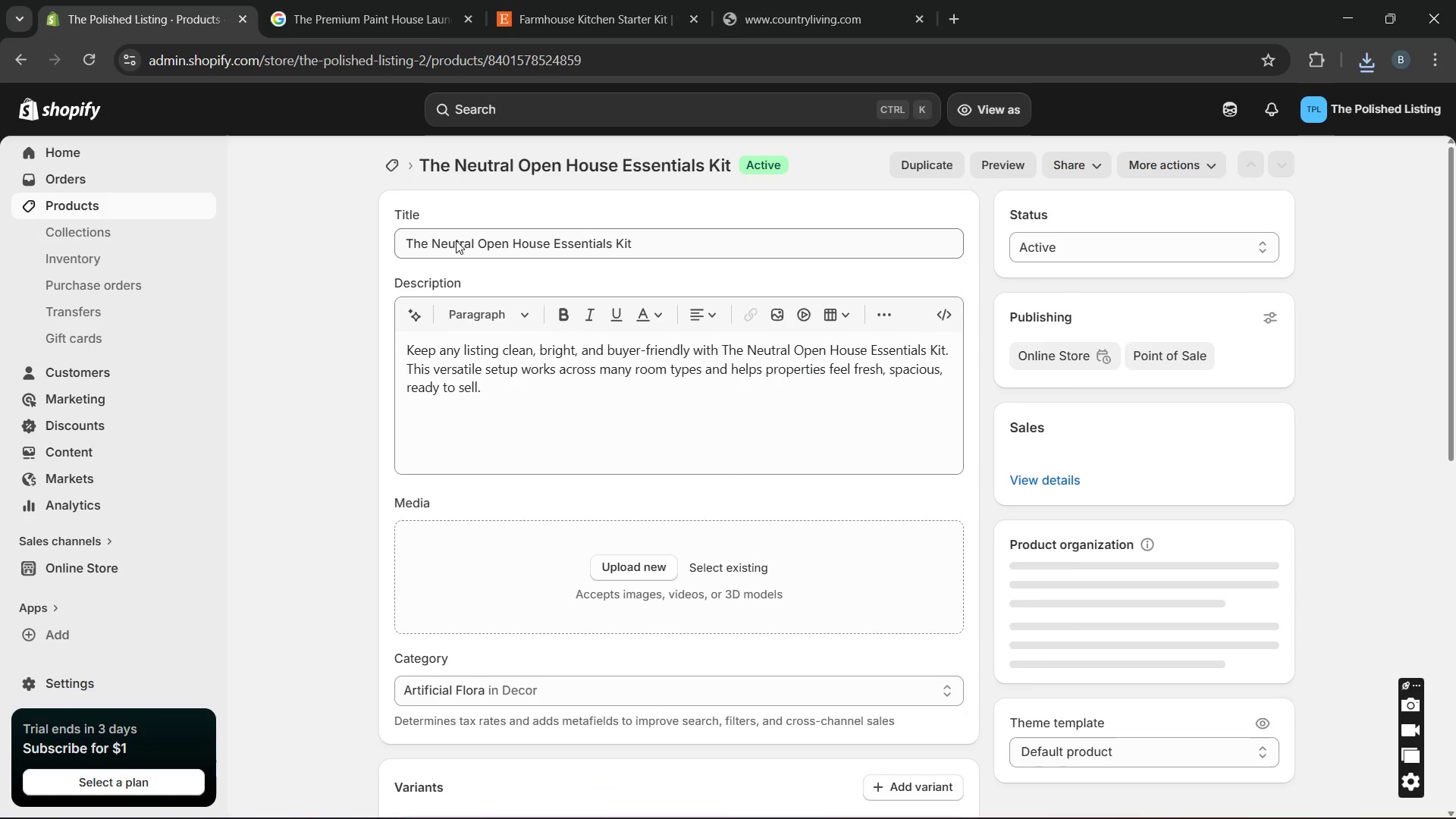 
double_click([456, 240])
 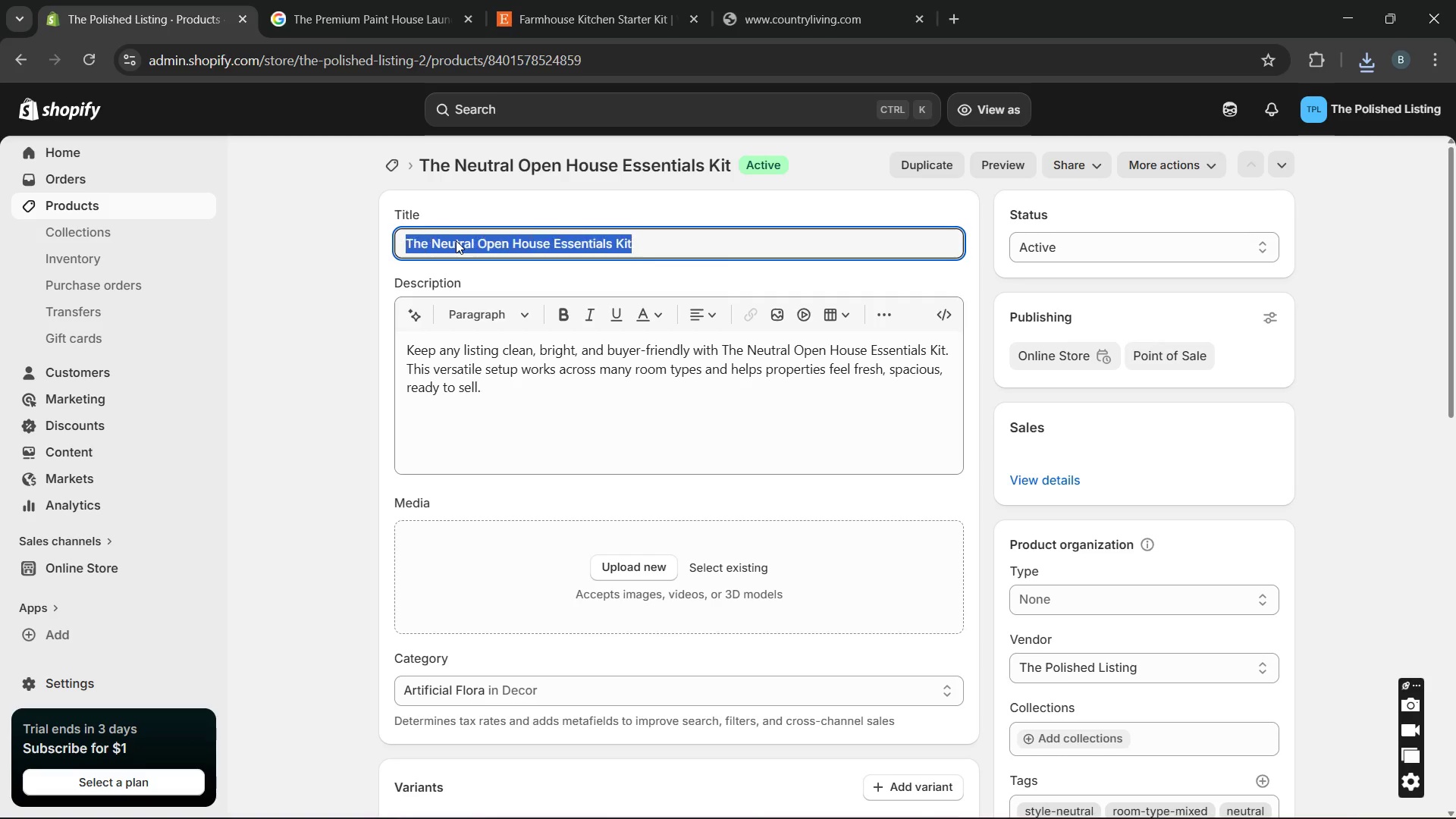 
triple_click([456, 240])
 